 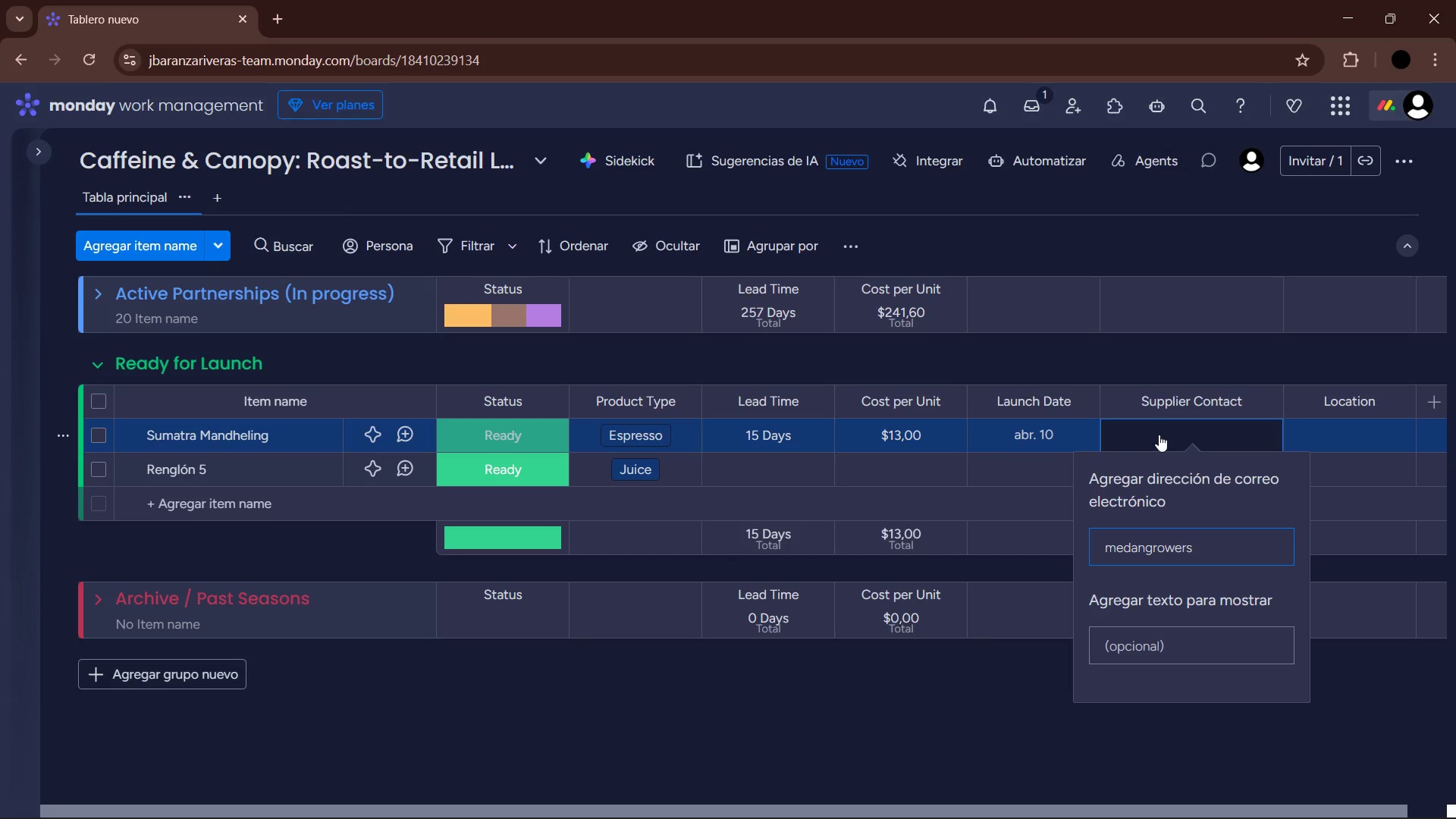 
key(Alt+Control+Q)
 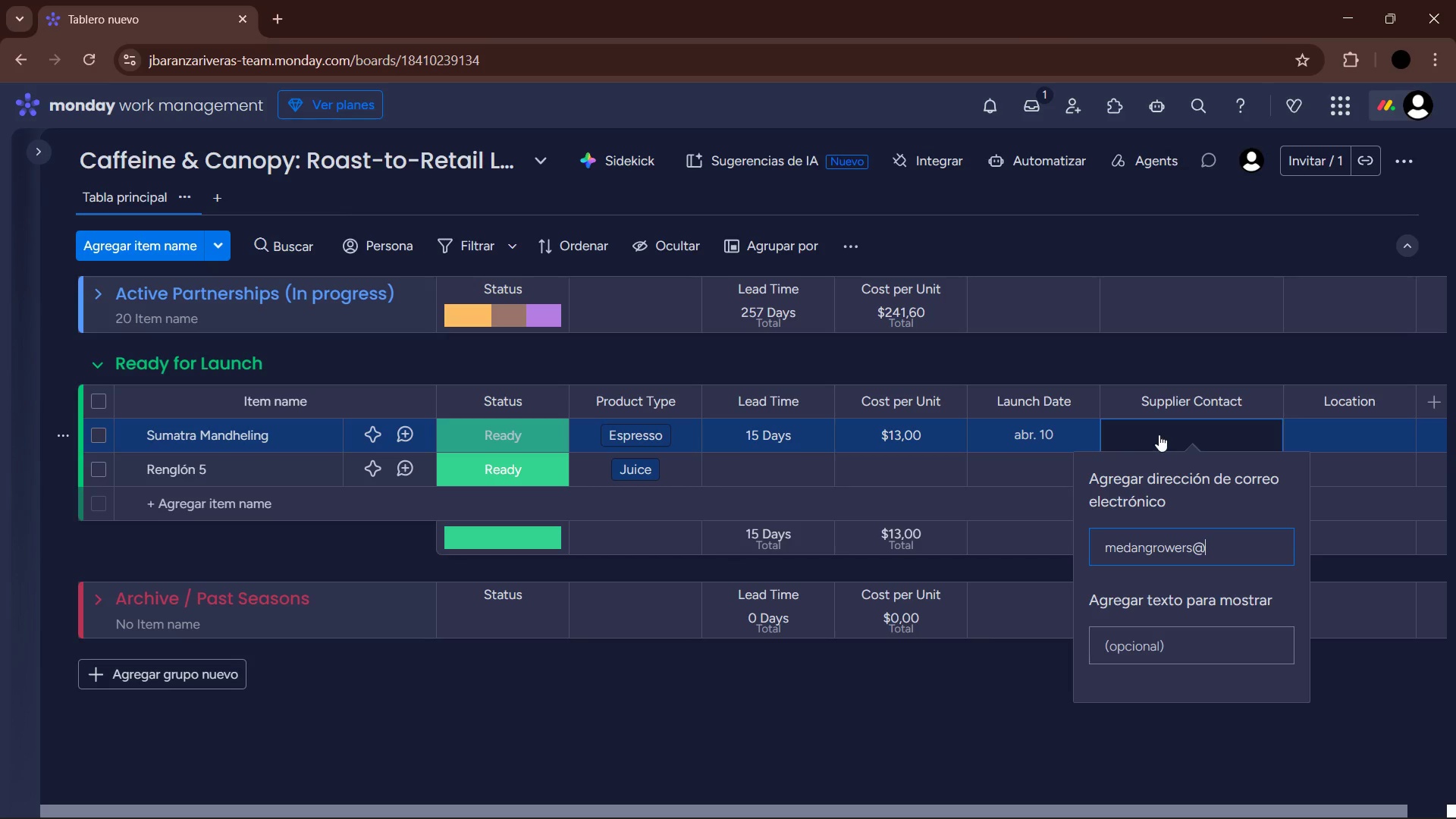 
type(email.com)
 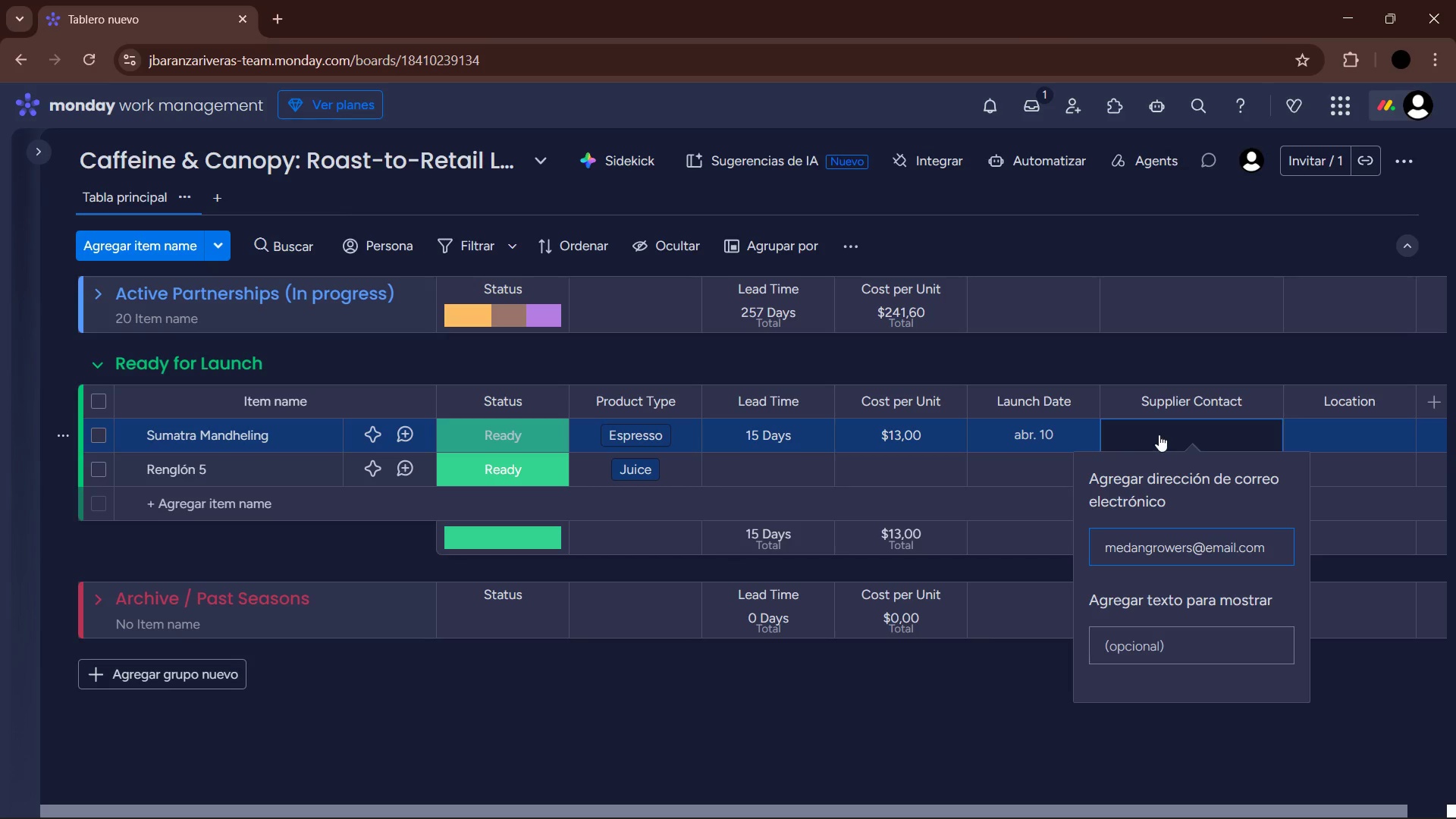 
key(Enter)
 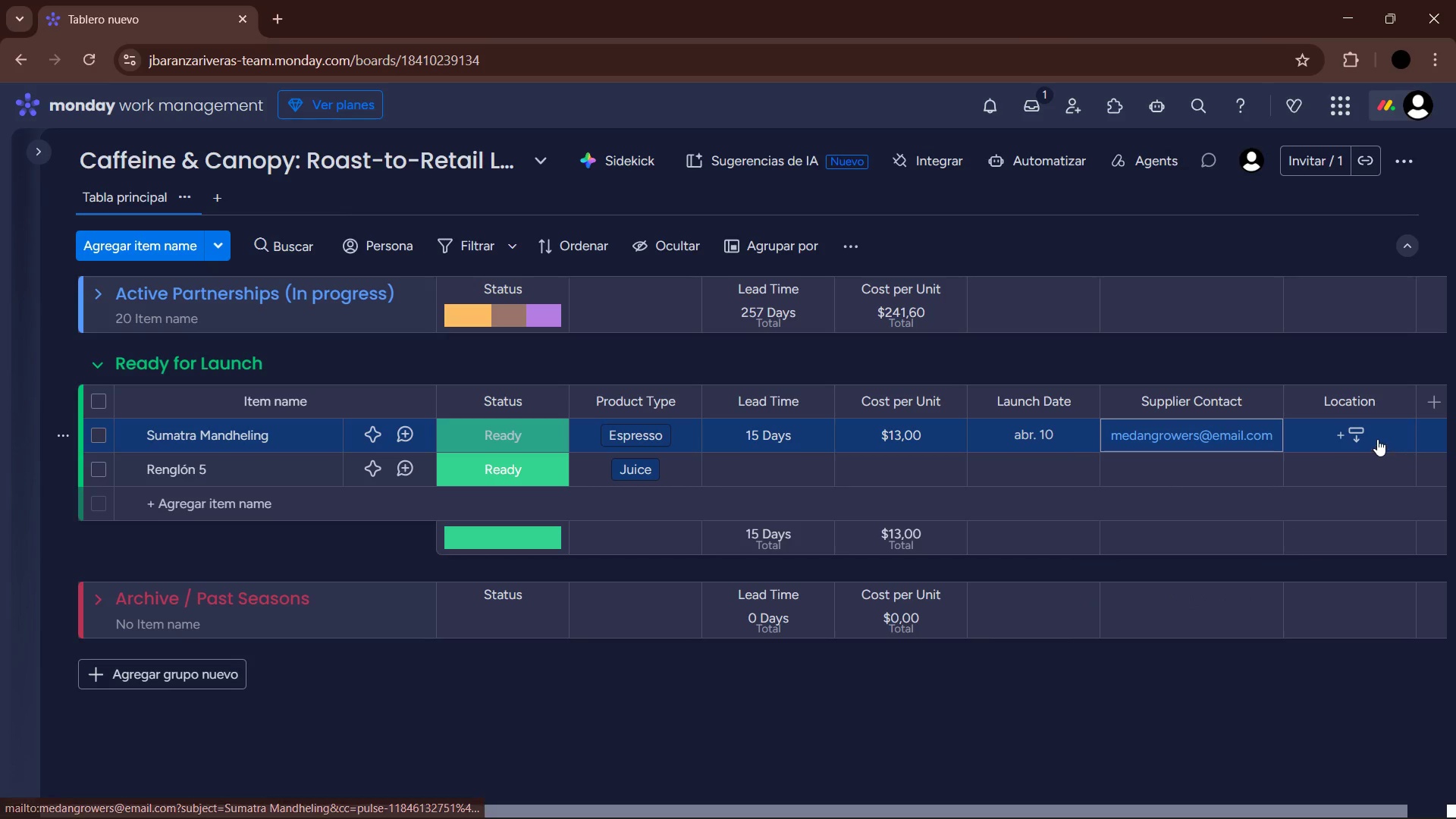 
left_click([1372, 441])
 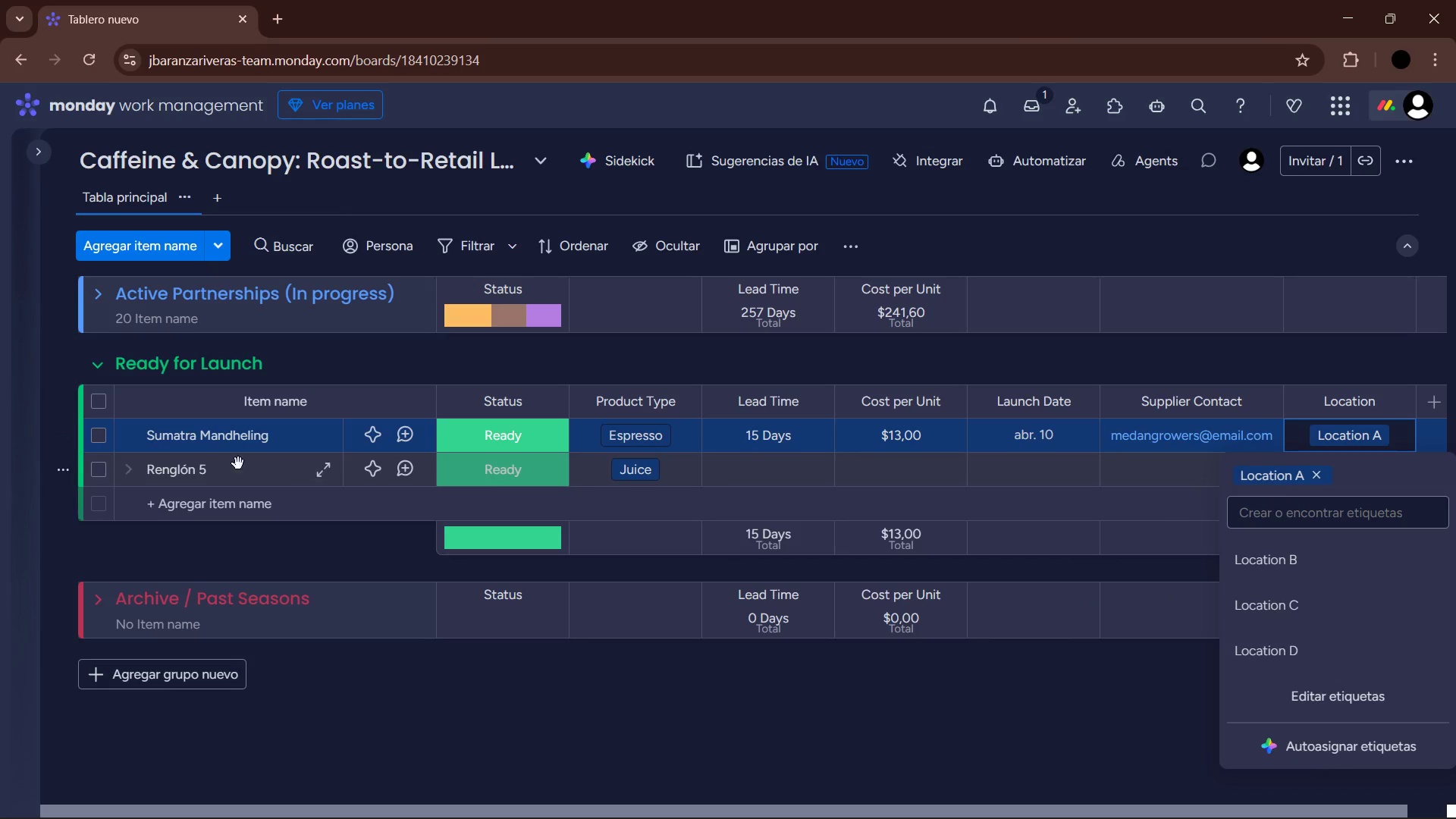 
left_click_drag(start_coordinate=[223, 473], to_coordinate=[125, 472])
 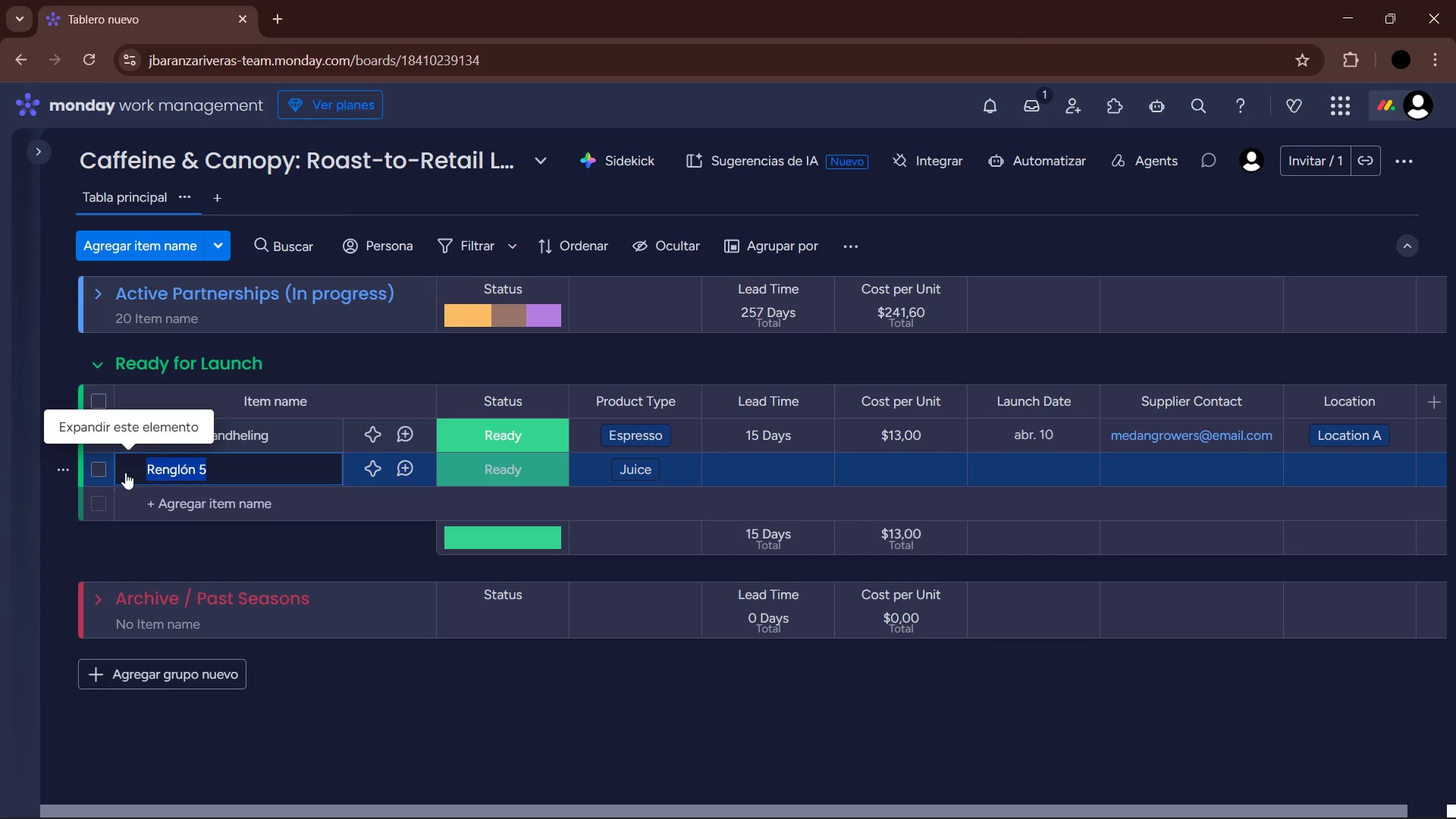 
type(Blueberry Basil Seltzer )
 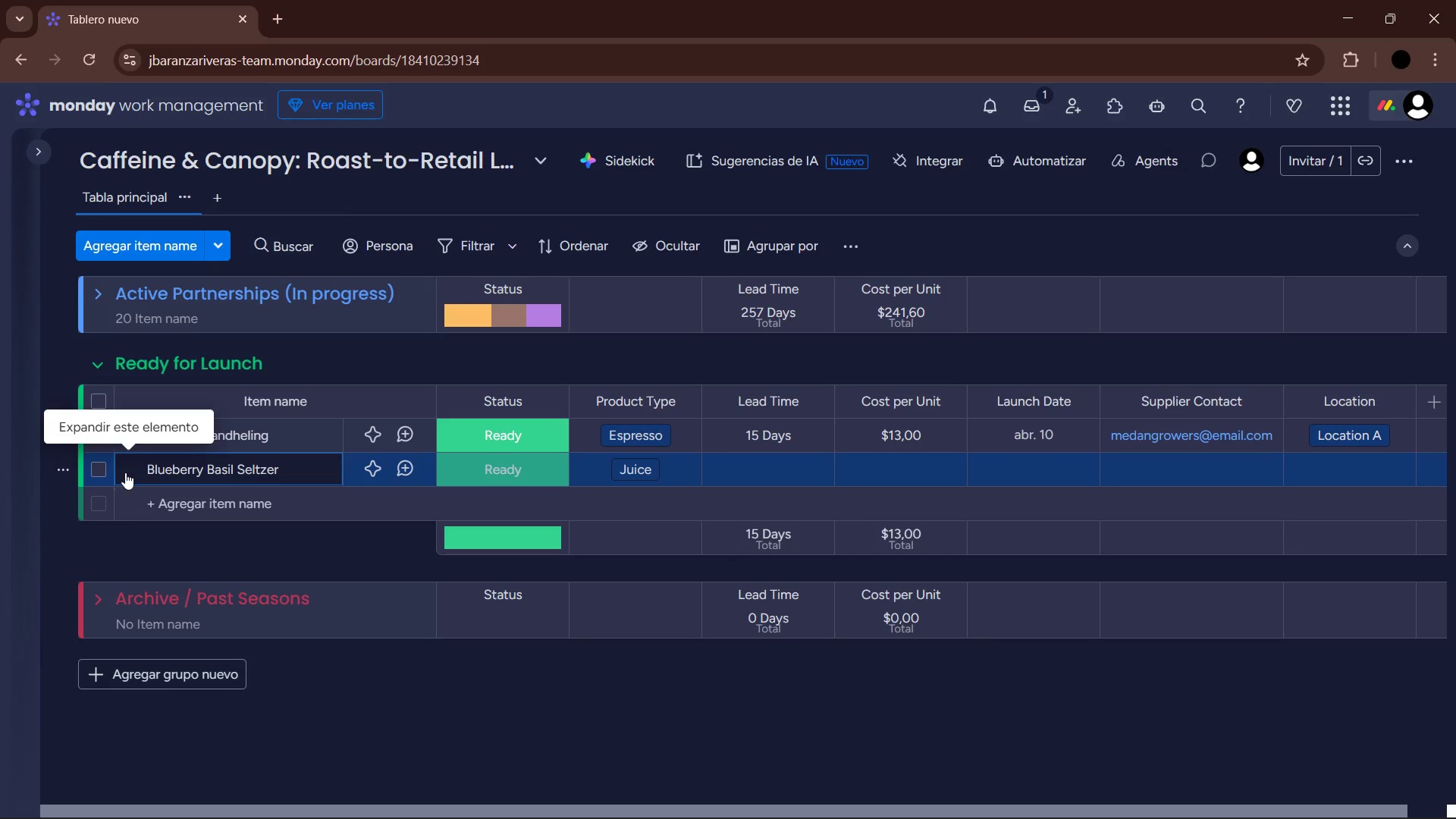 
wait(28.39)
 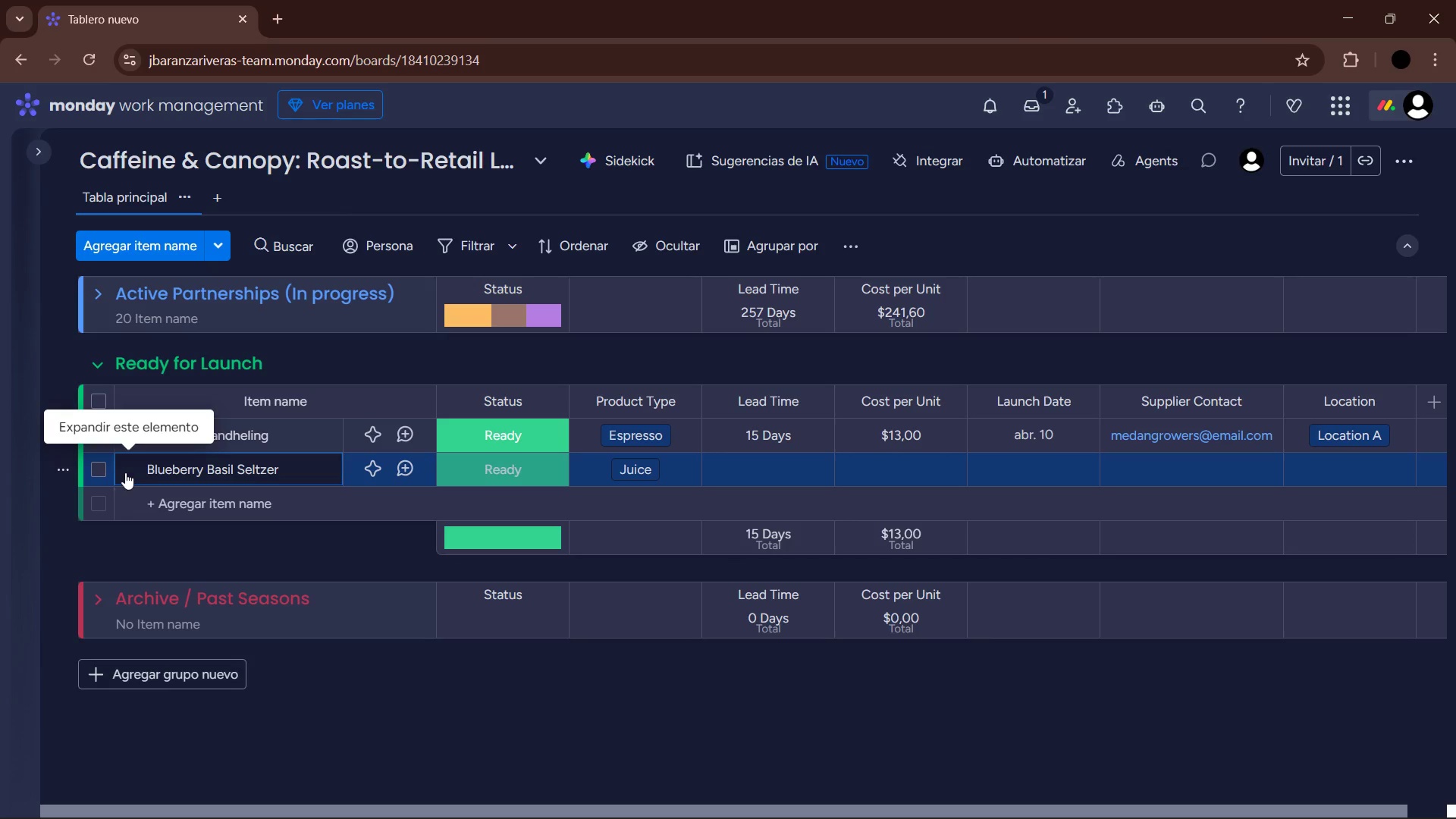 
left_click([318, 541])
 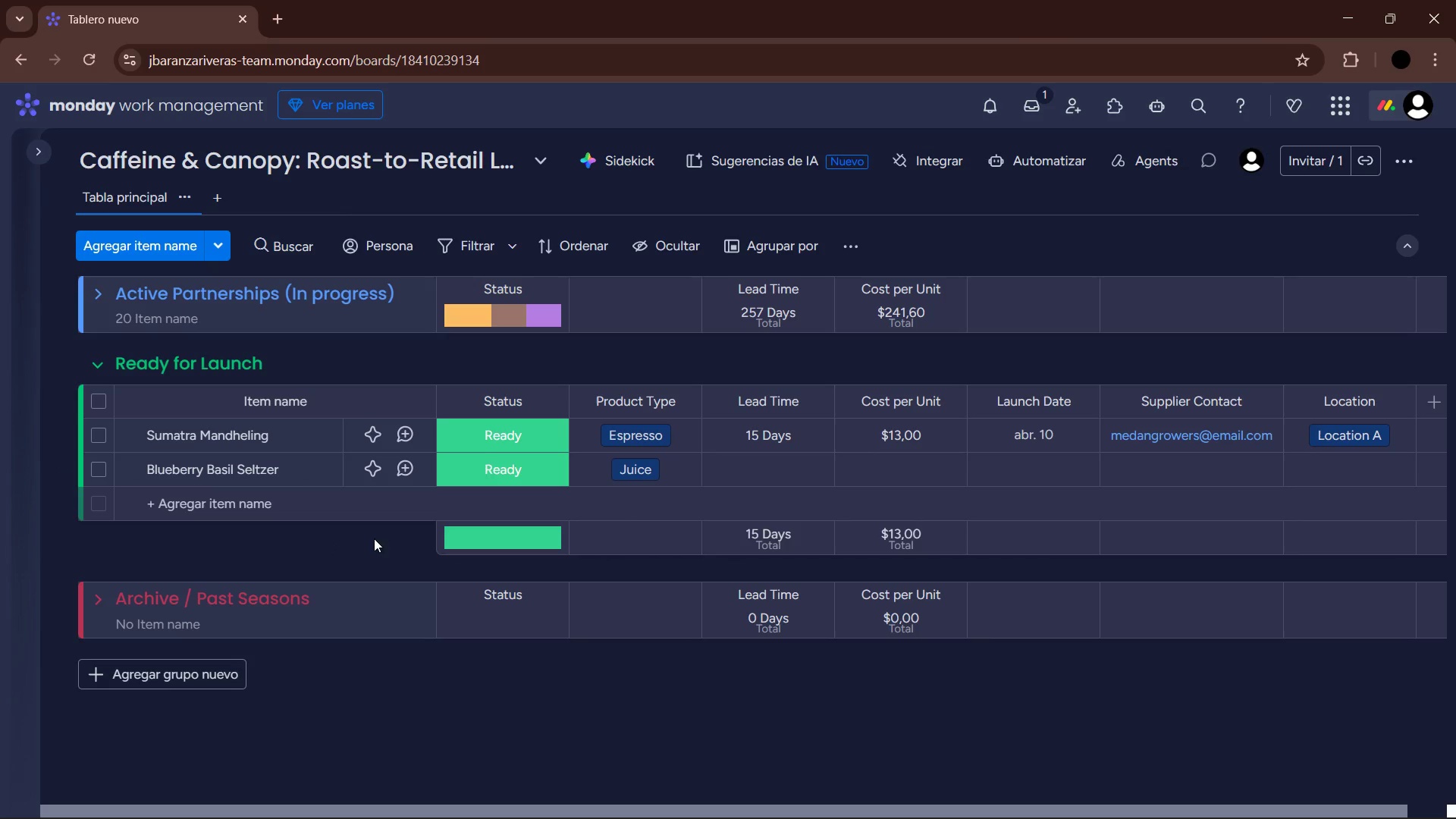 
left_click([786, 456])
 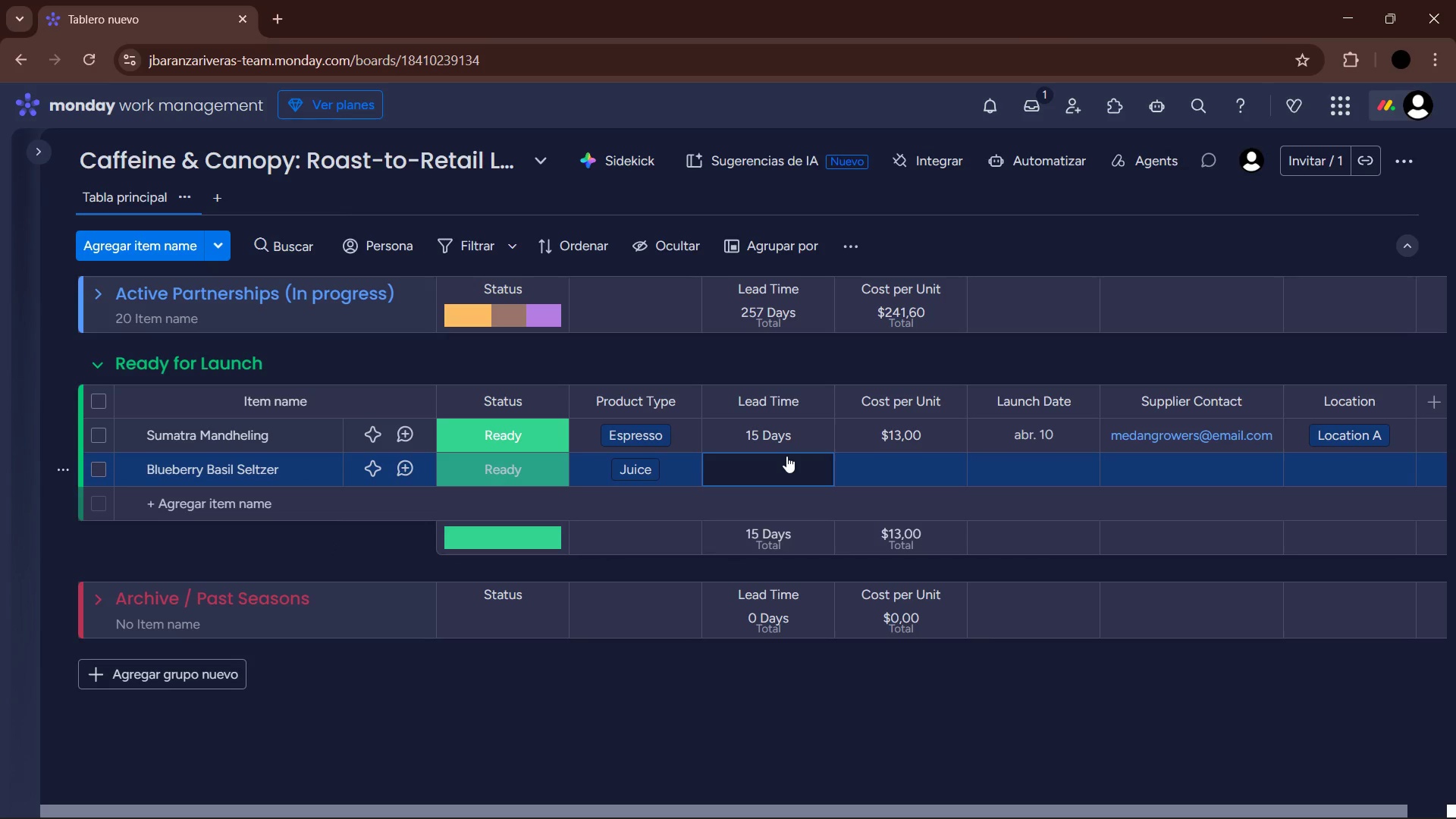 
key(Numpad5)
 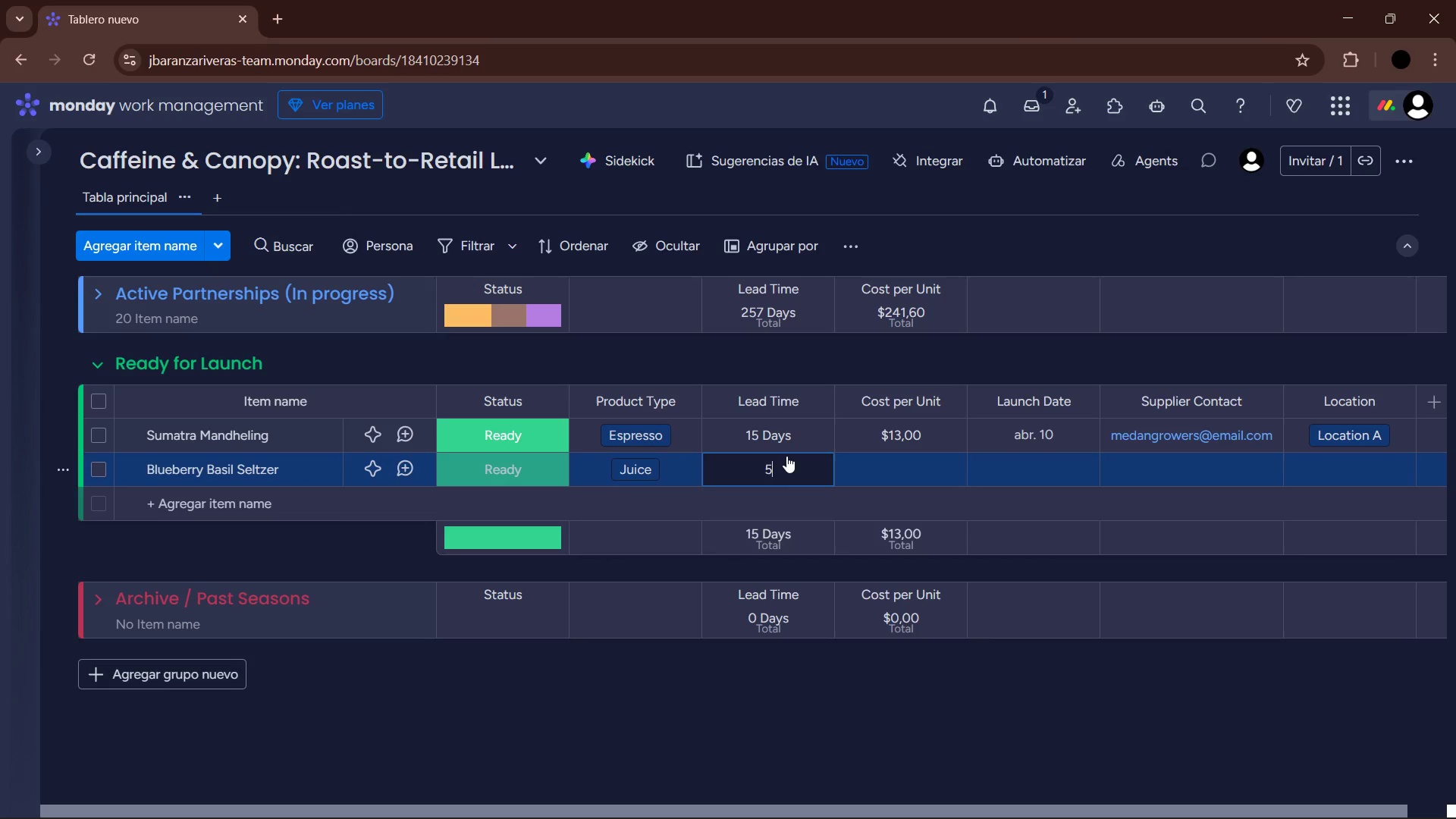 
key(Enter)
 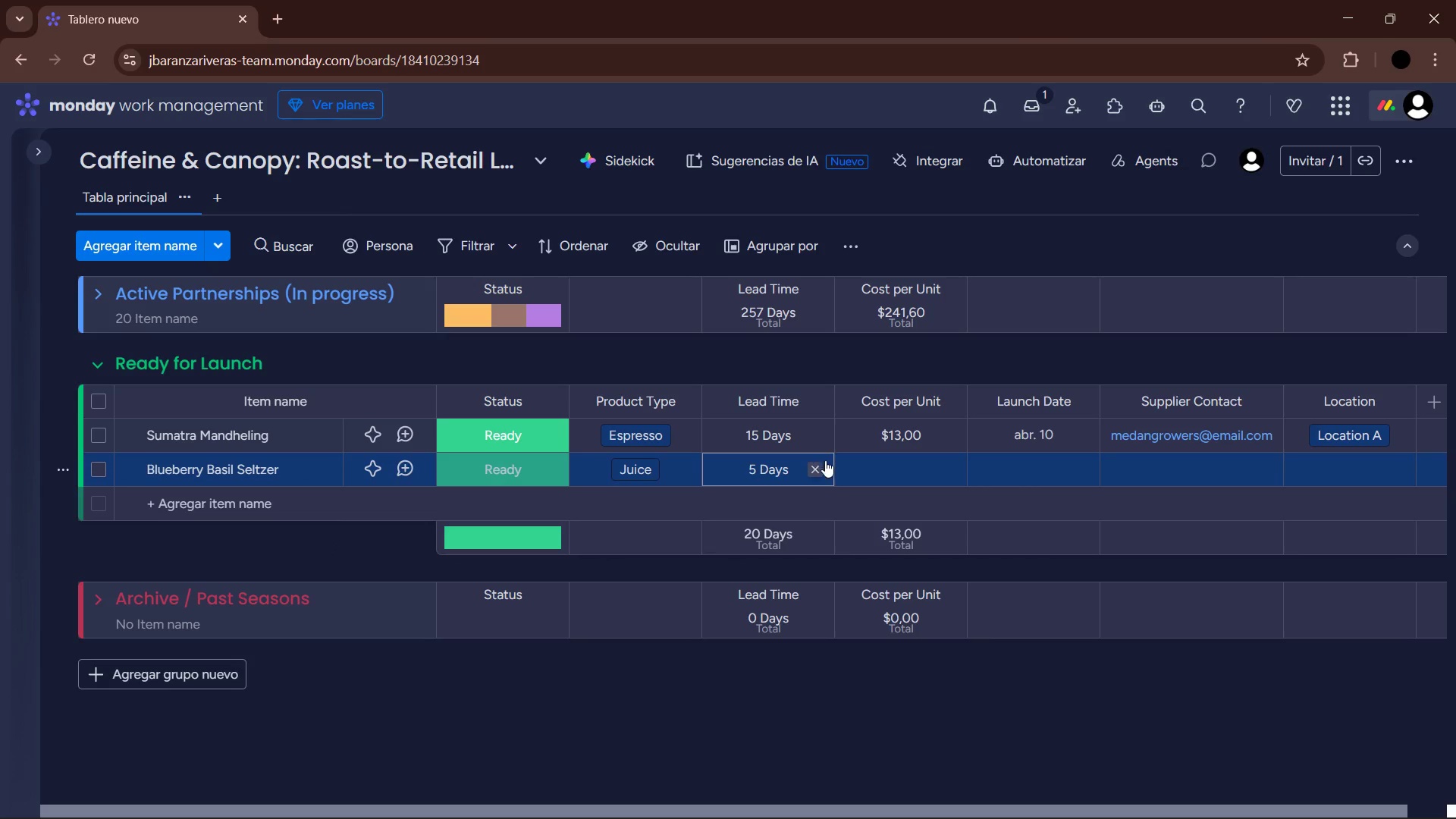 
wait(5.05)
 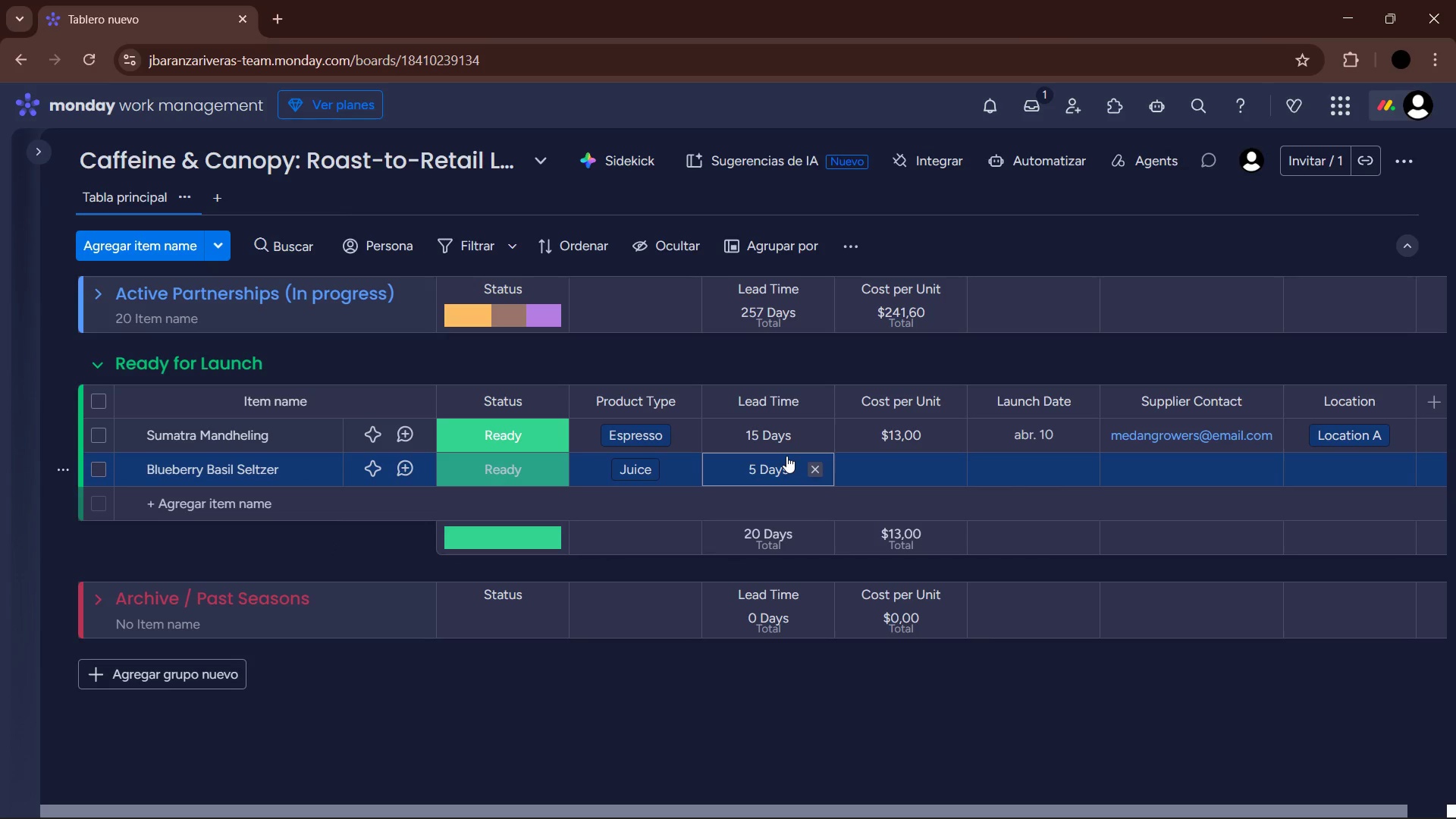 
left_click([898, 460])
 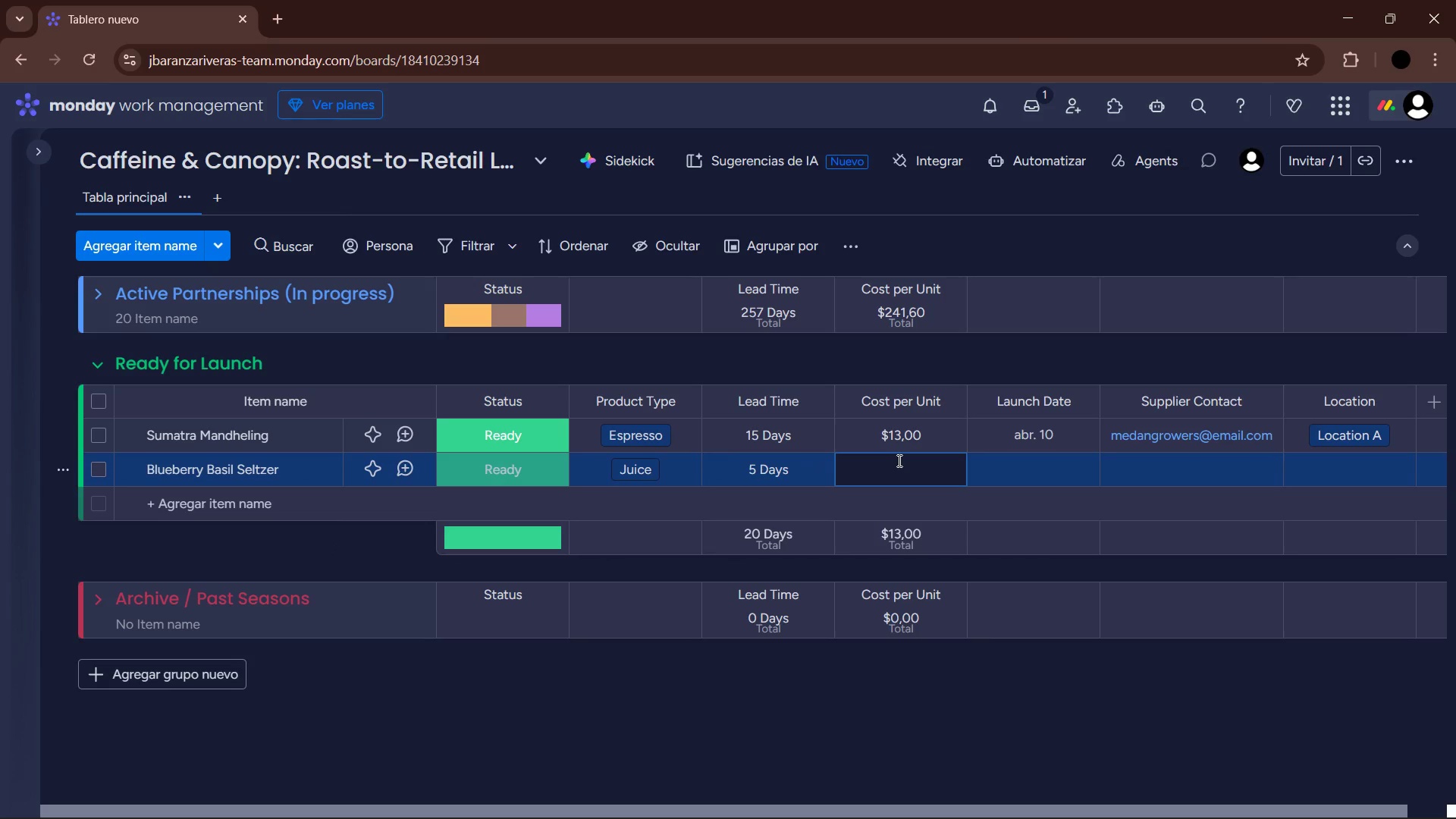 
key(Numpad5)
 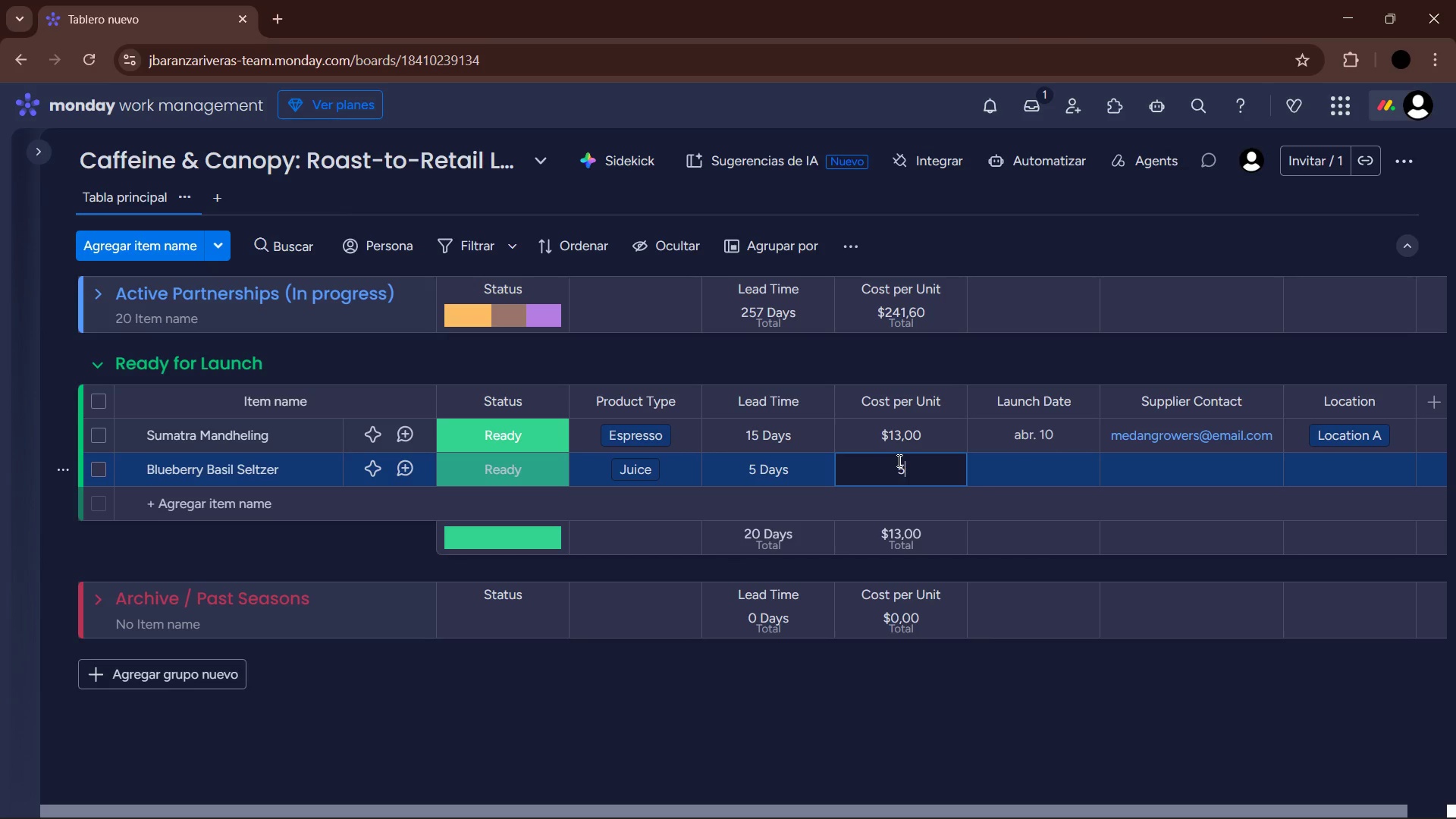 
key(Comma)
 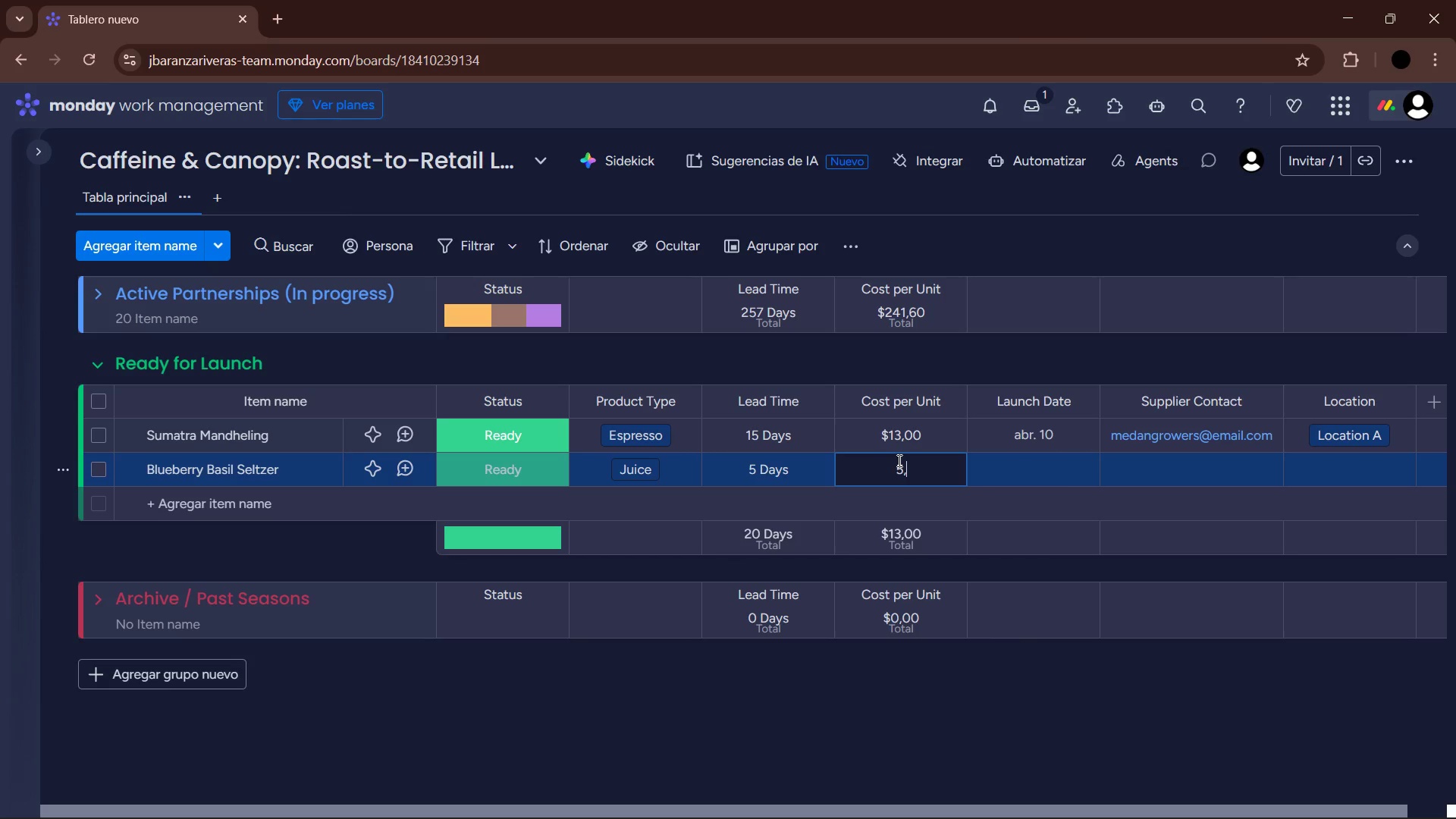 
key(Numpad5)
 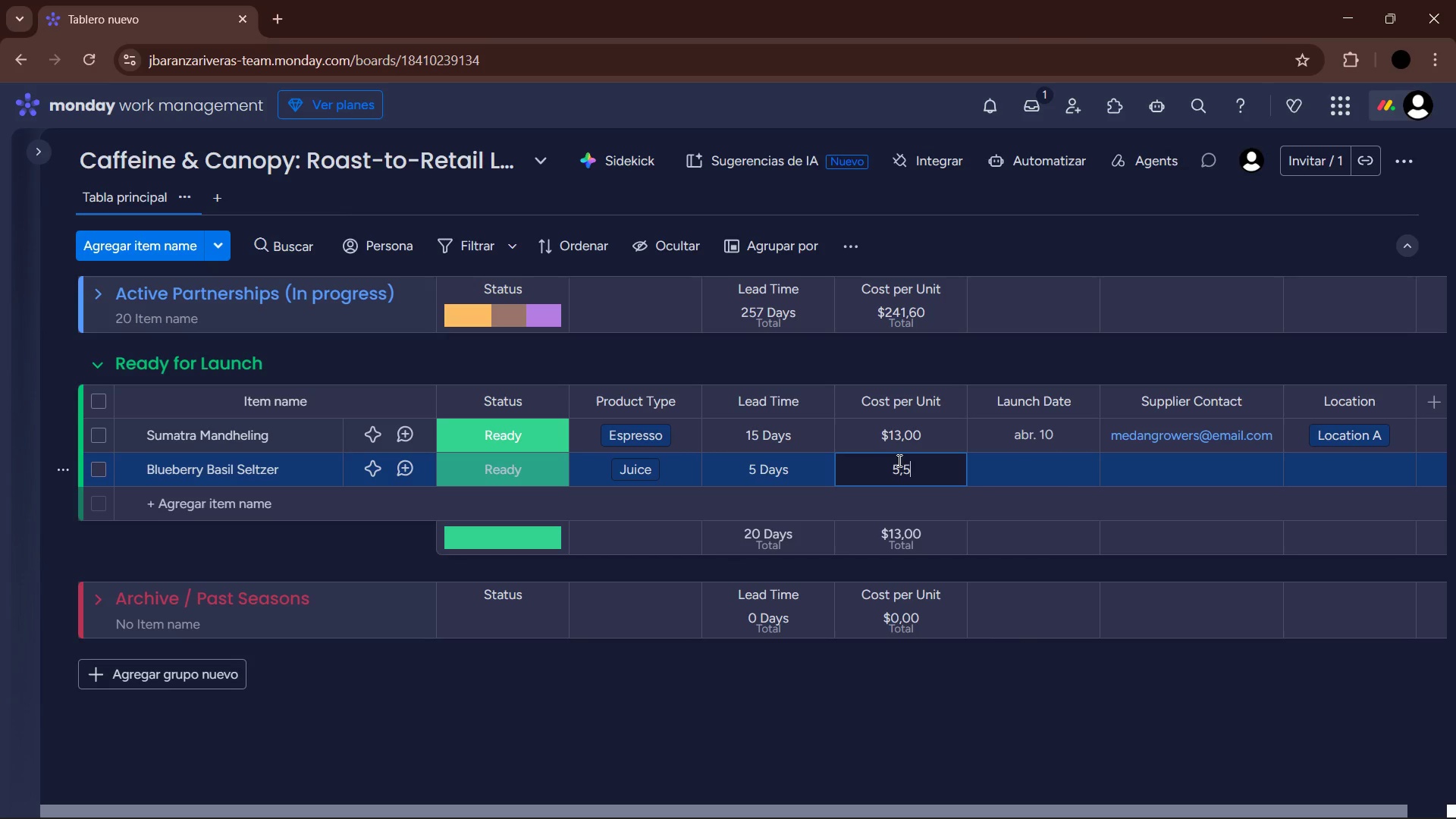 
key(Numpad0)
 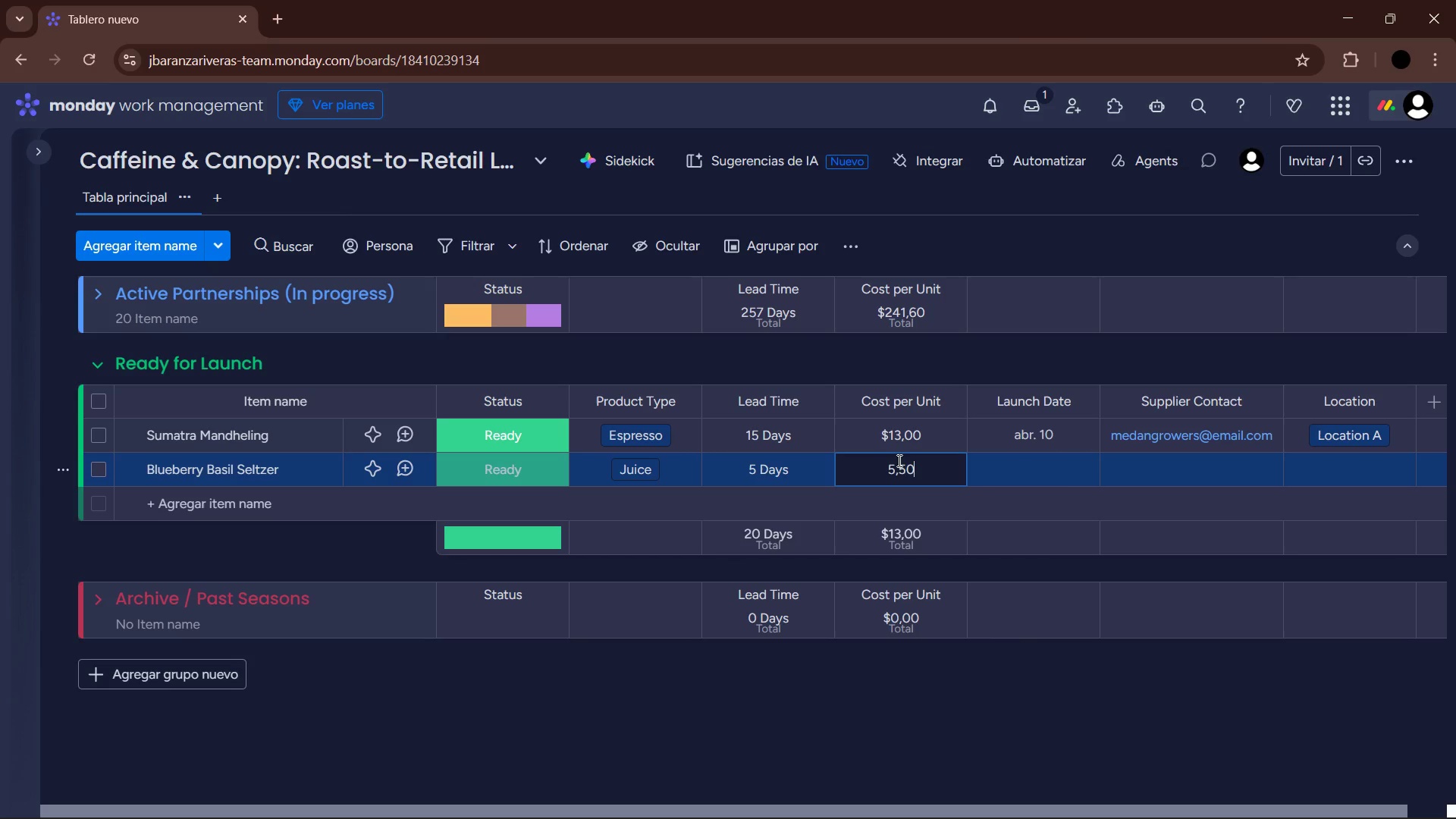 
key(Enter)
 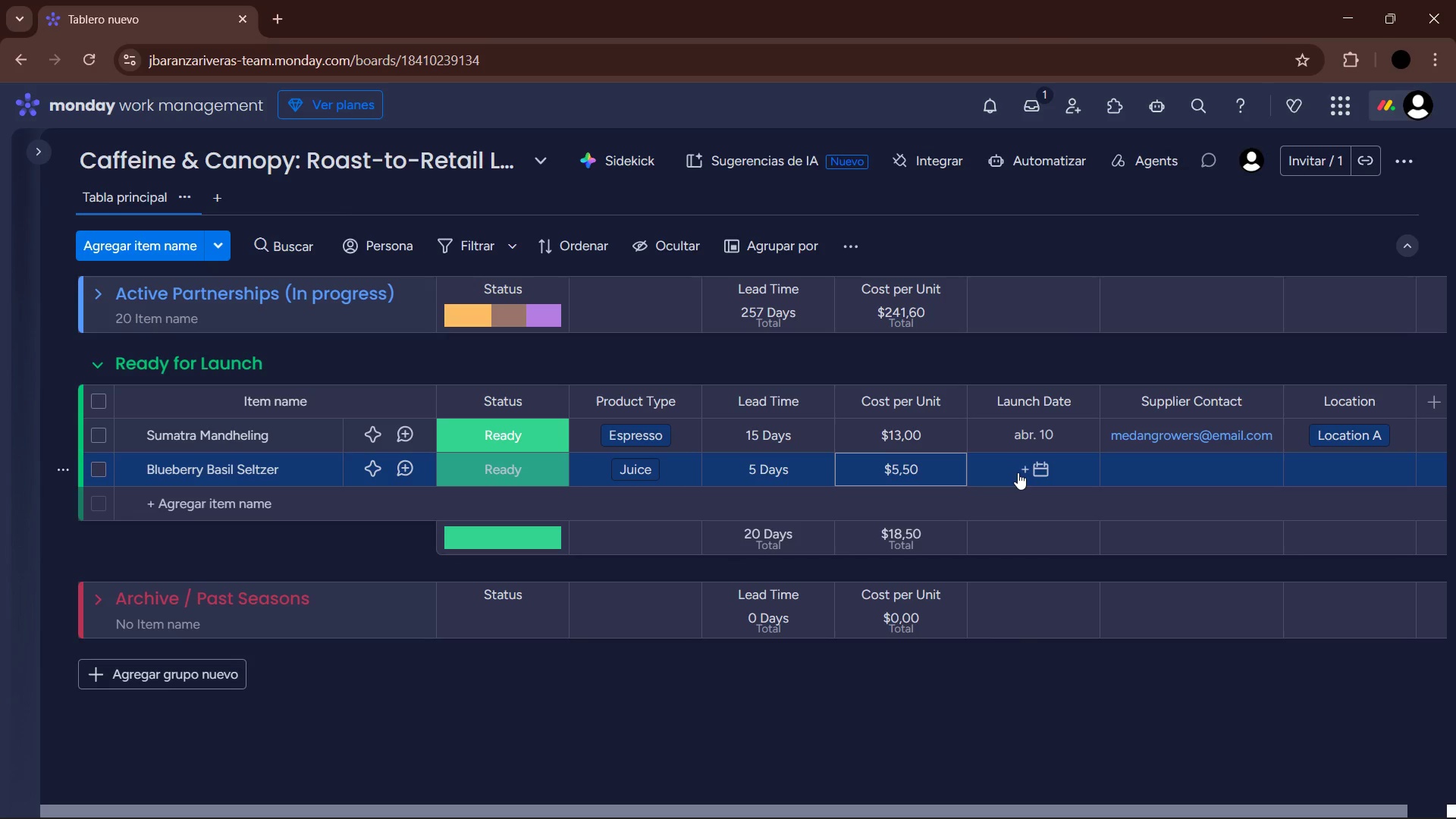 
left_click([1018, 472])
 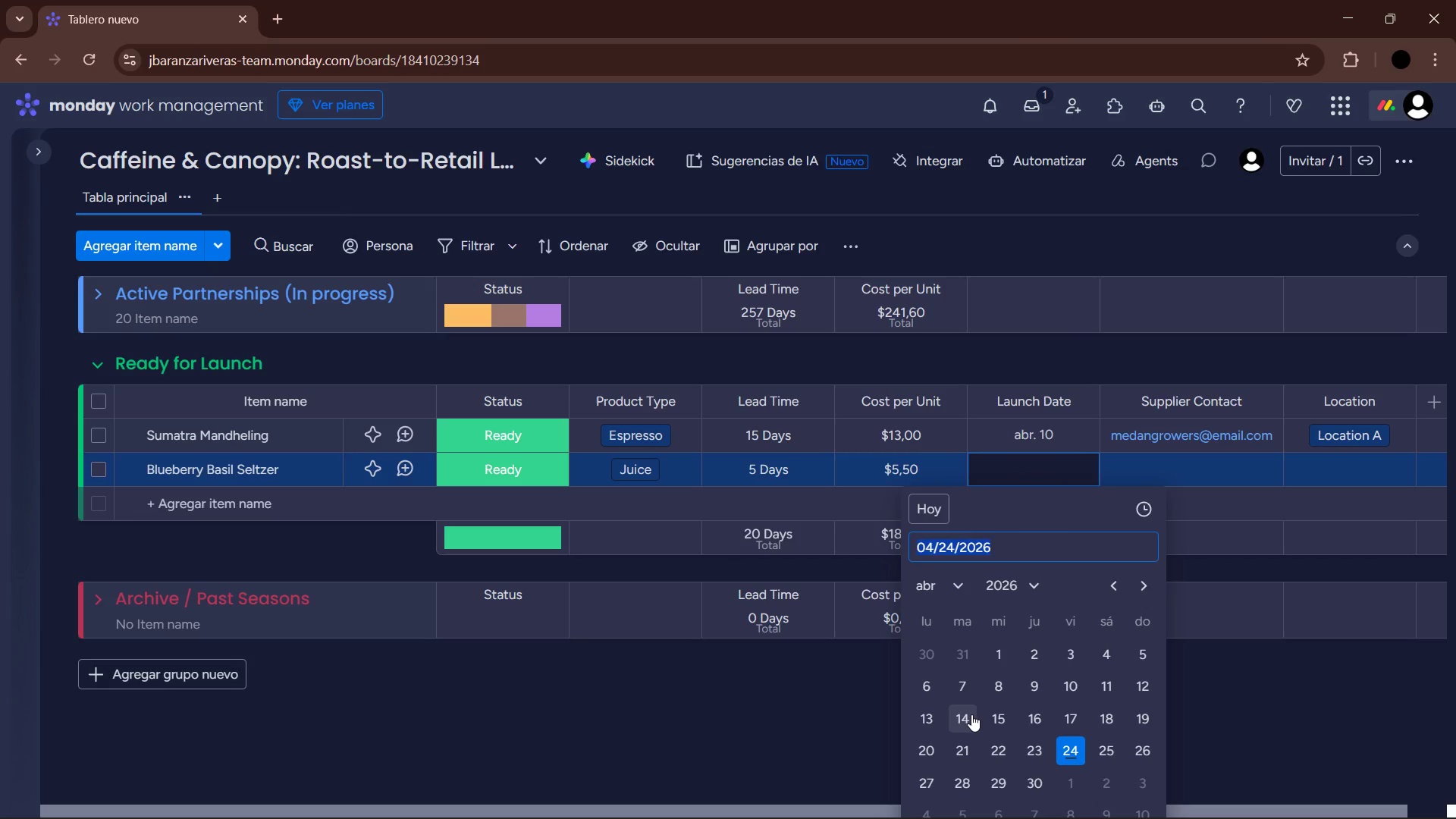 
left_click([1142, 686])
 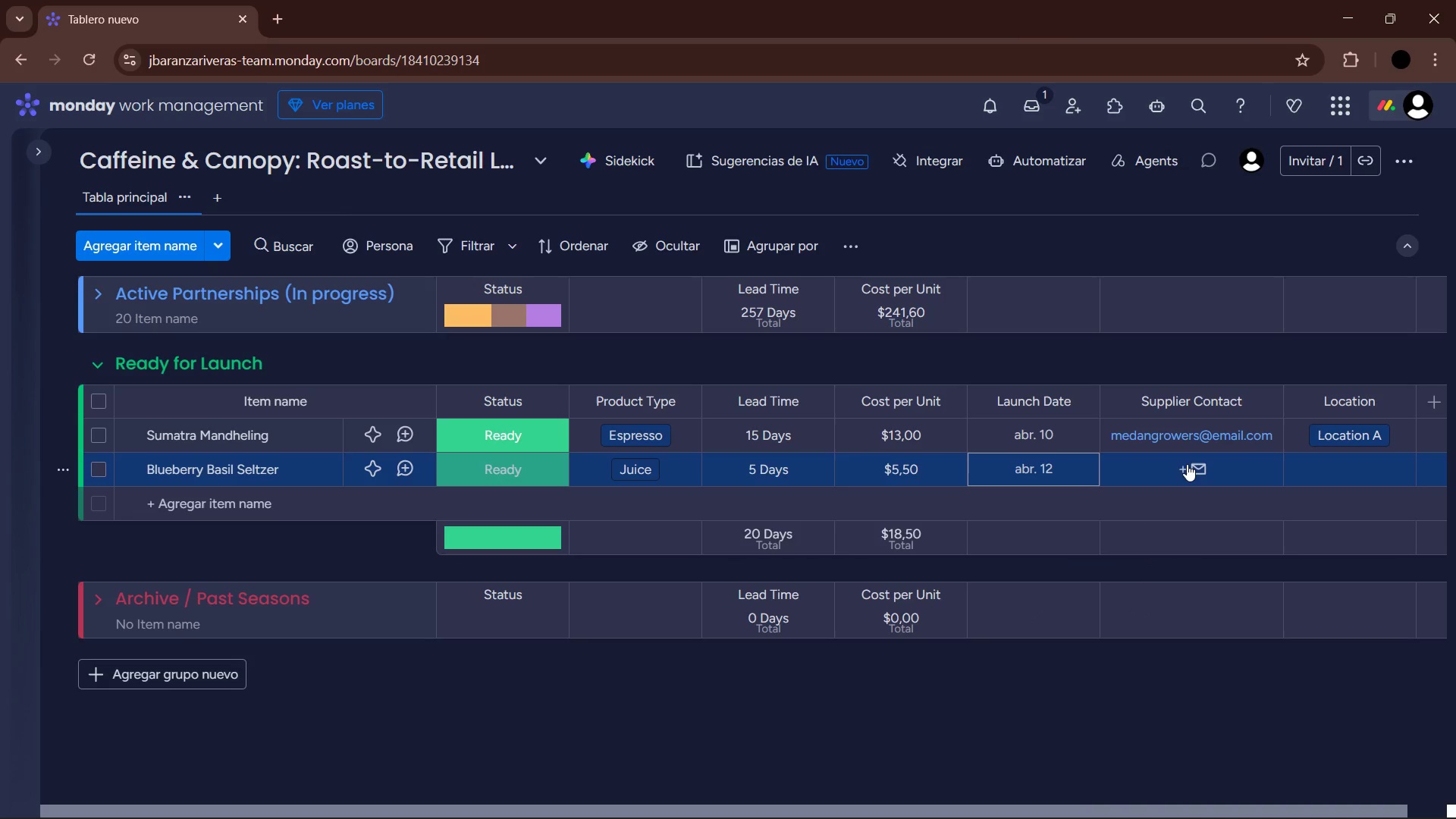 
left_click([1187, 464])
 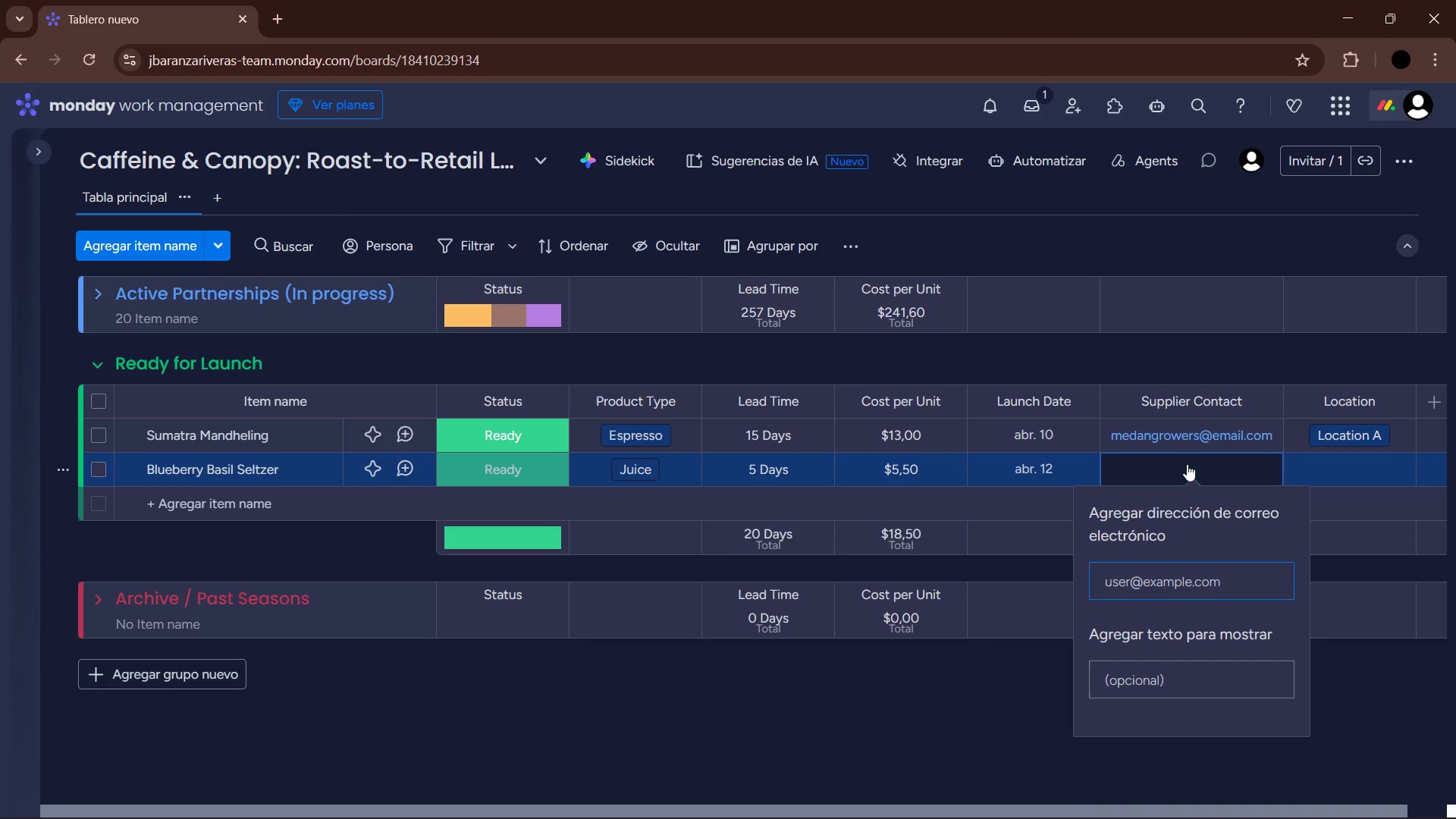 
type(freshbubbles)
 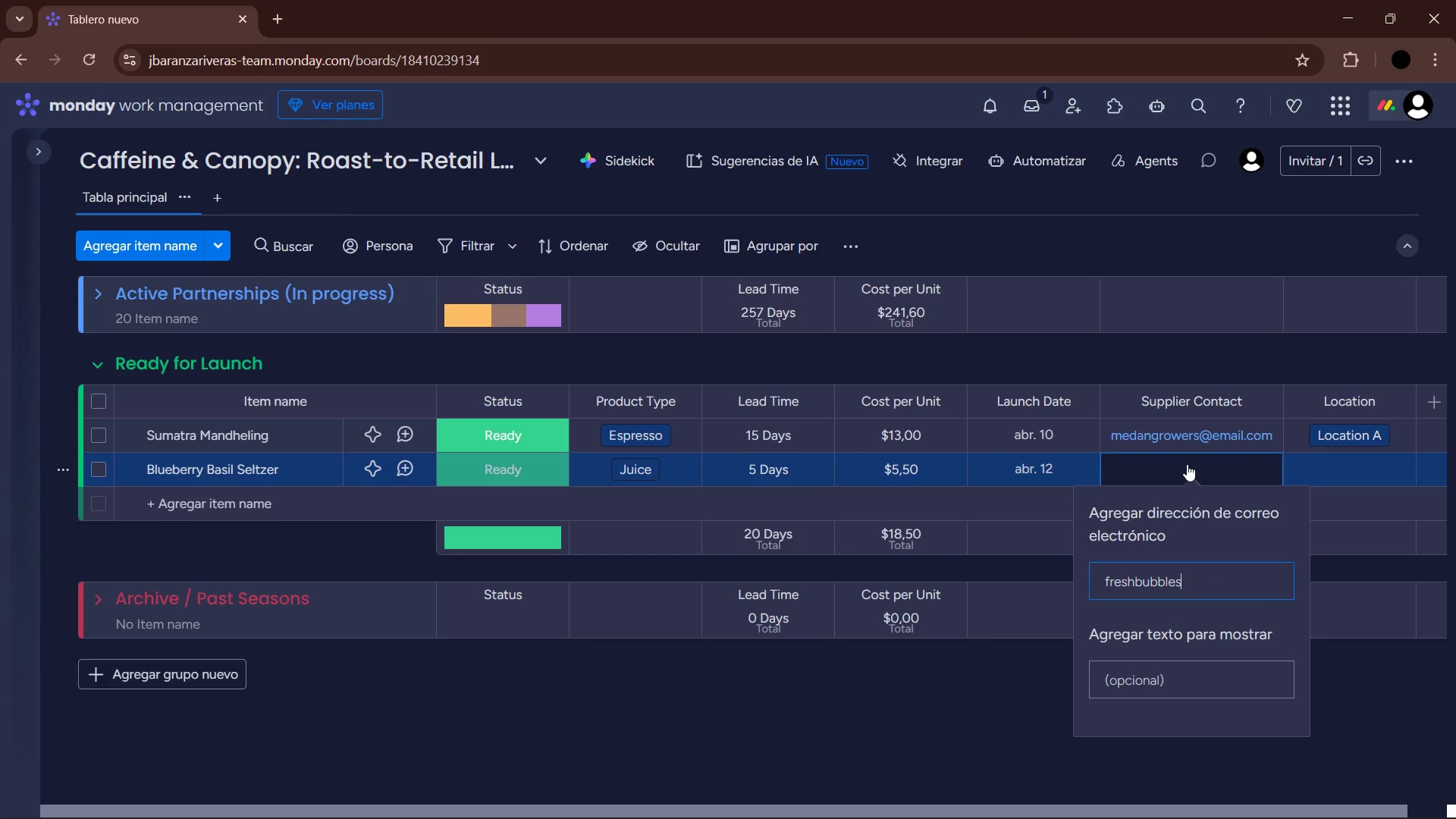 
key(Alt+Control+Q)
 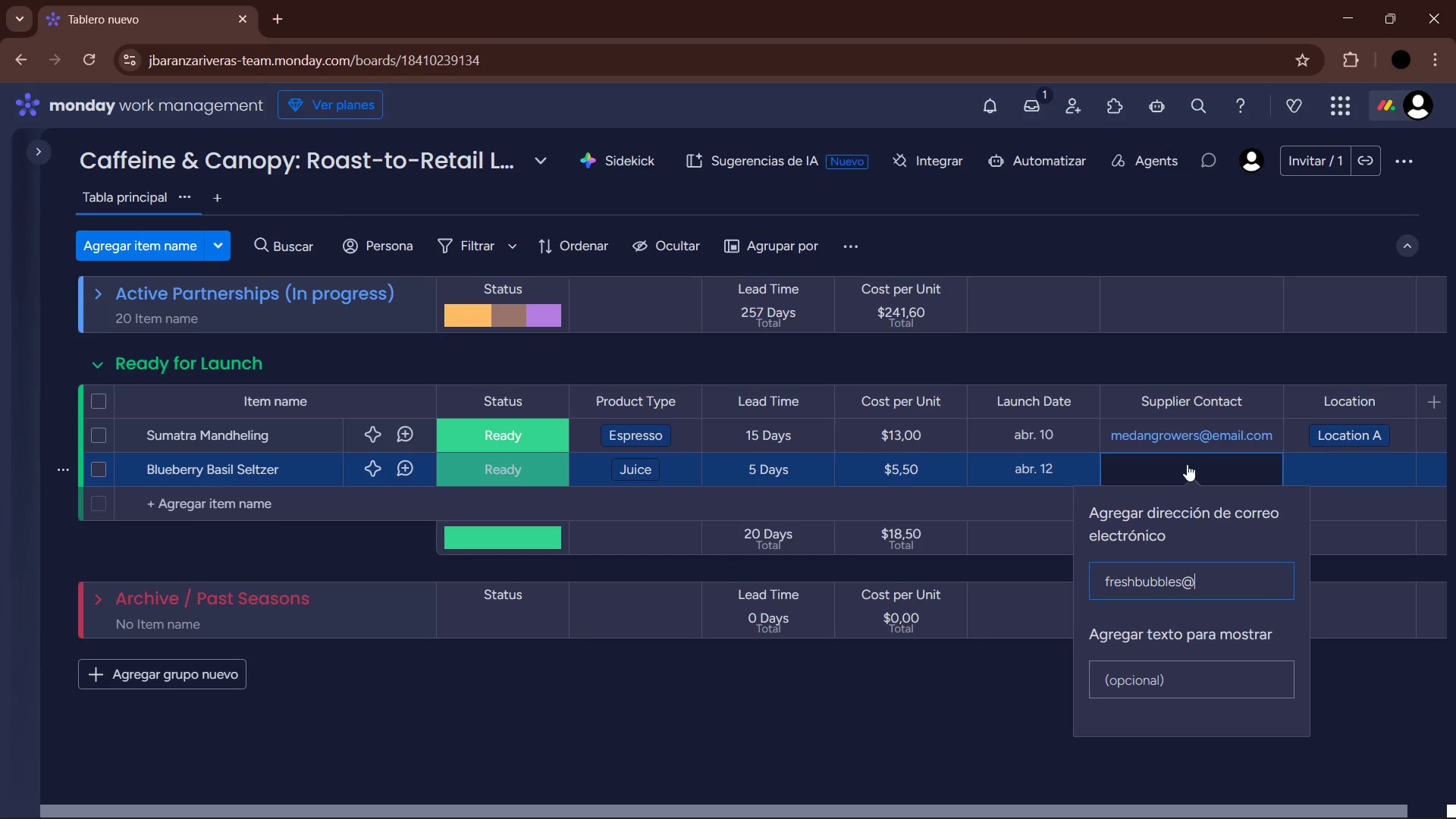 
type(email.com)
 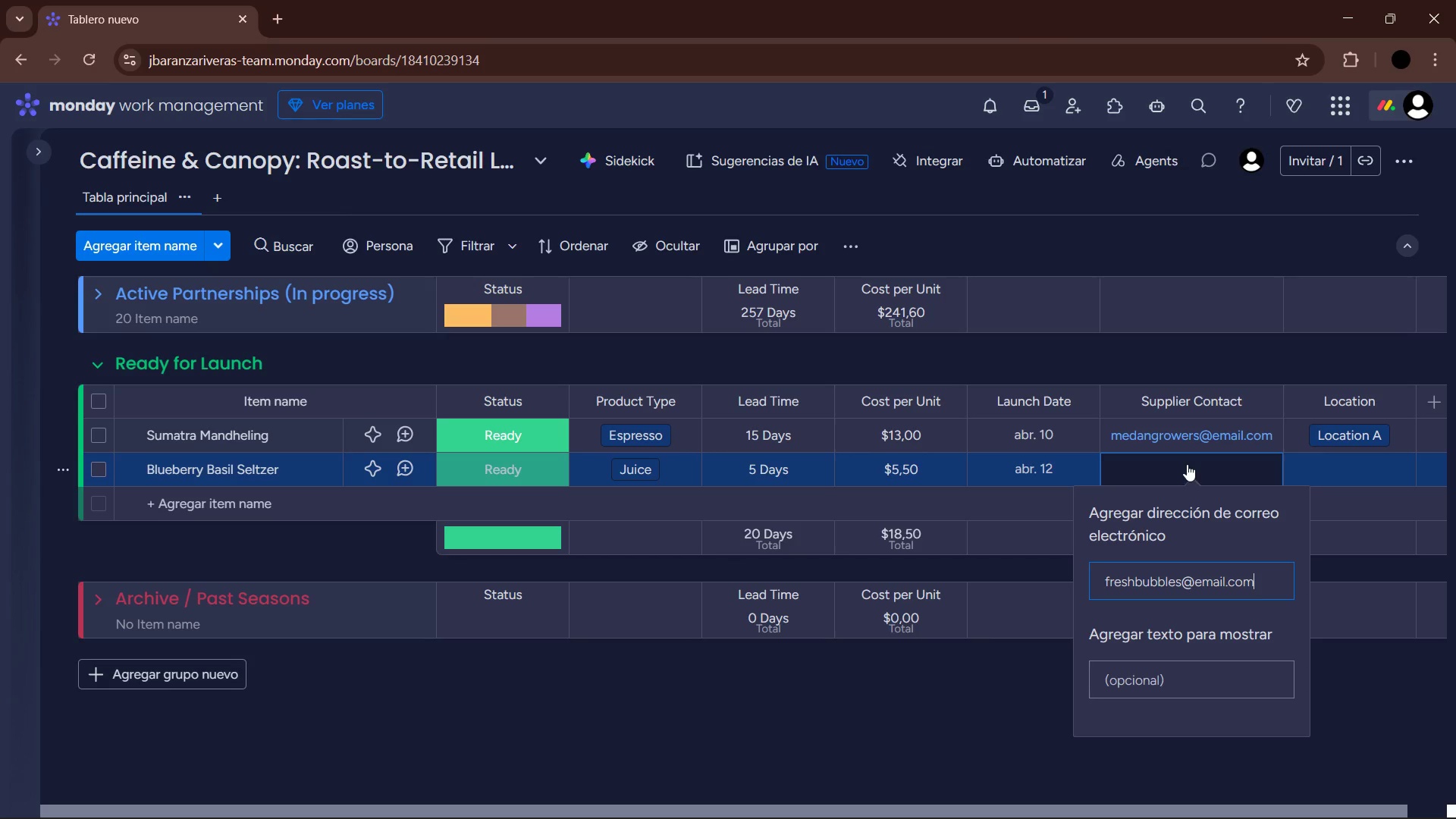 
key(Enter)
 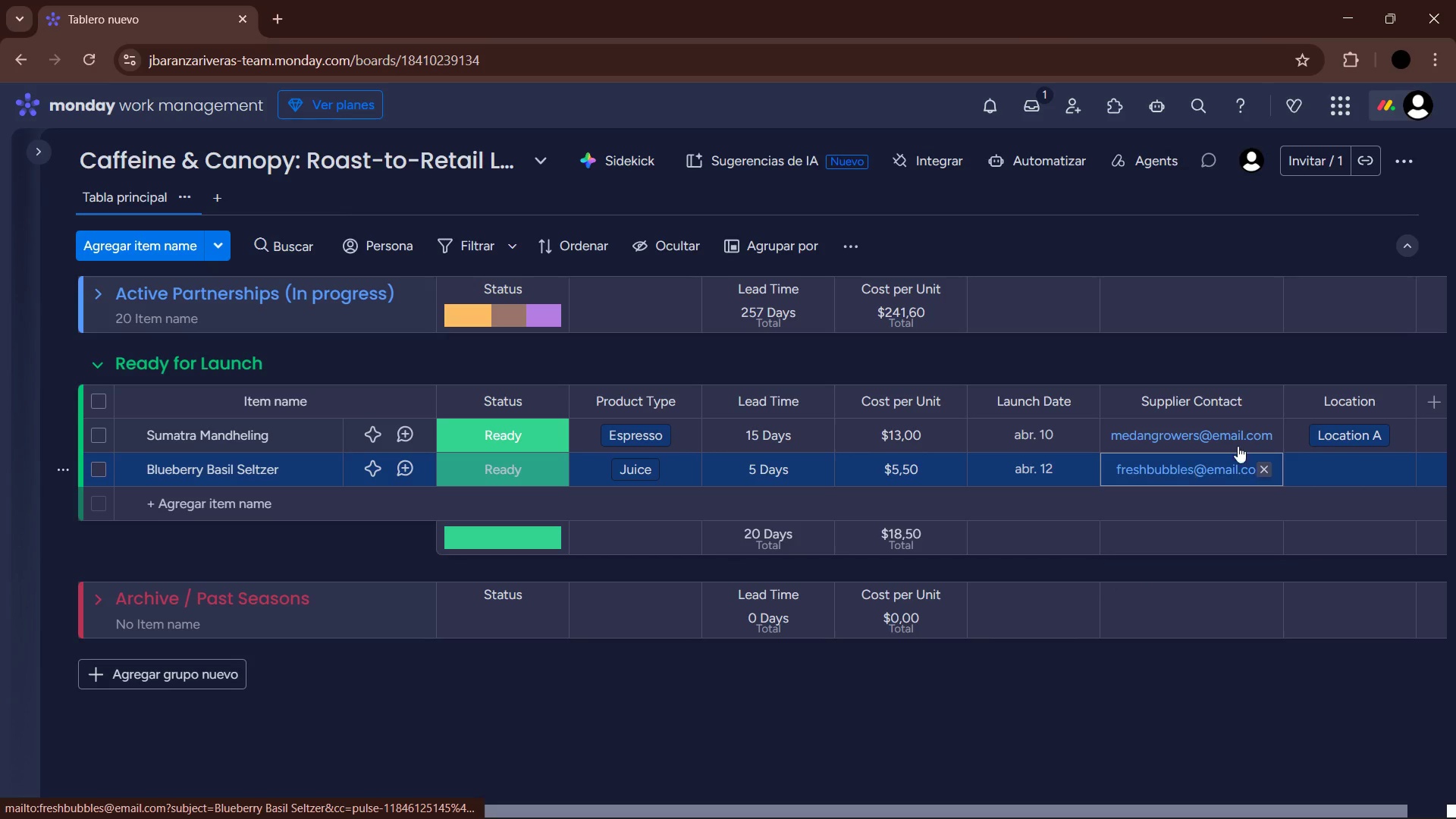 
left_click([1358, 456])
 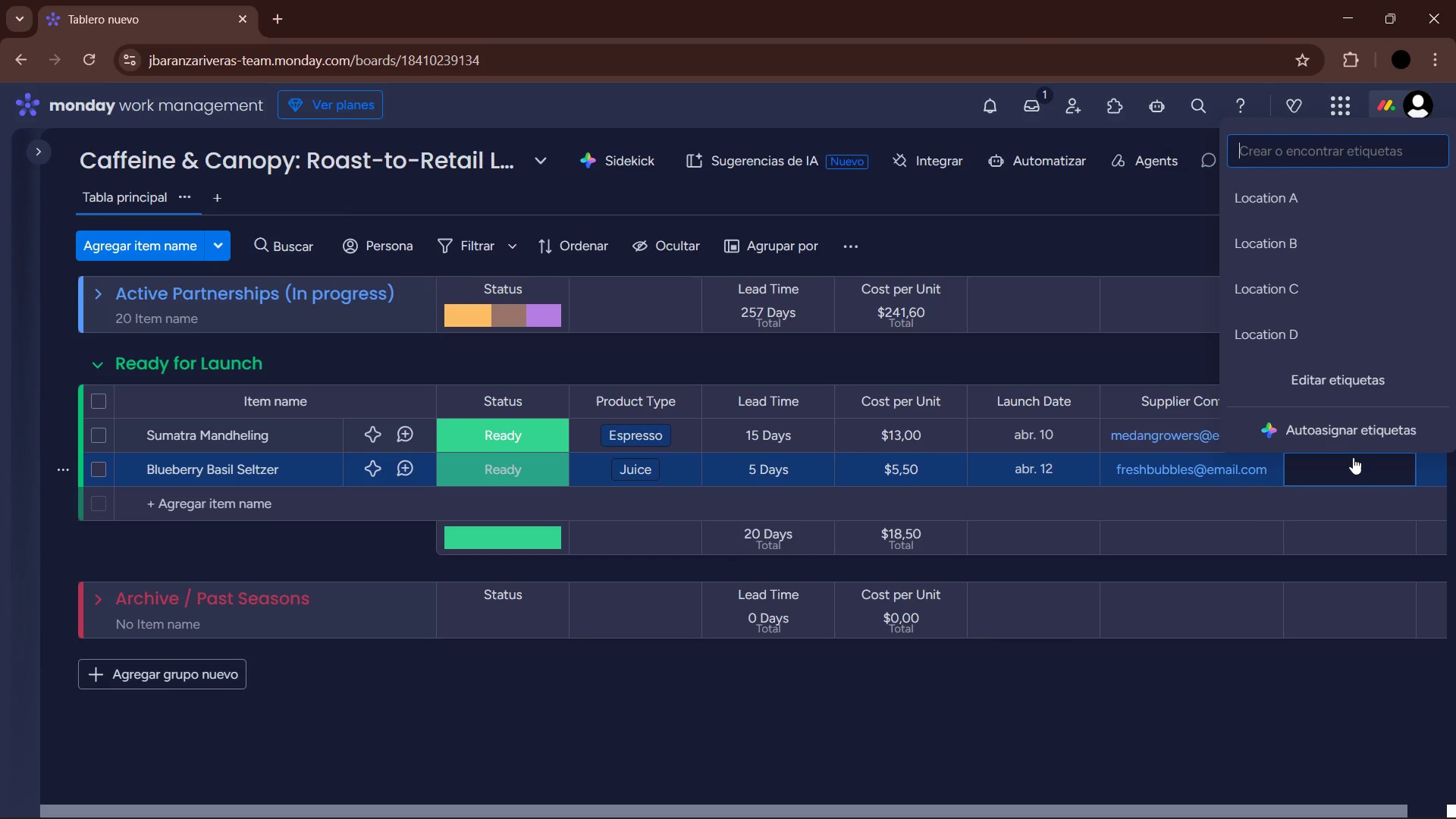 
type(locatioi)
key(Backspace)
key(Backspace)
type(n b )
 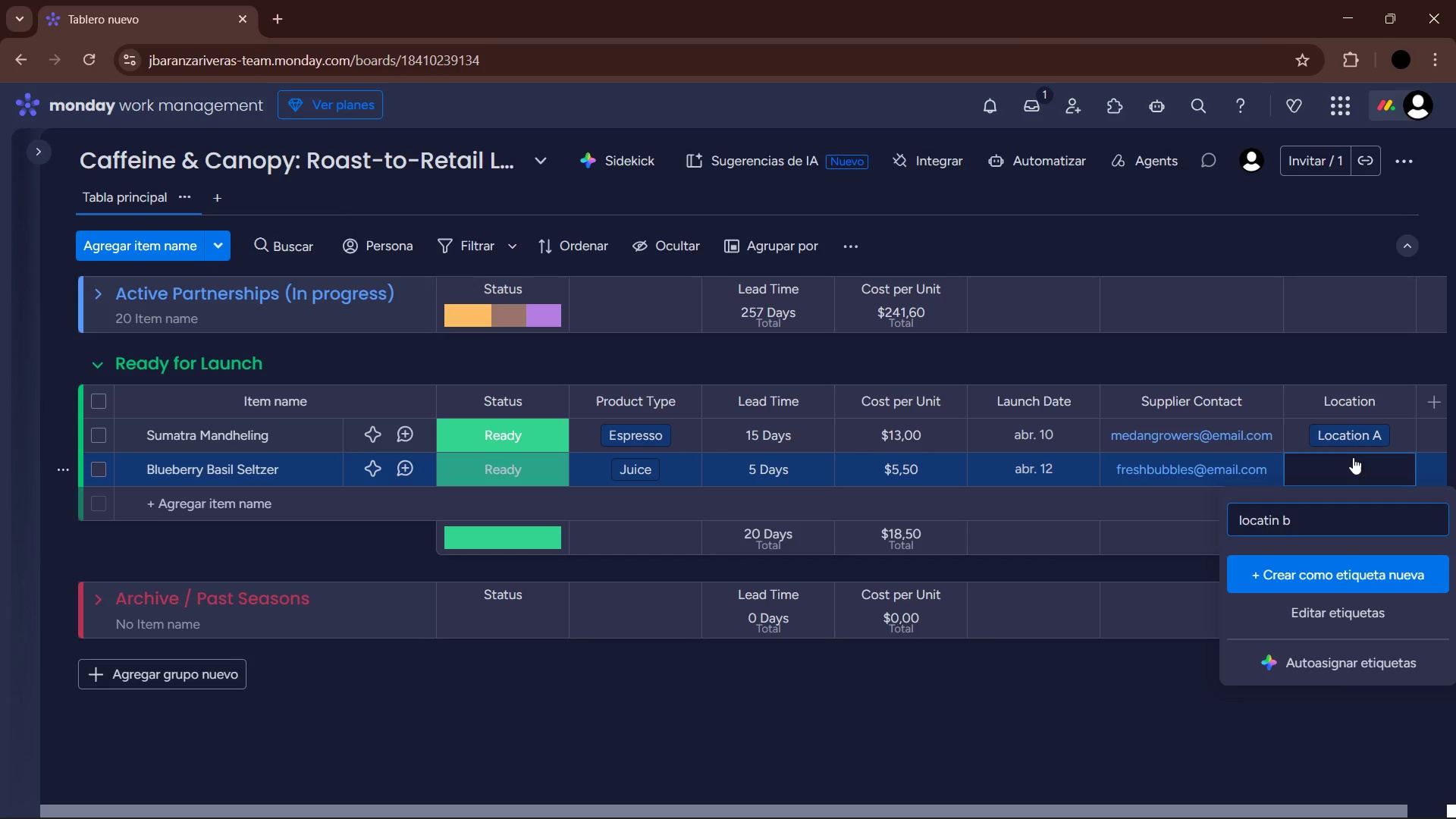 
key(Enter)
 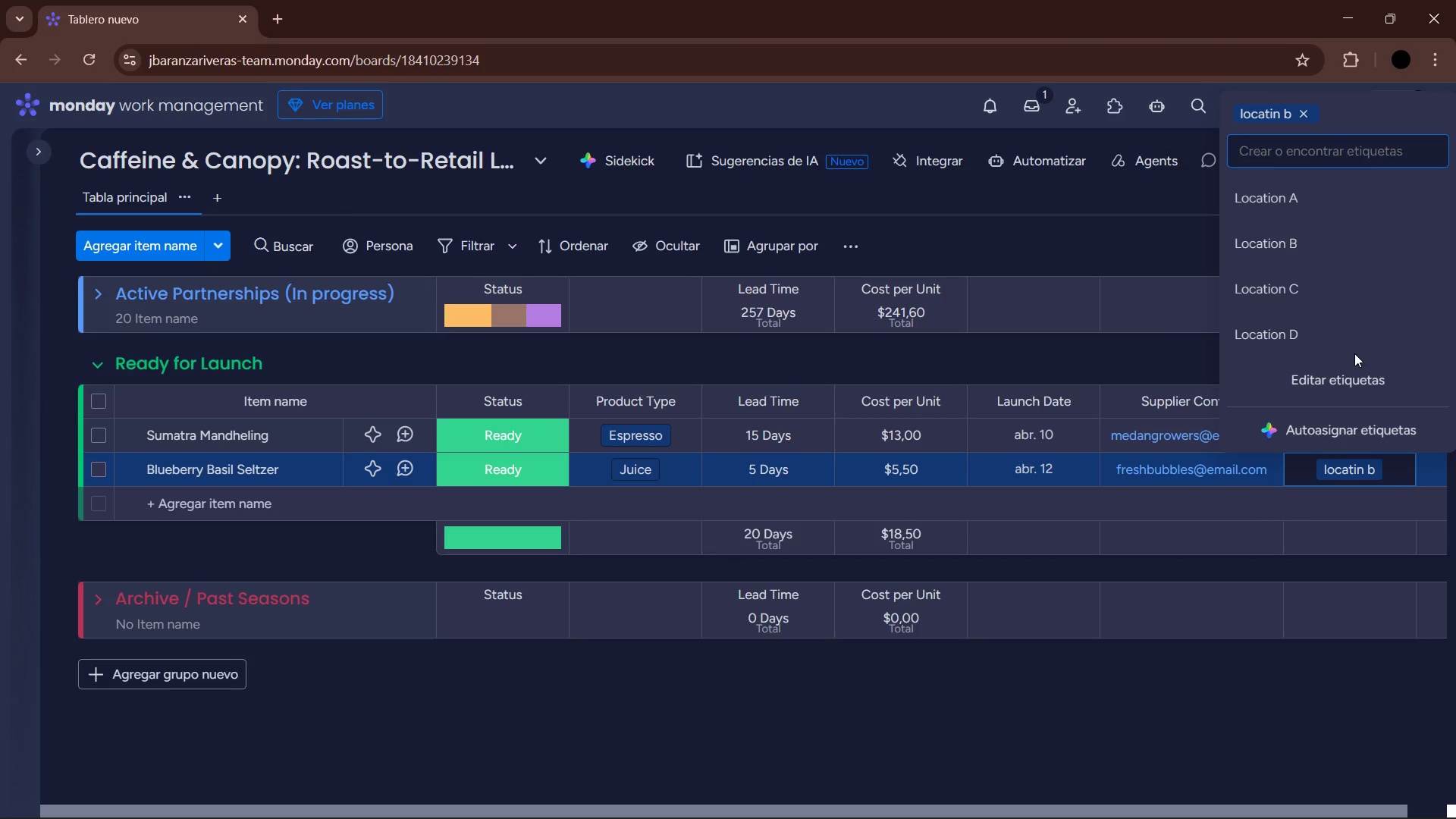 
left_click([1305, 113])
 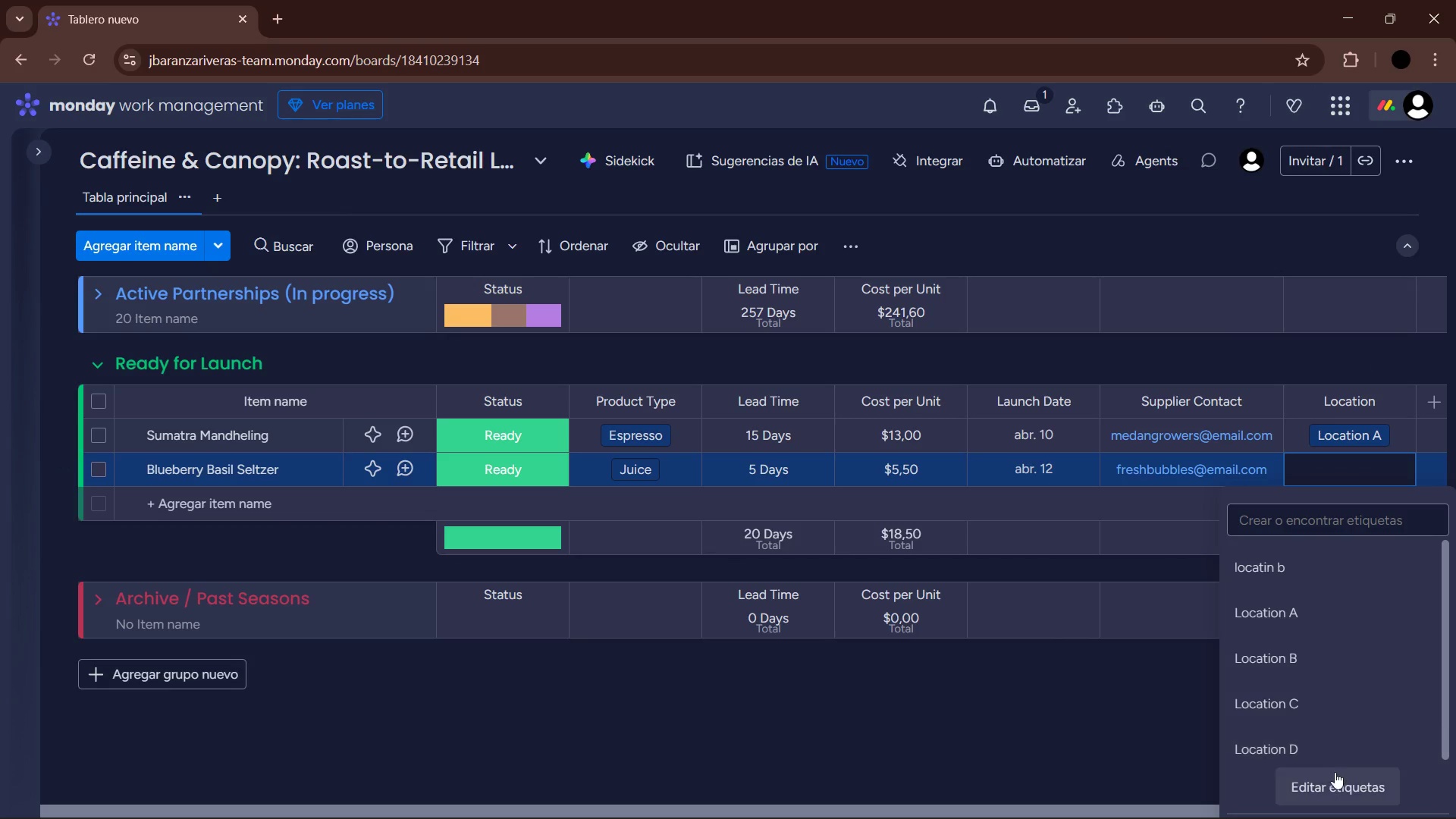 
scroll: coordinate [1307, 196], scroll_direction: down, amount: 1.0
 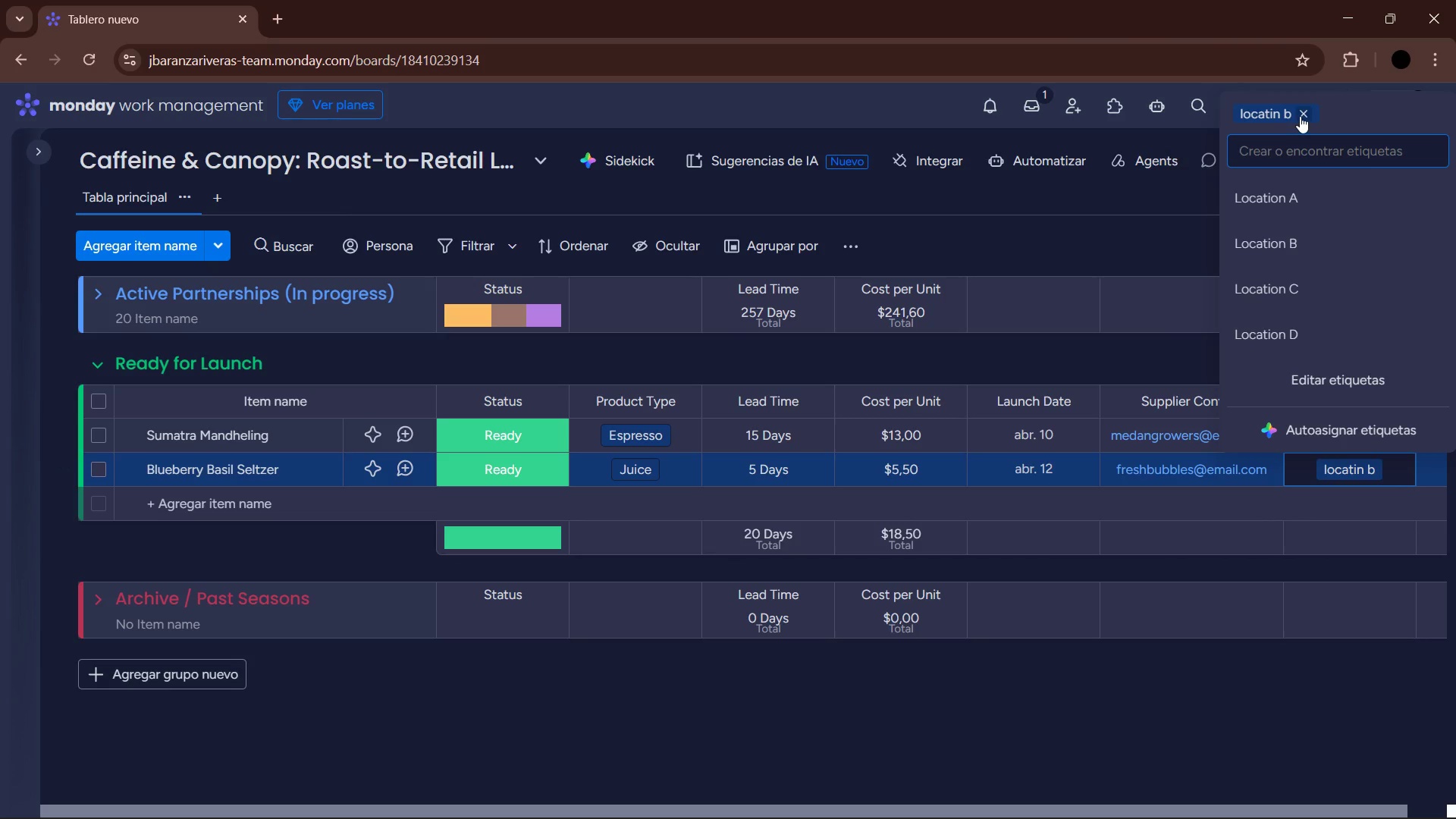 
left_click([1335, 779])
 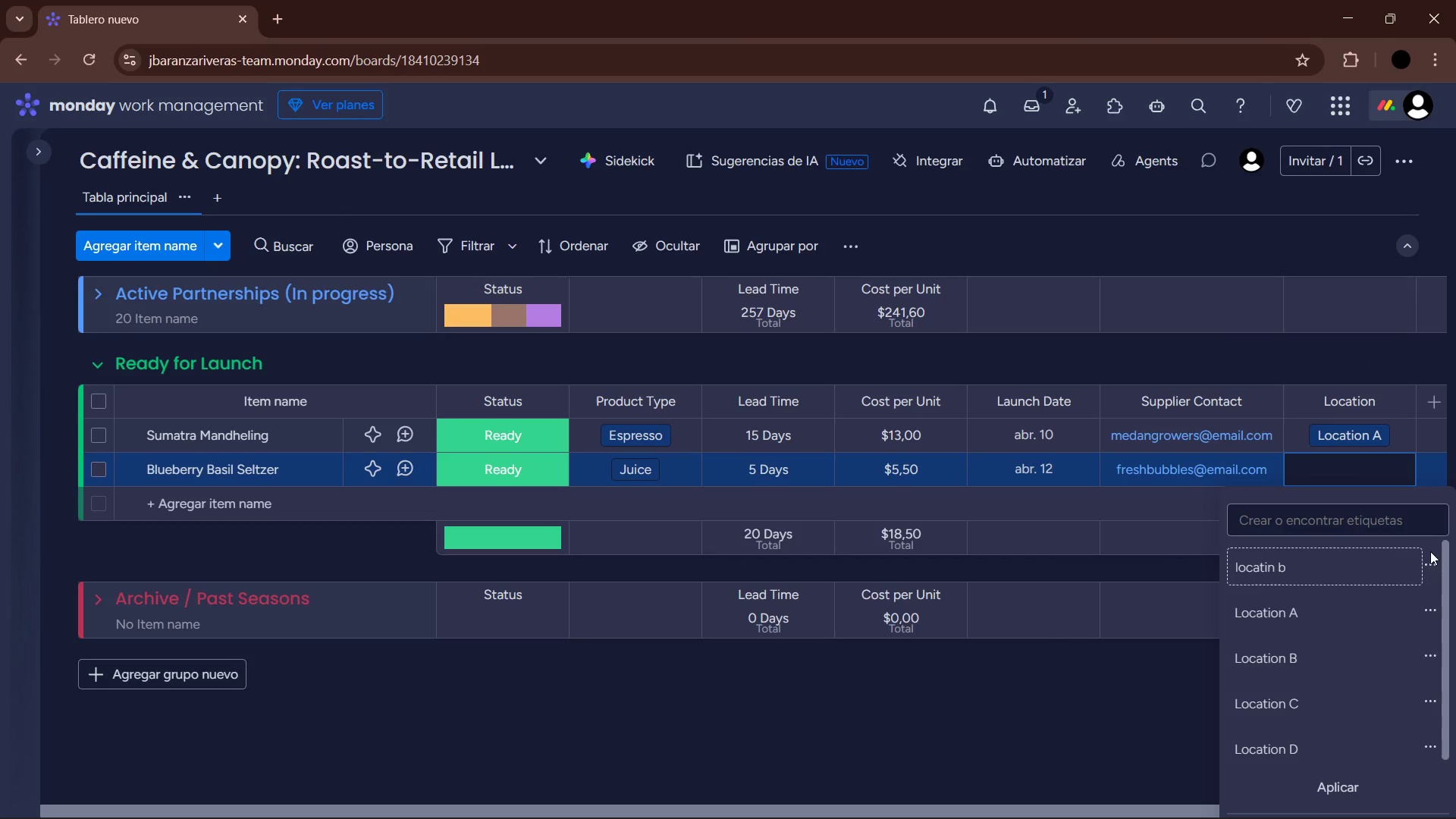 
left_click([1429, 564])
 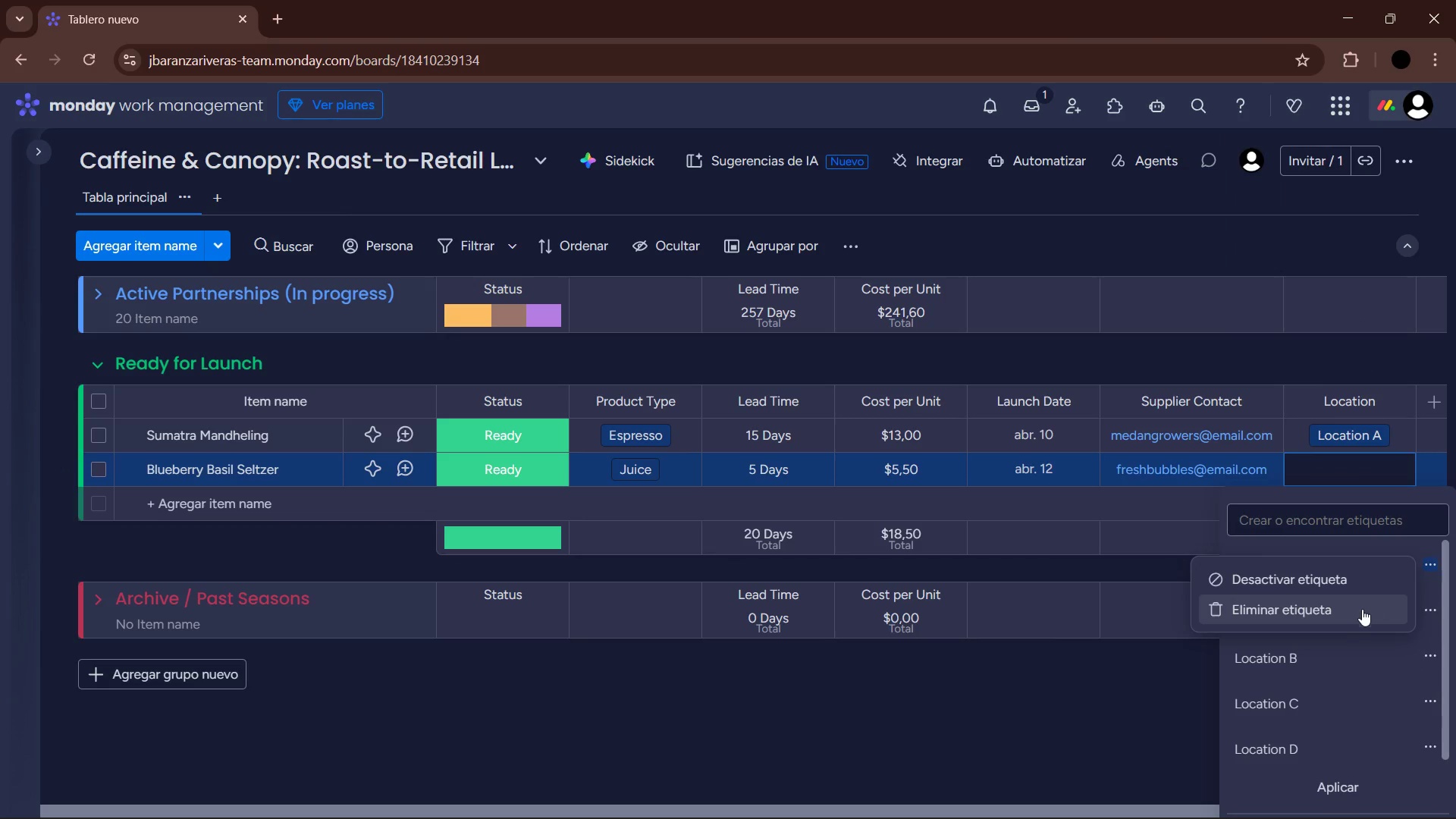 
left_click([1354, 607])
 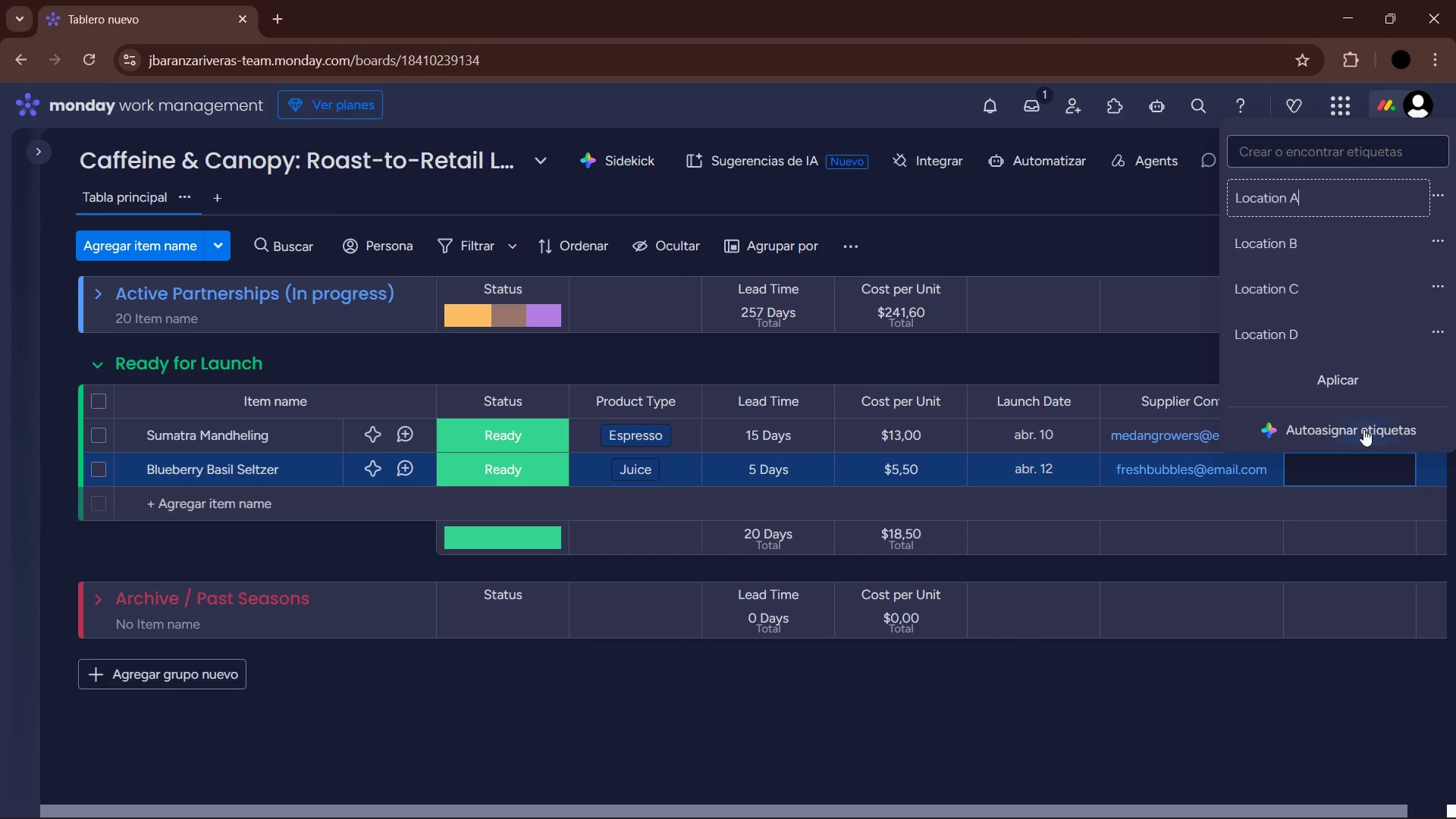 
left_click([1349, 378])
 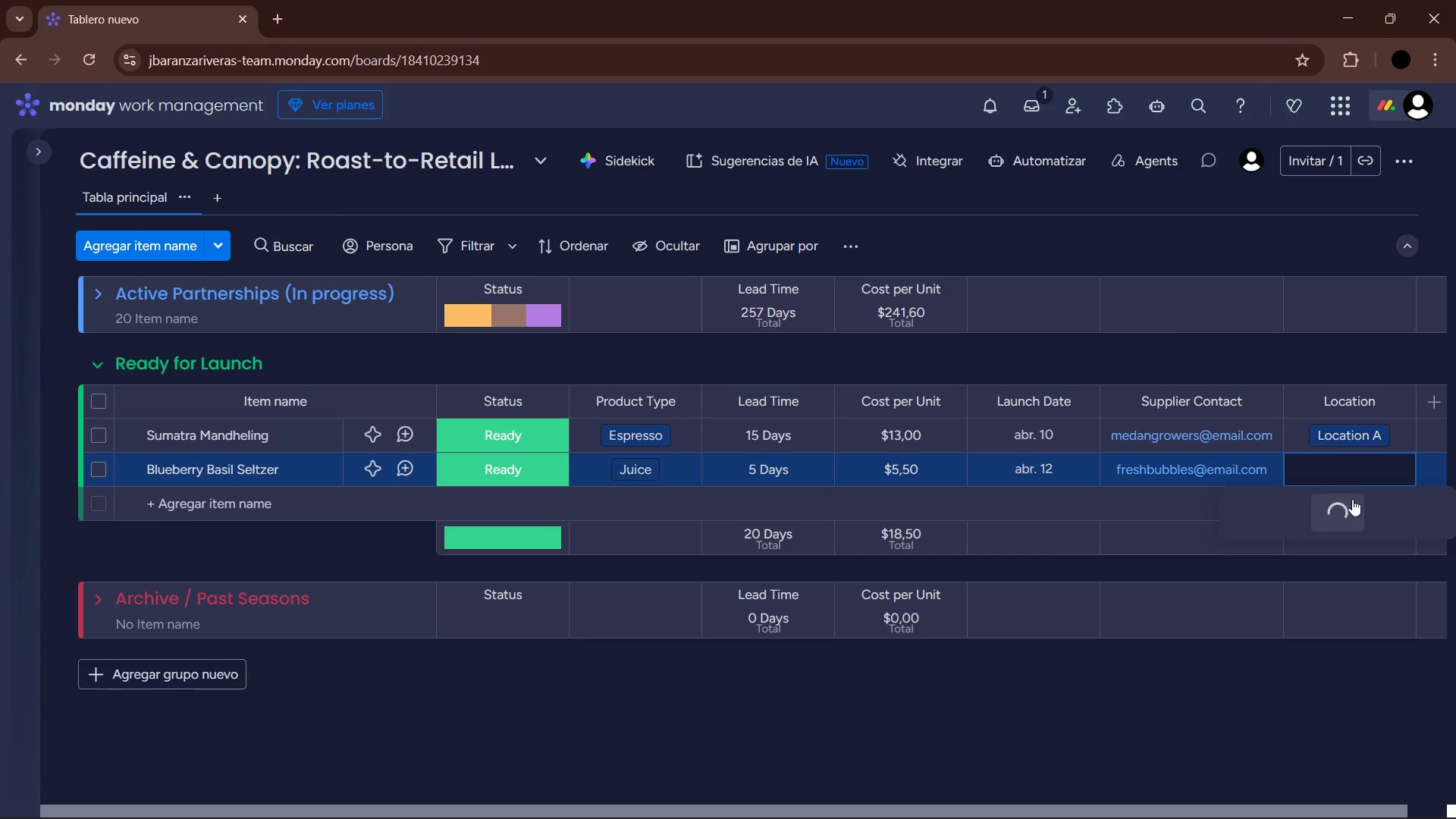 
mouse_move([1349, 463])
 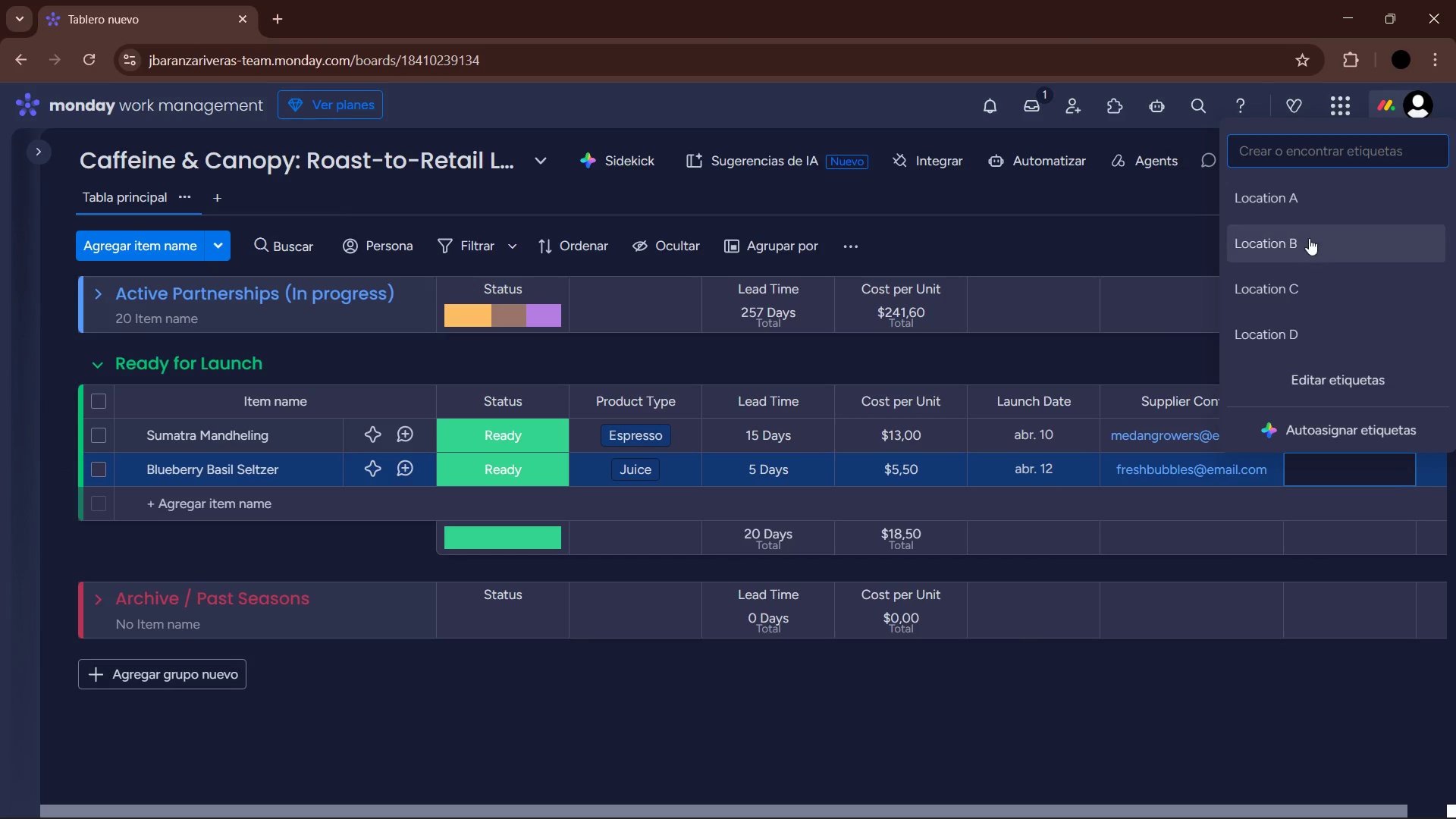 
left_click([1309, 237])
 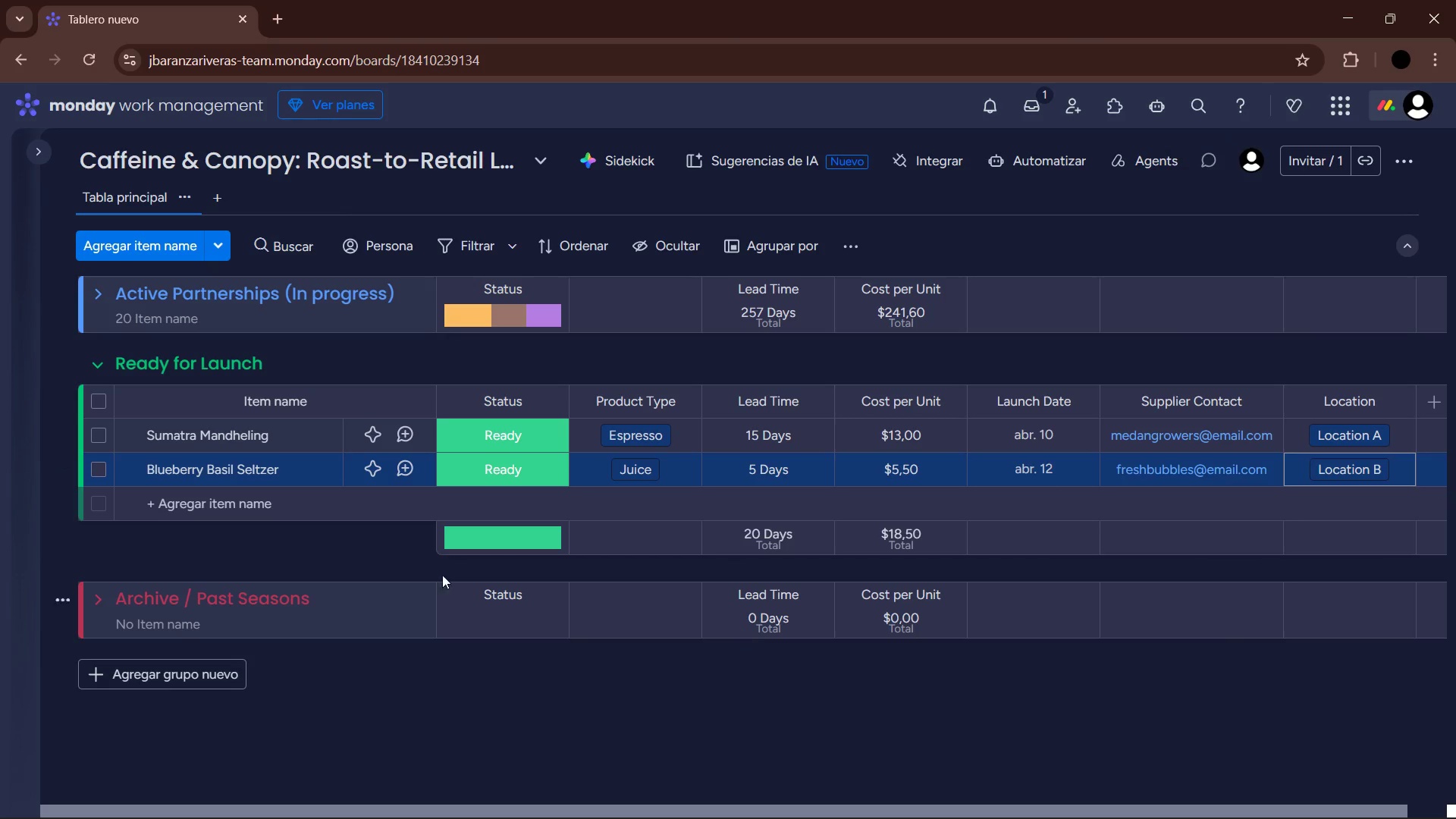 
left_click([190, 501])
 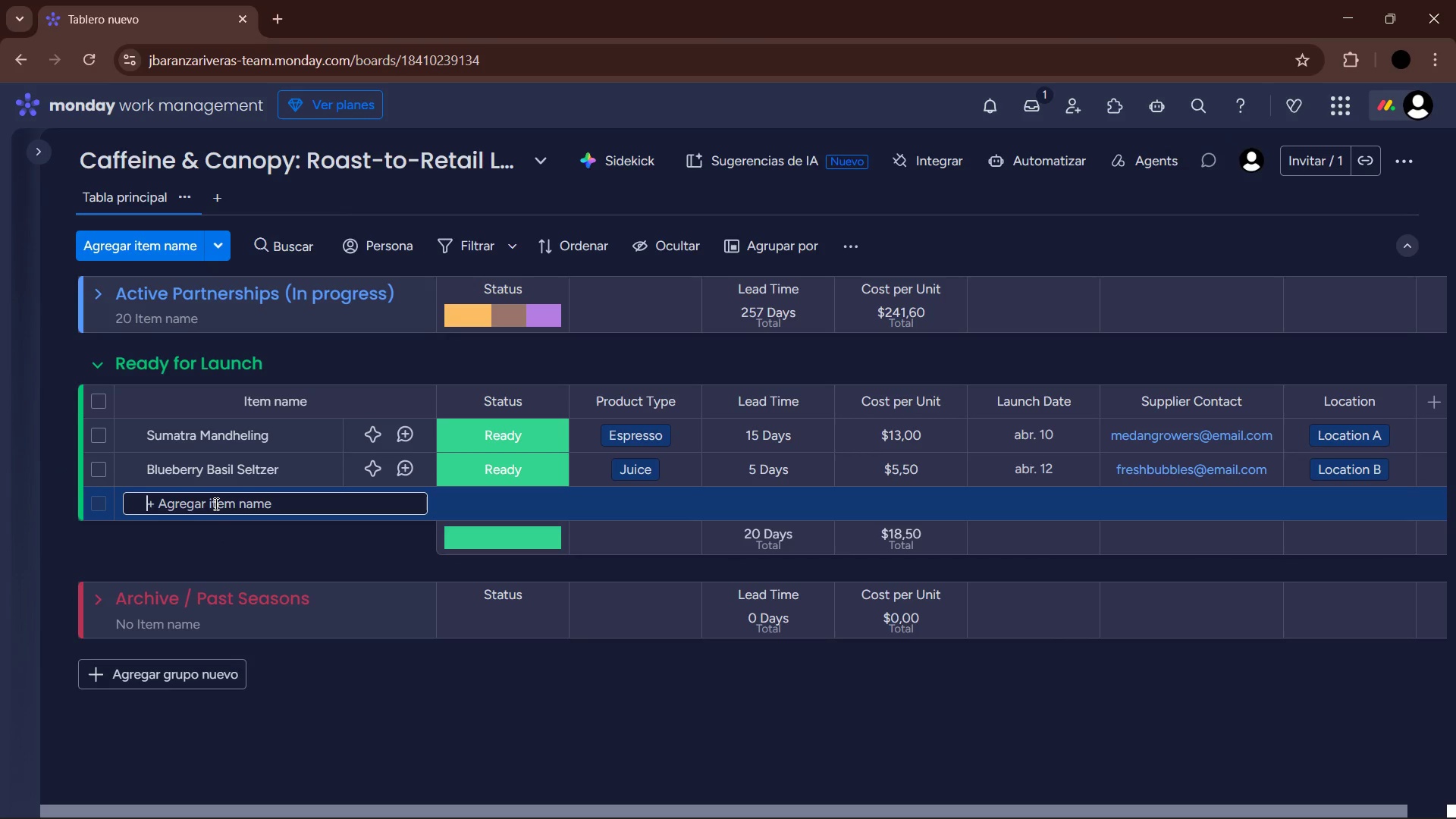 
type(Honduran )
 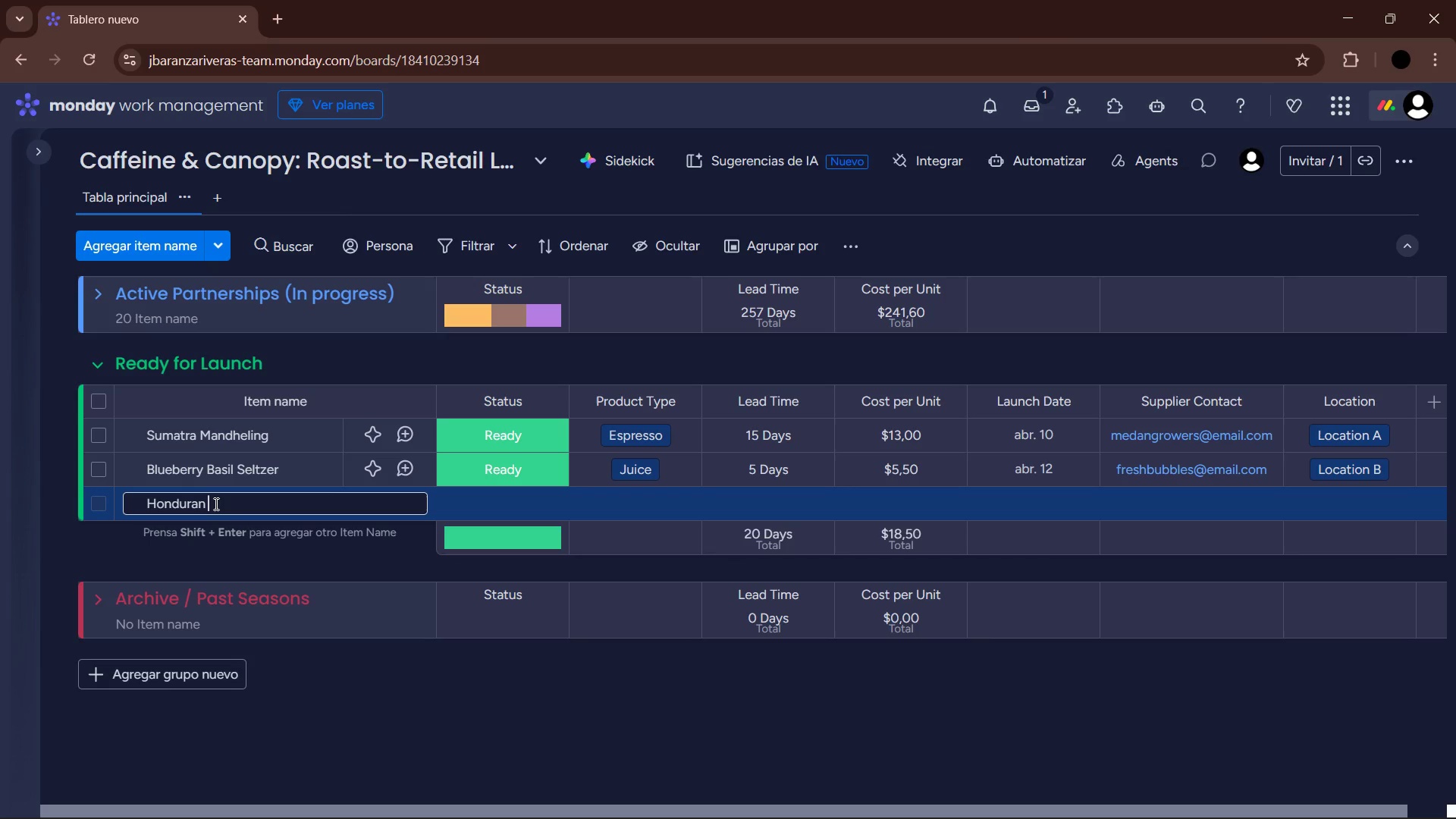 
type(Silver Hills )
 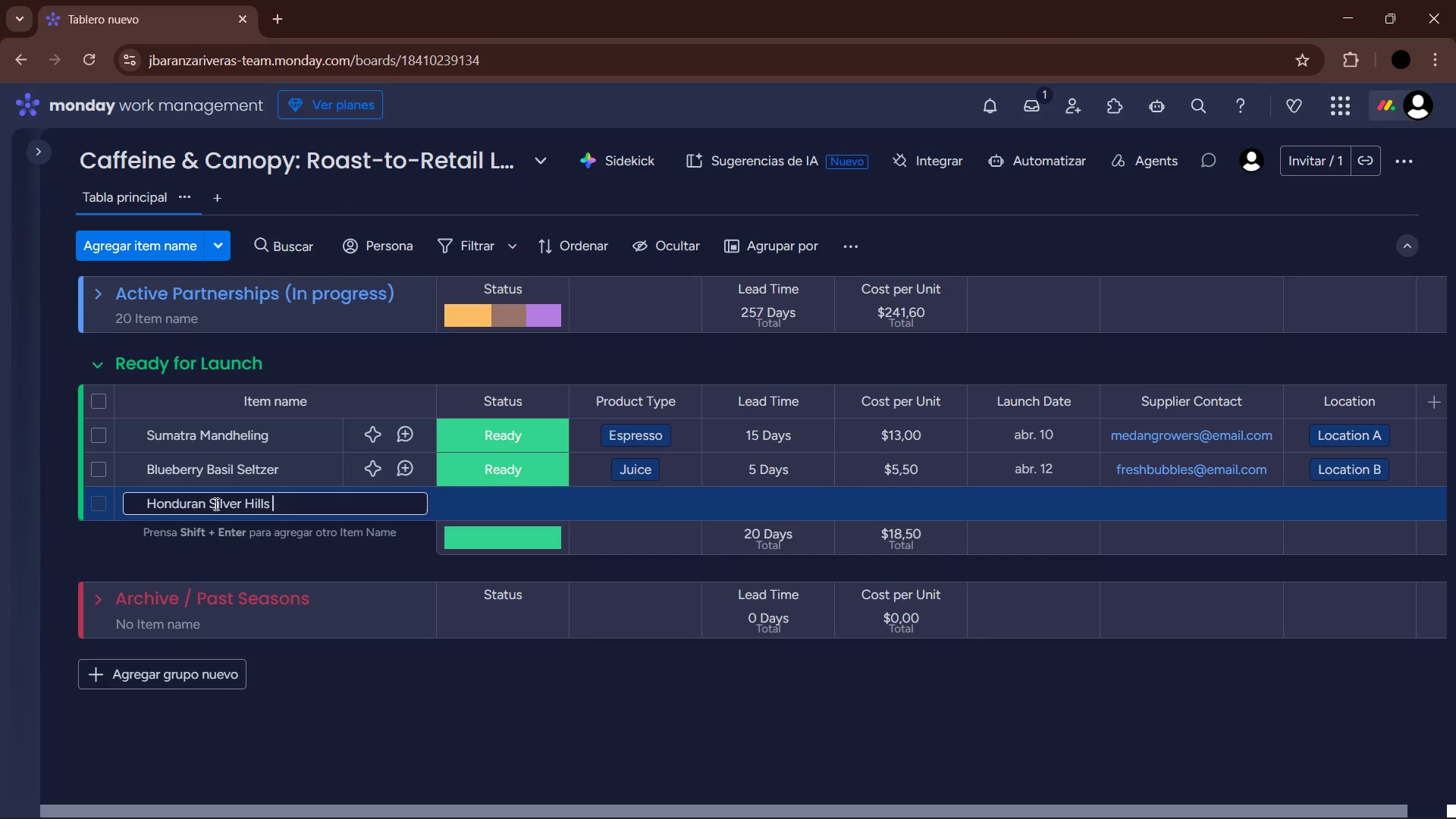 
key(Enter)
 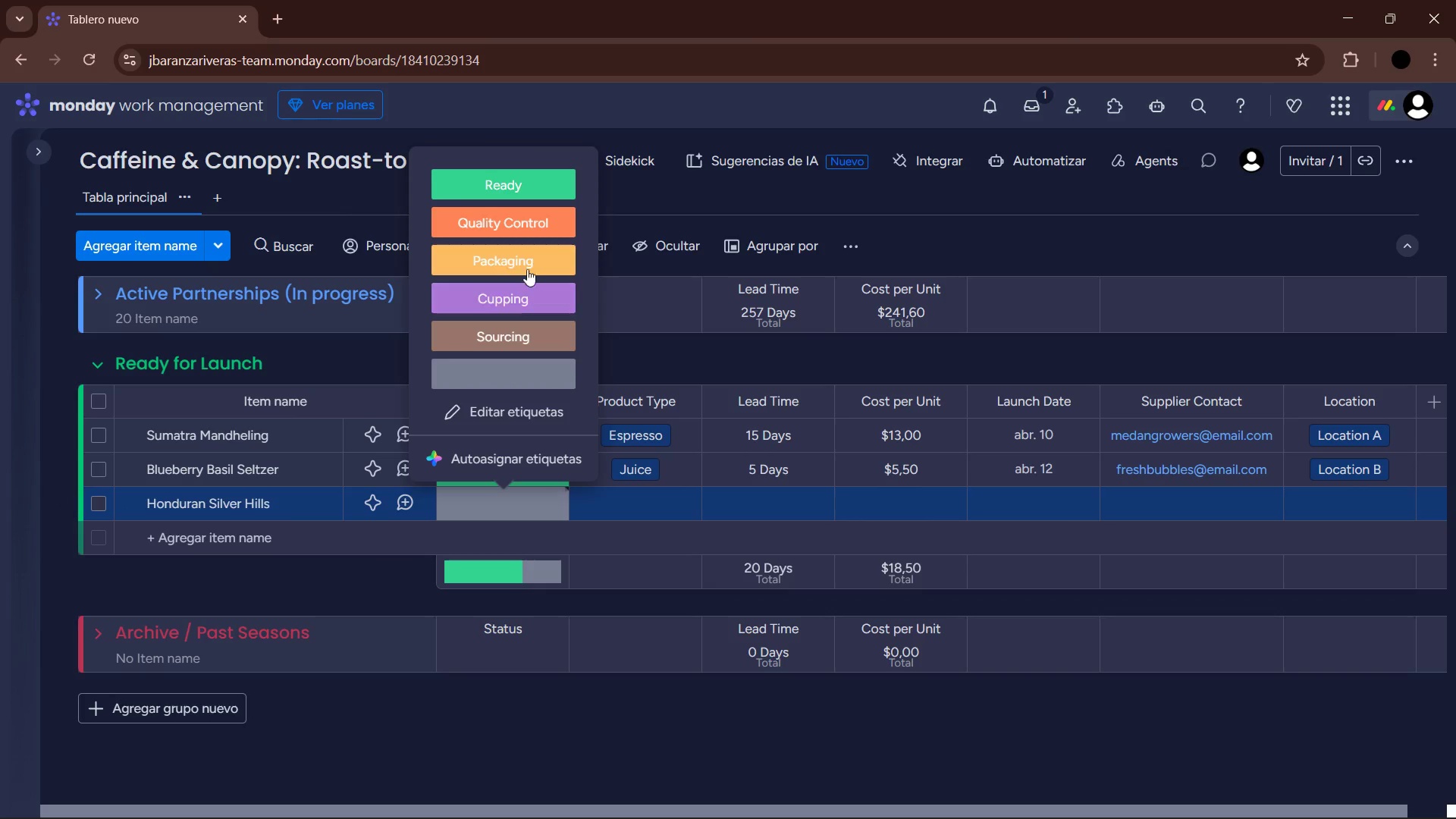 
left_click([535, 185])
 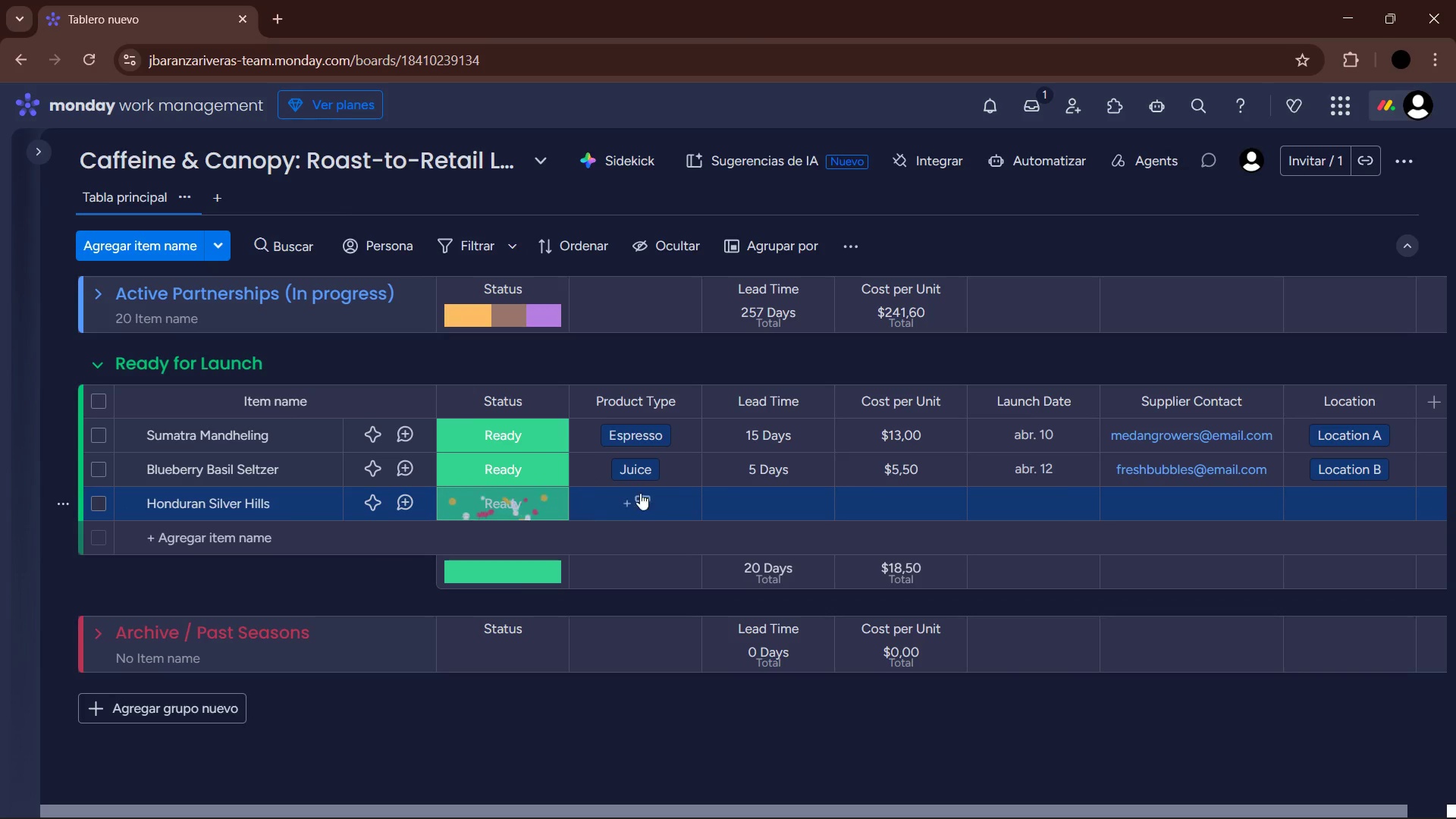 
left_click([661, 510])
 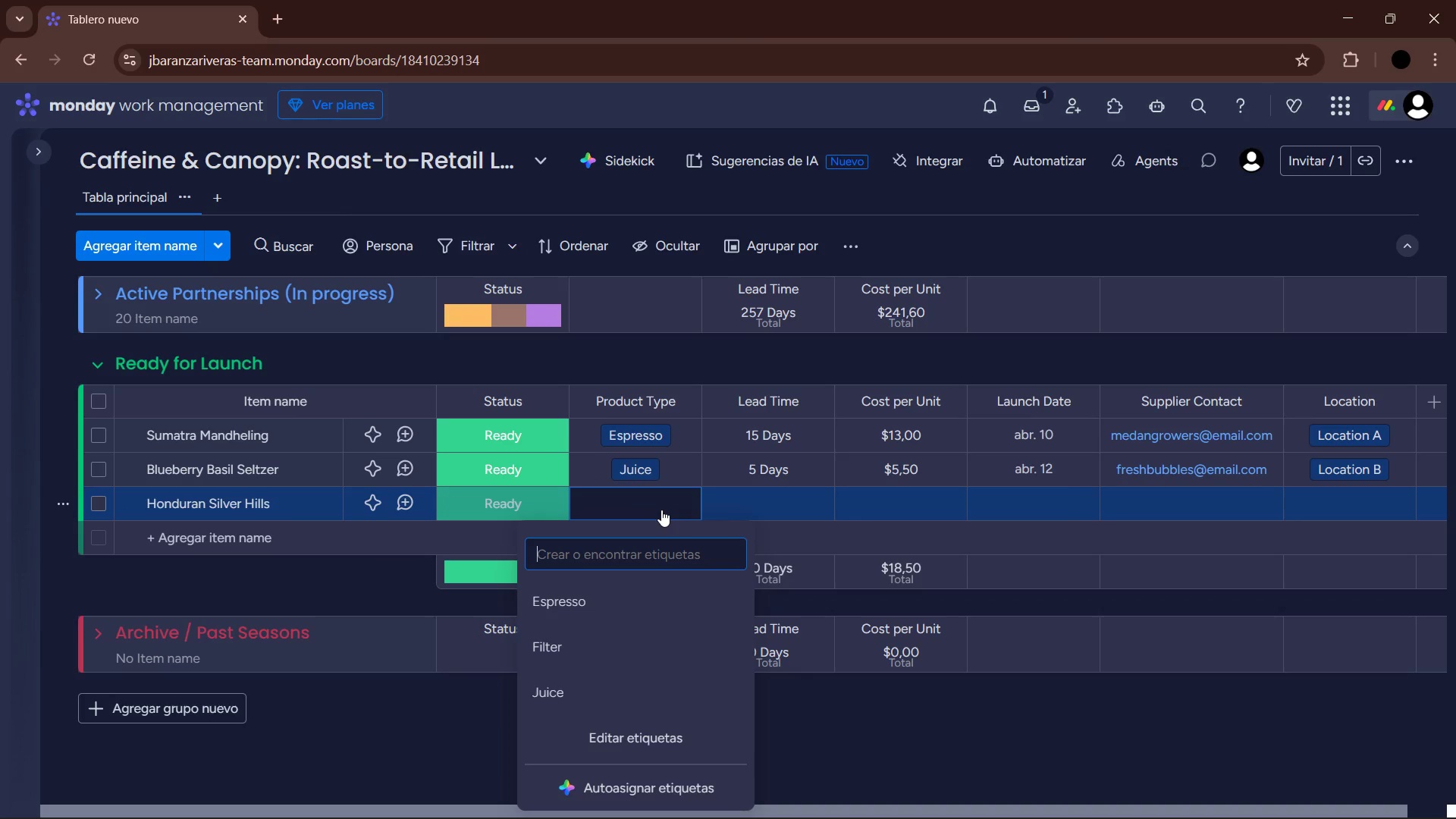 
left_click([637, 654])
 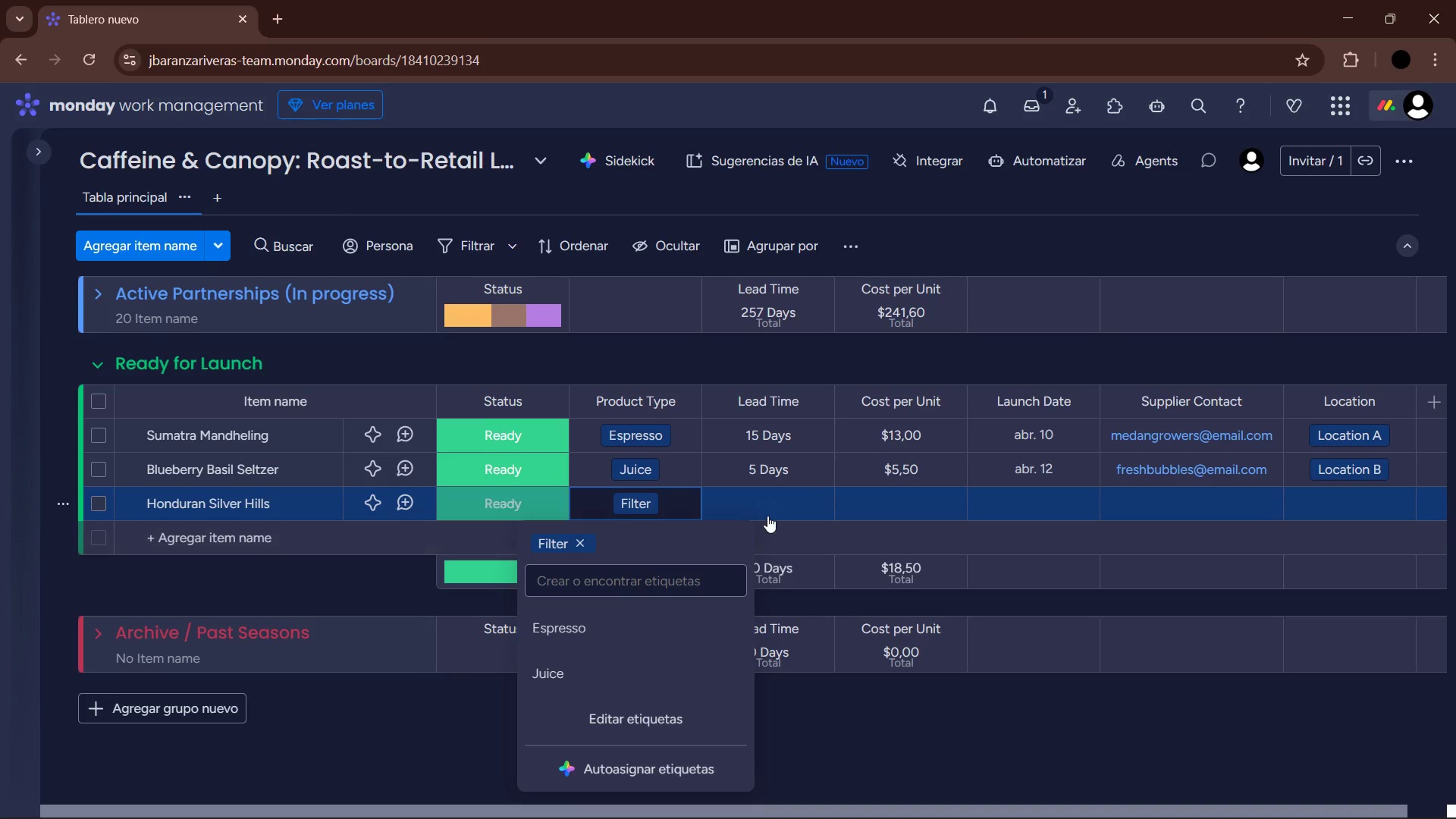 
left_click([770, 510])
 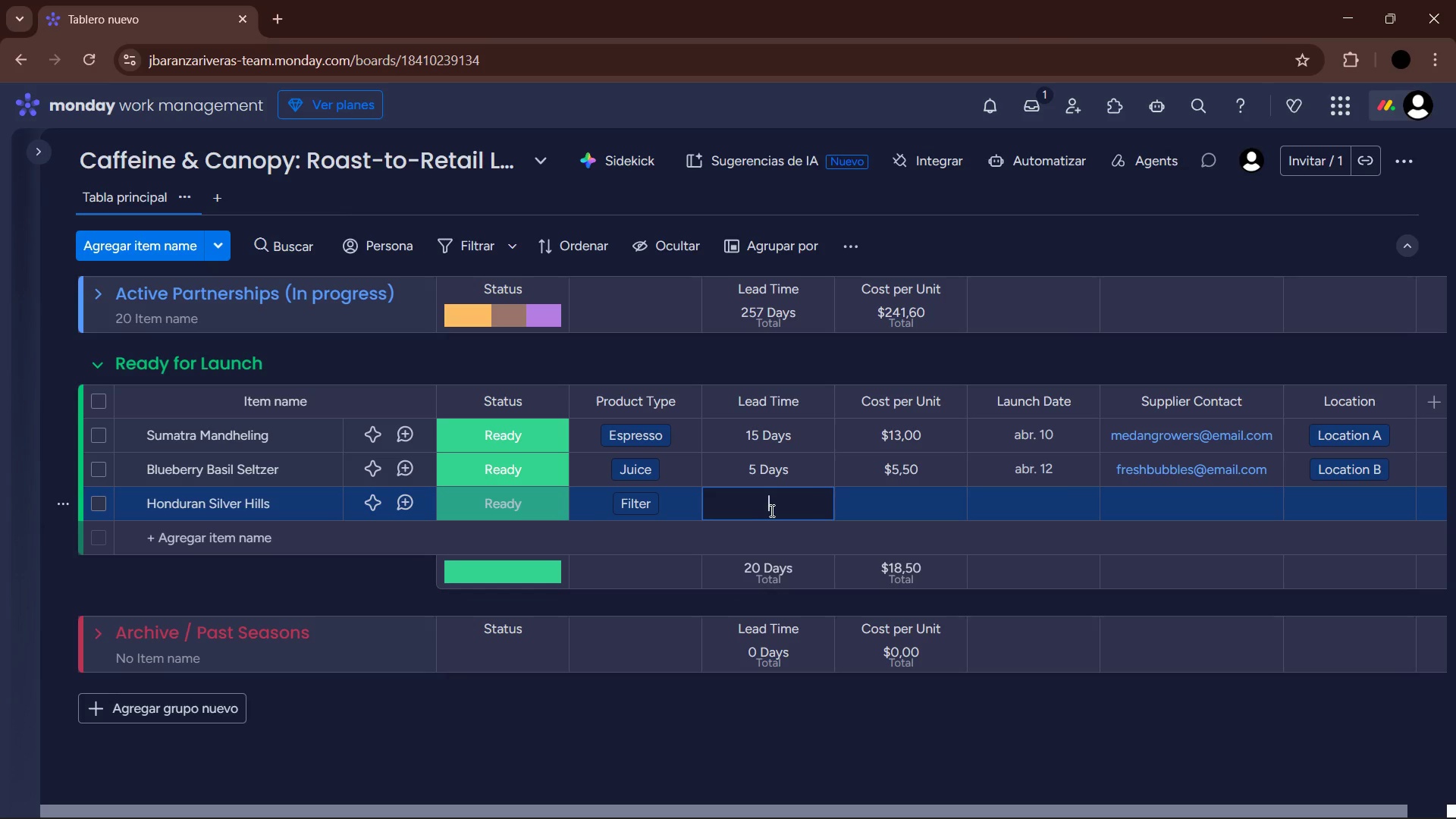 
key(Numpad1)
 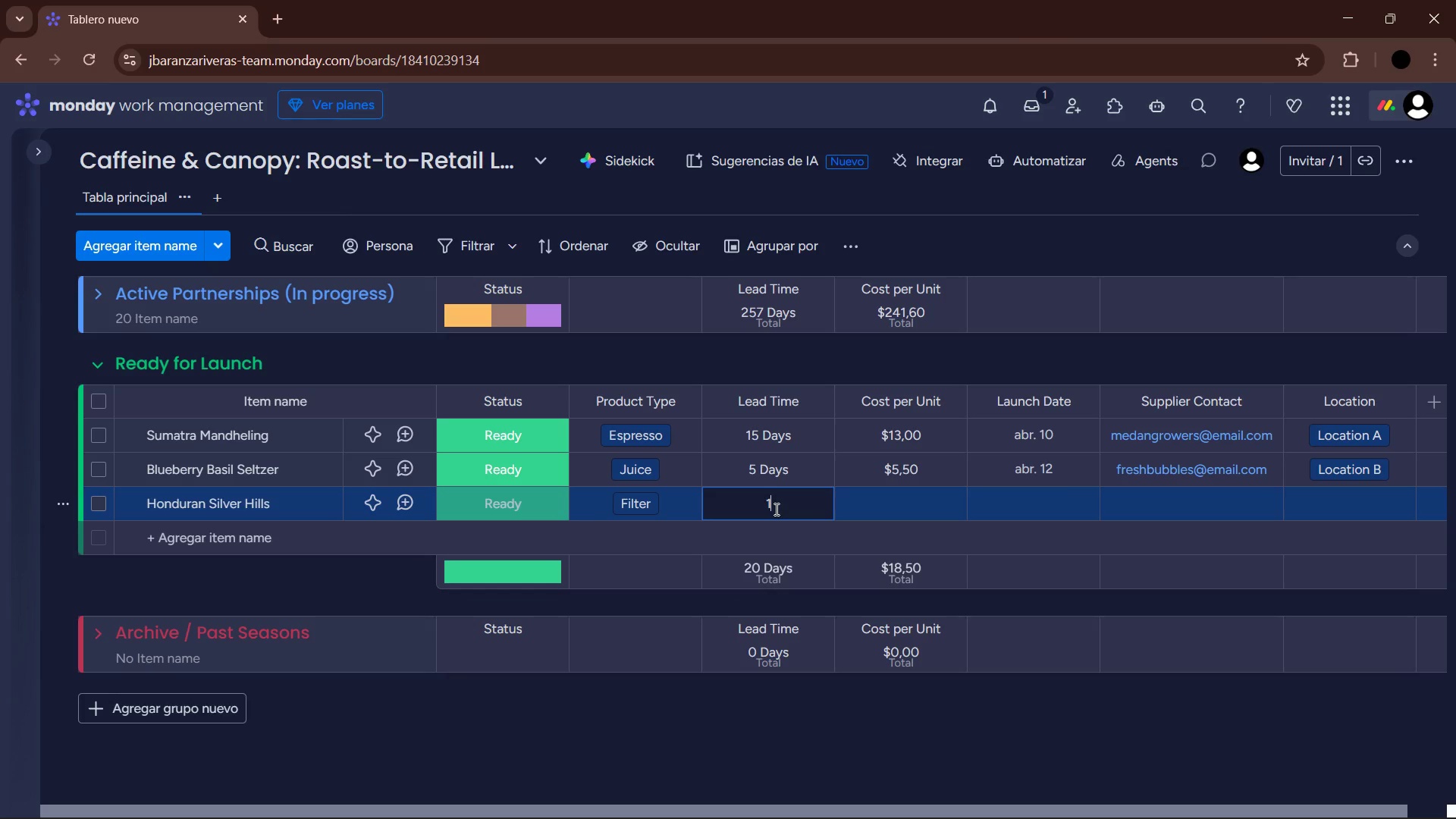 
key(Numpad8)
 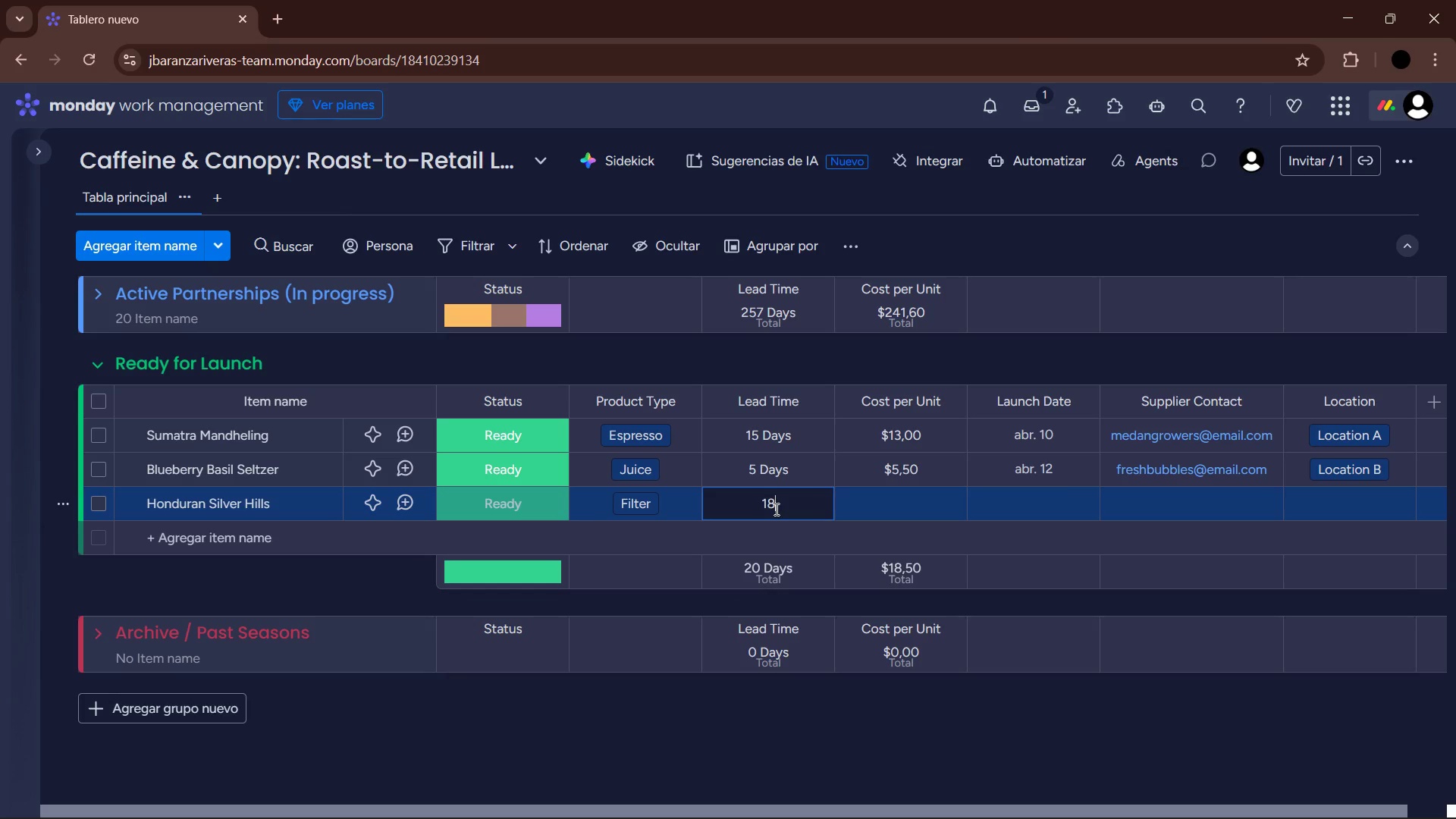 
key(Enter)
 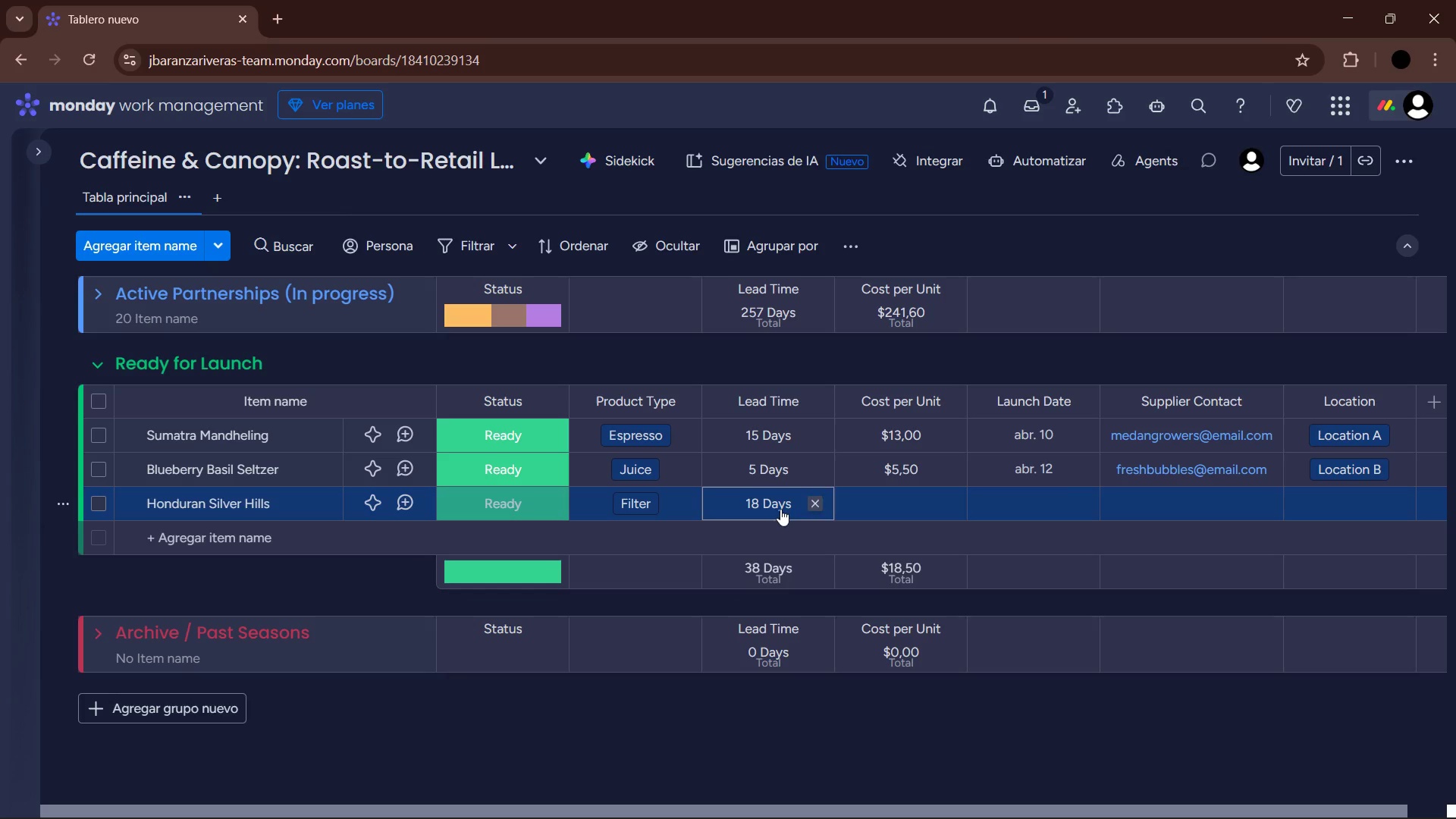 
left_click([898, 516])
 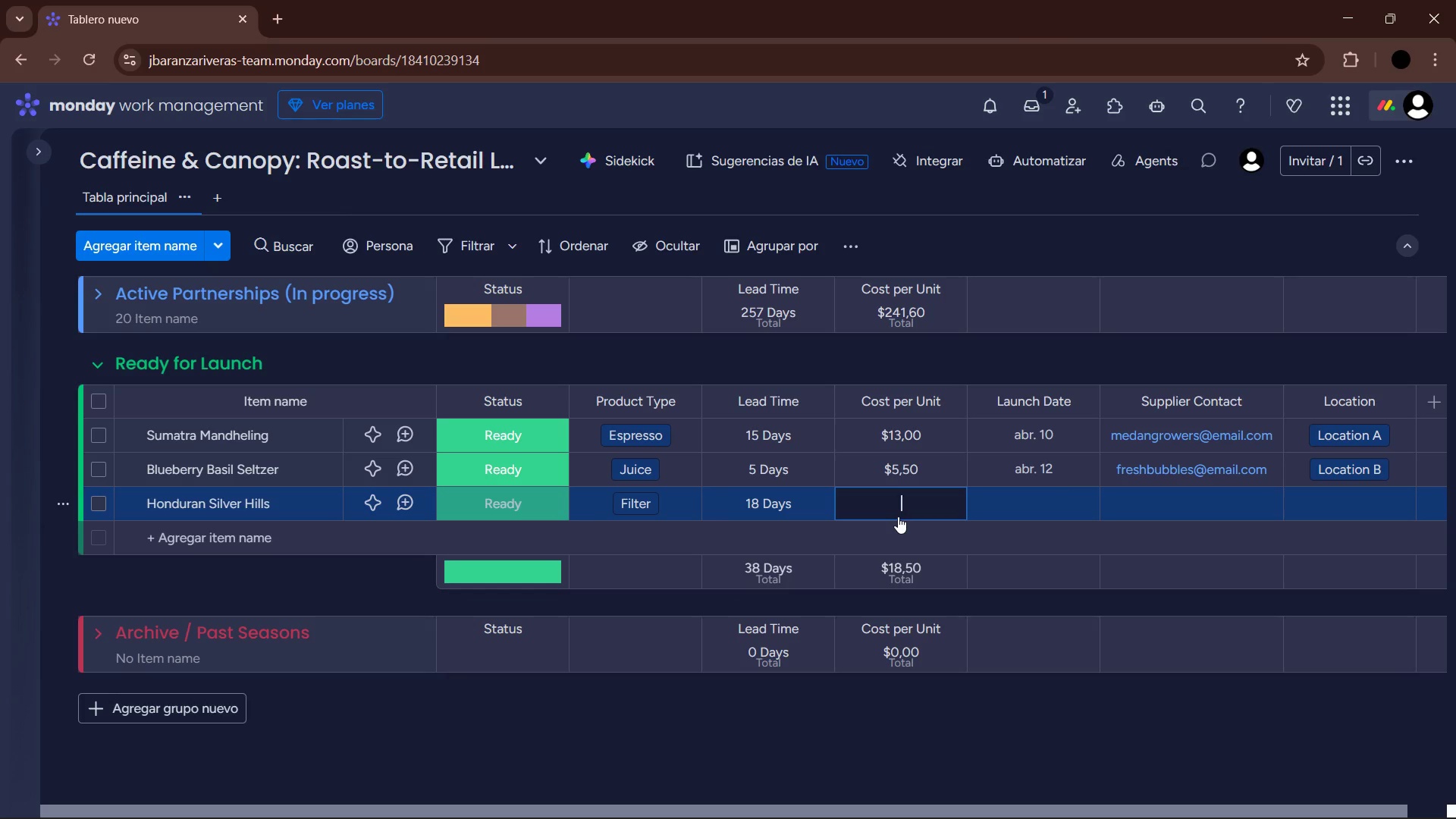 
key(Numpad1)
 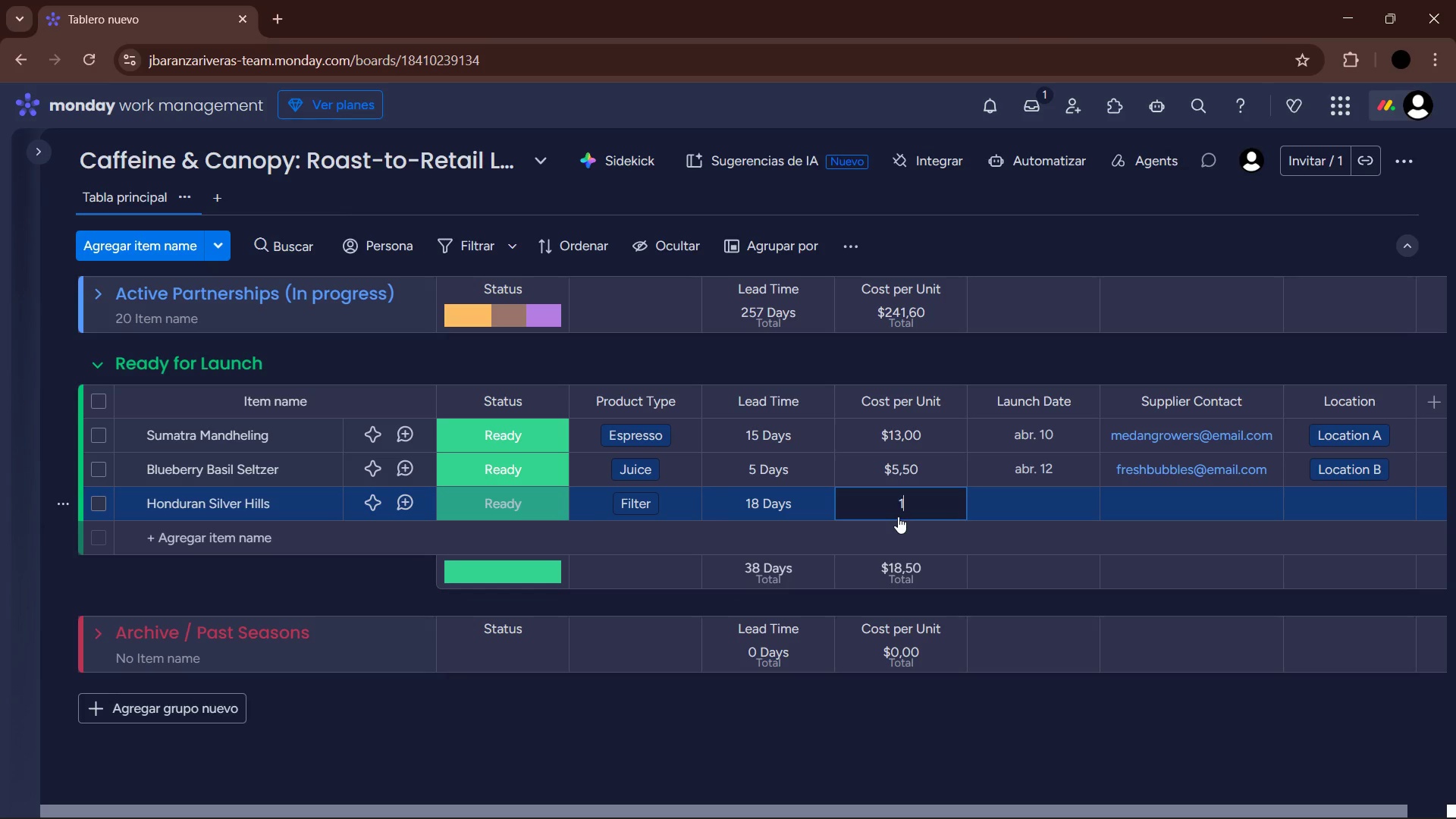 
key(Numpad4)
 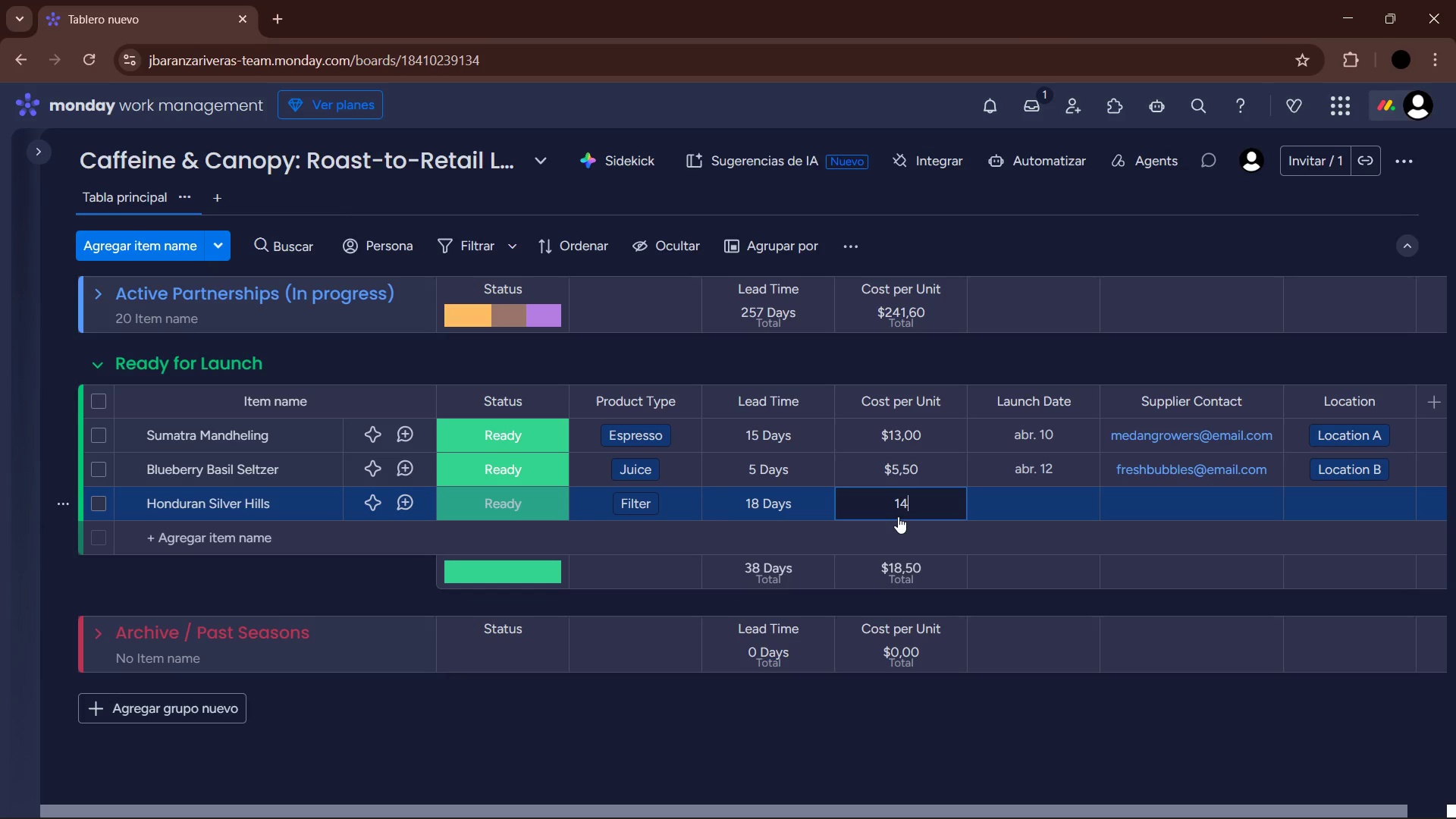 
key(Comma)
 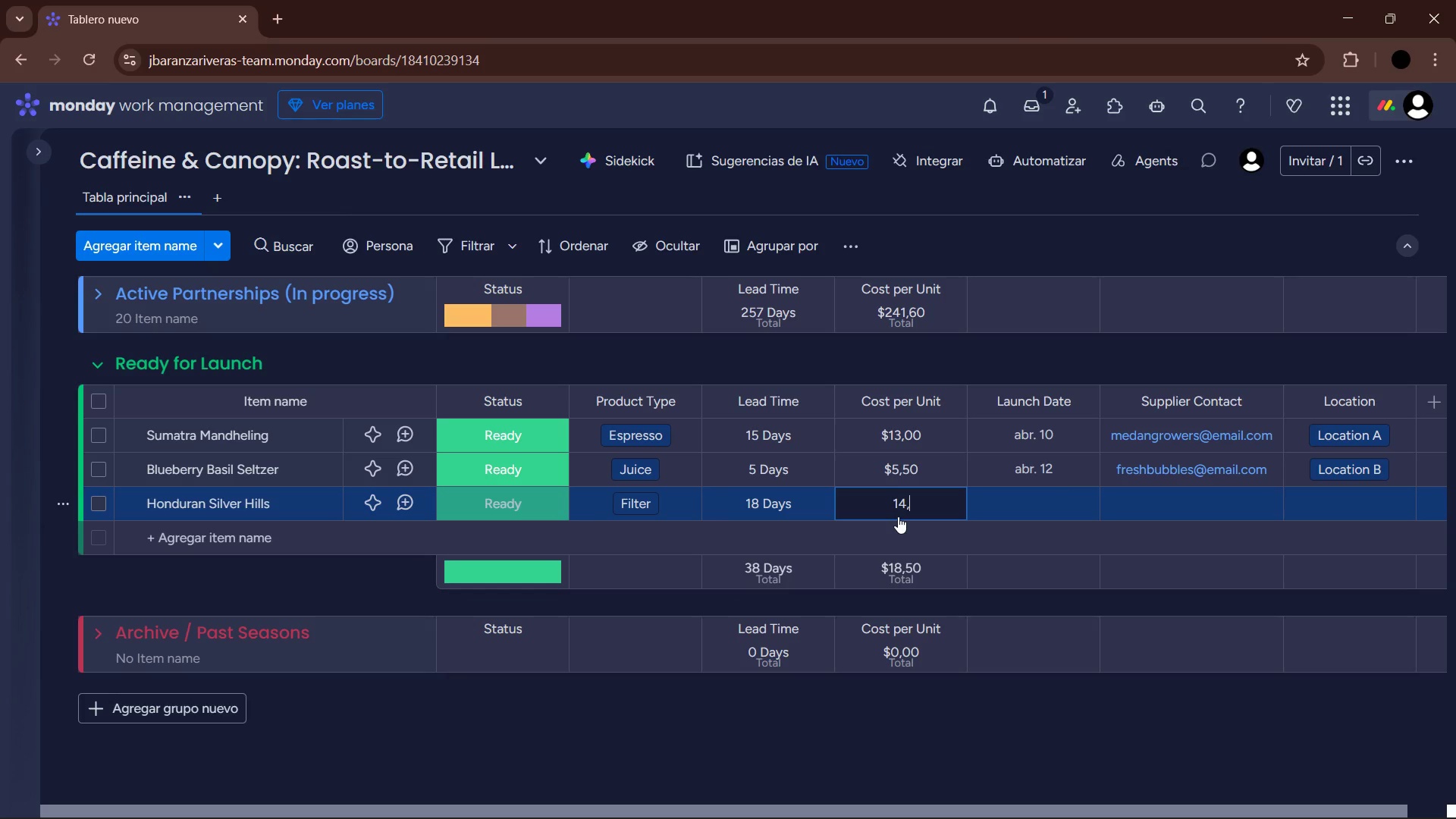 
key(Numpad2)
 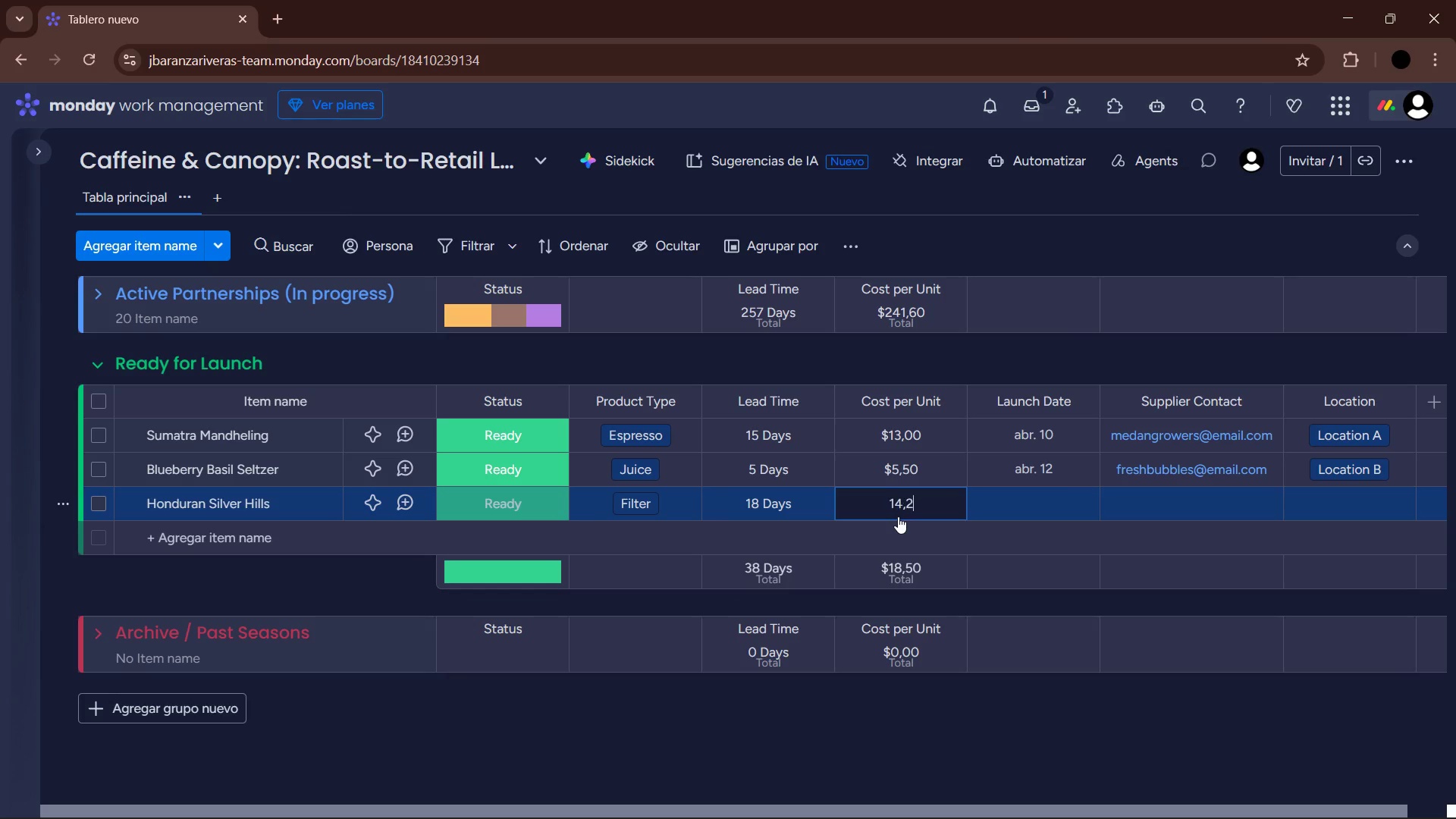 
key(Numpad0)
 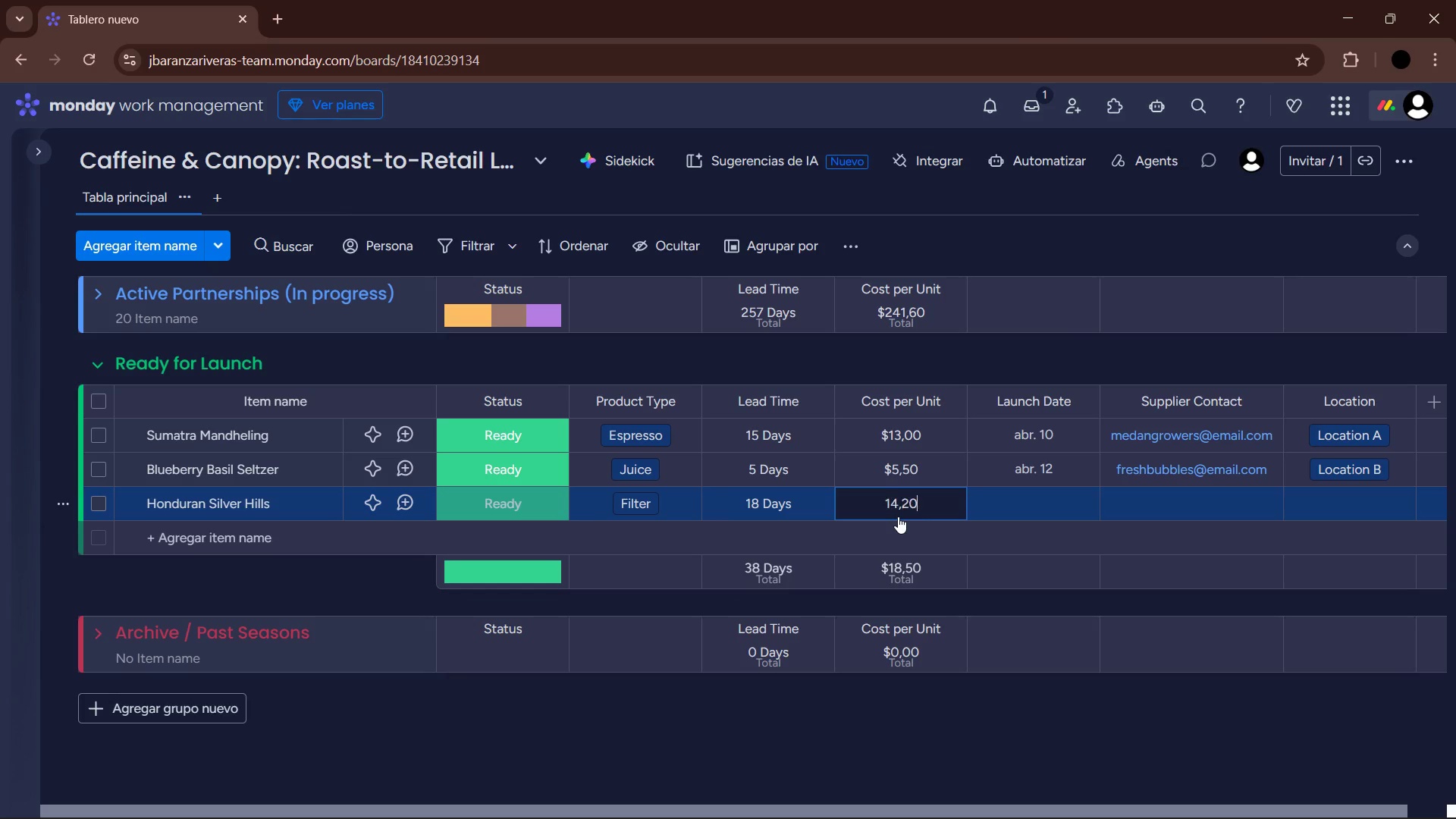 
key(Enter)
 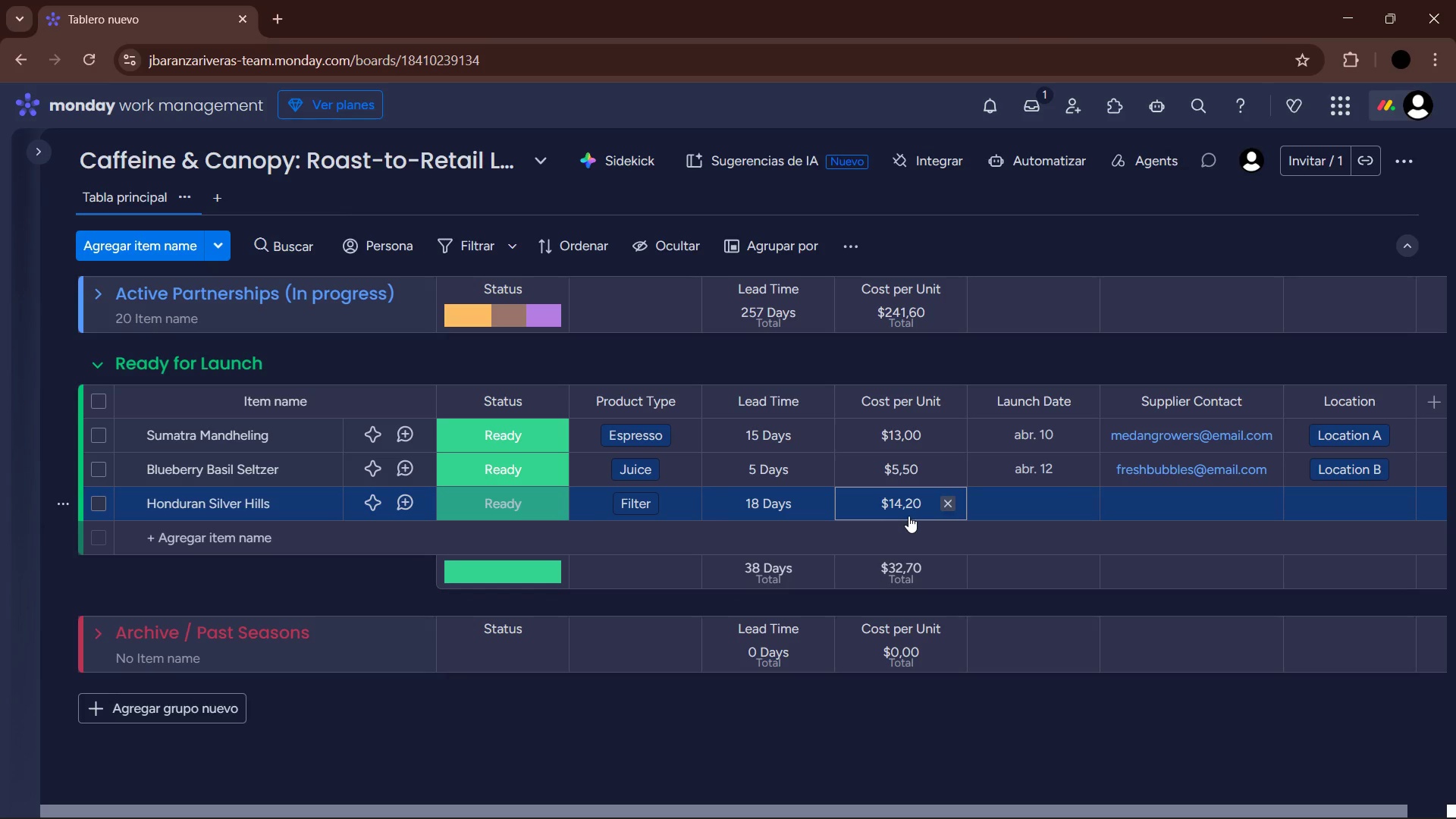 
left_click([1025, 500])
 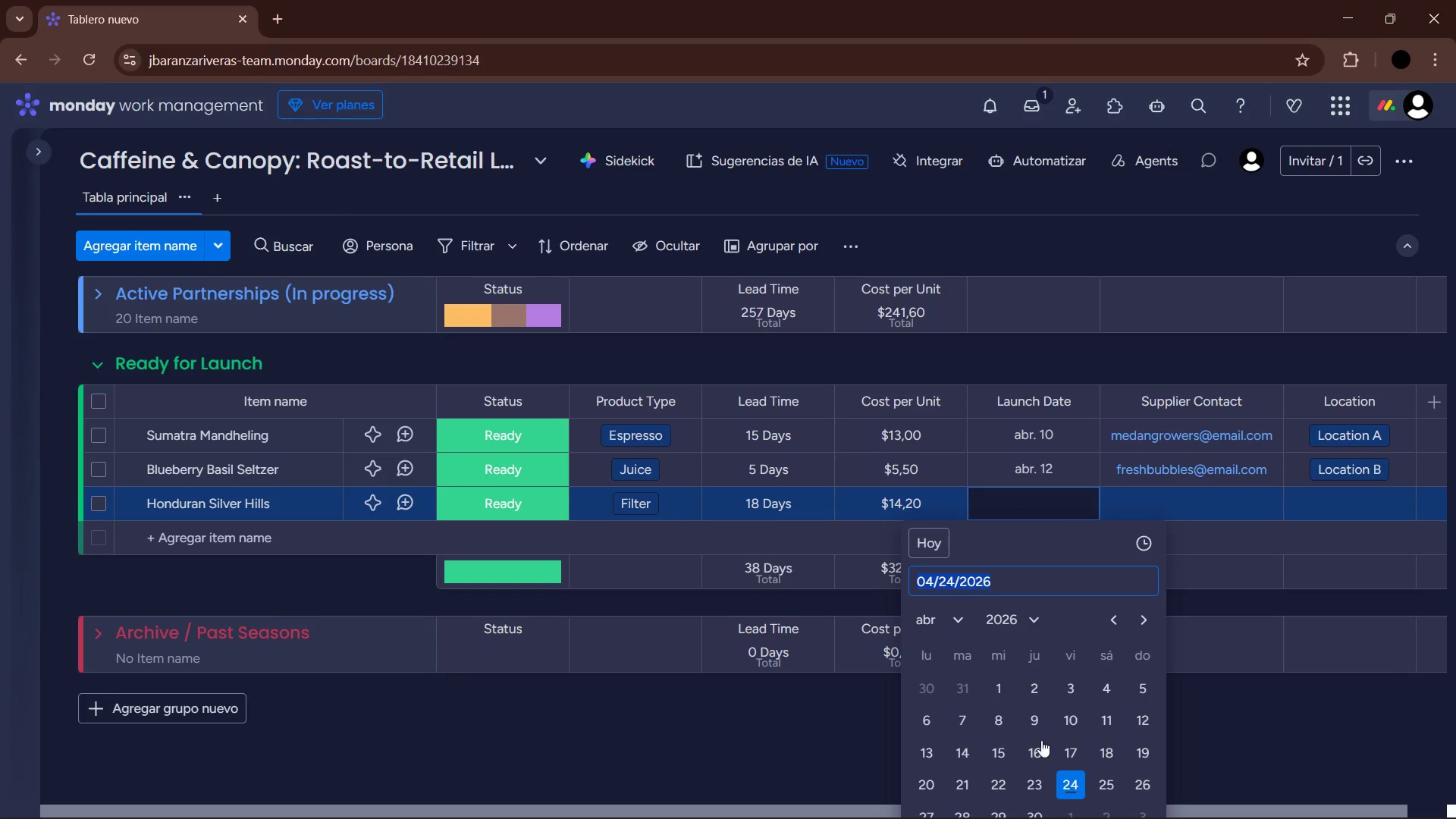 
wait(5.61)
 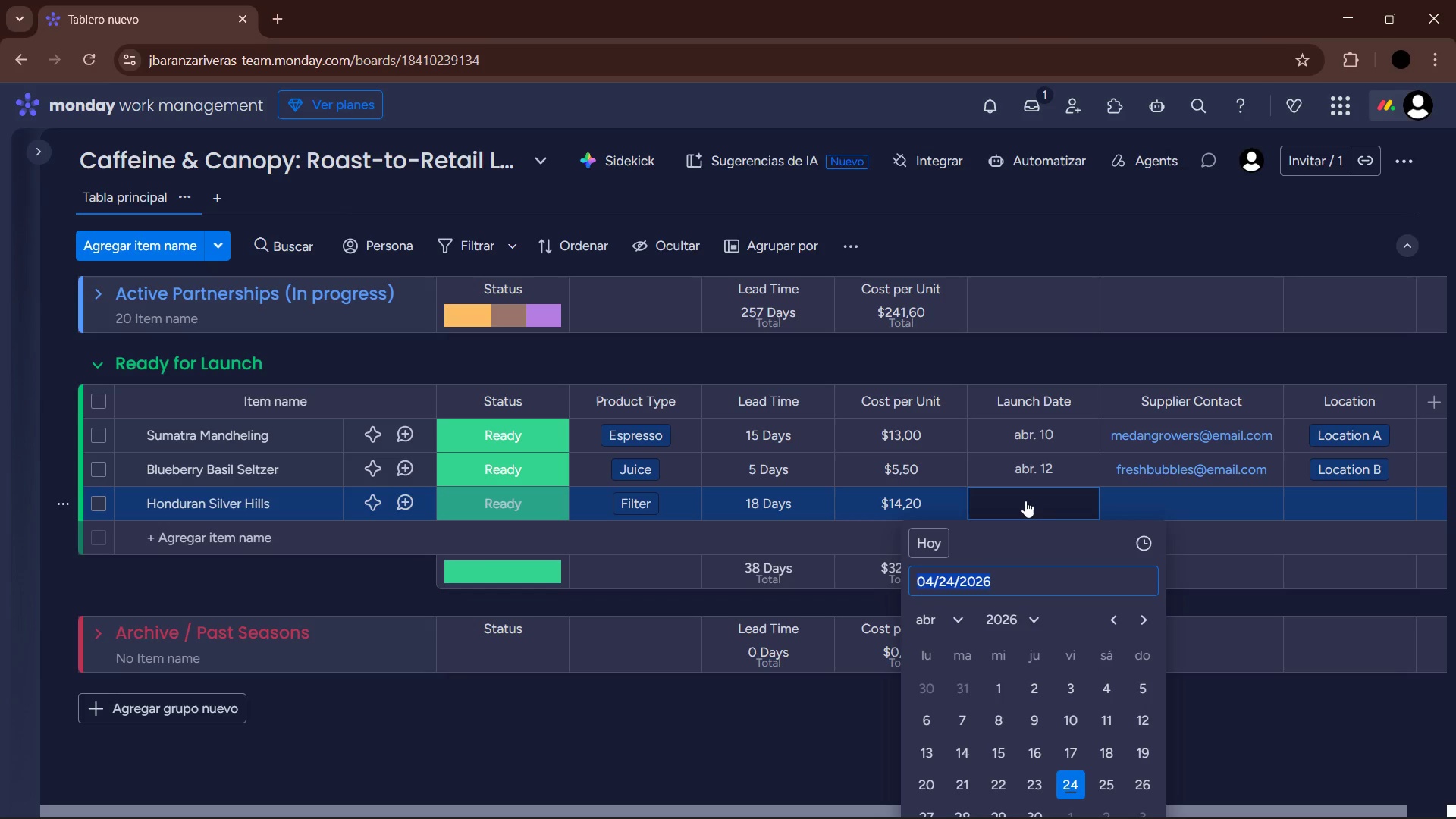 
left_click([1003, 756])
 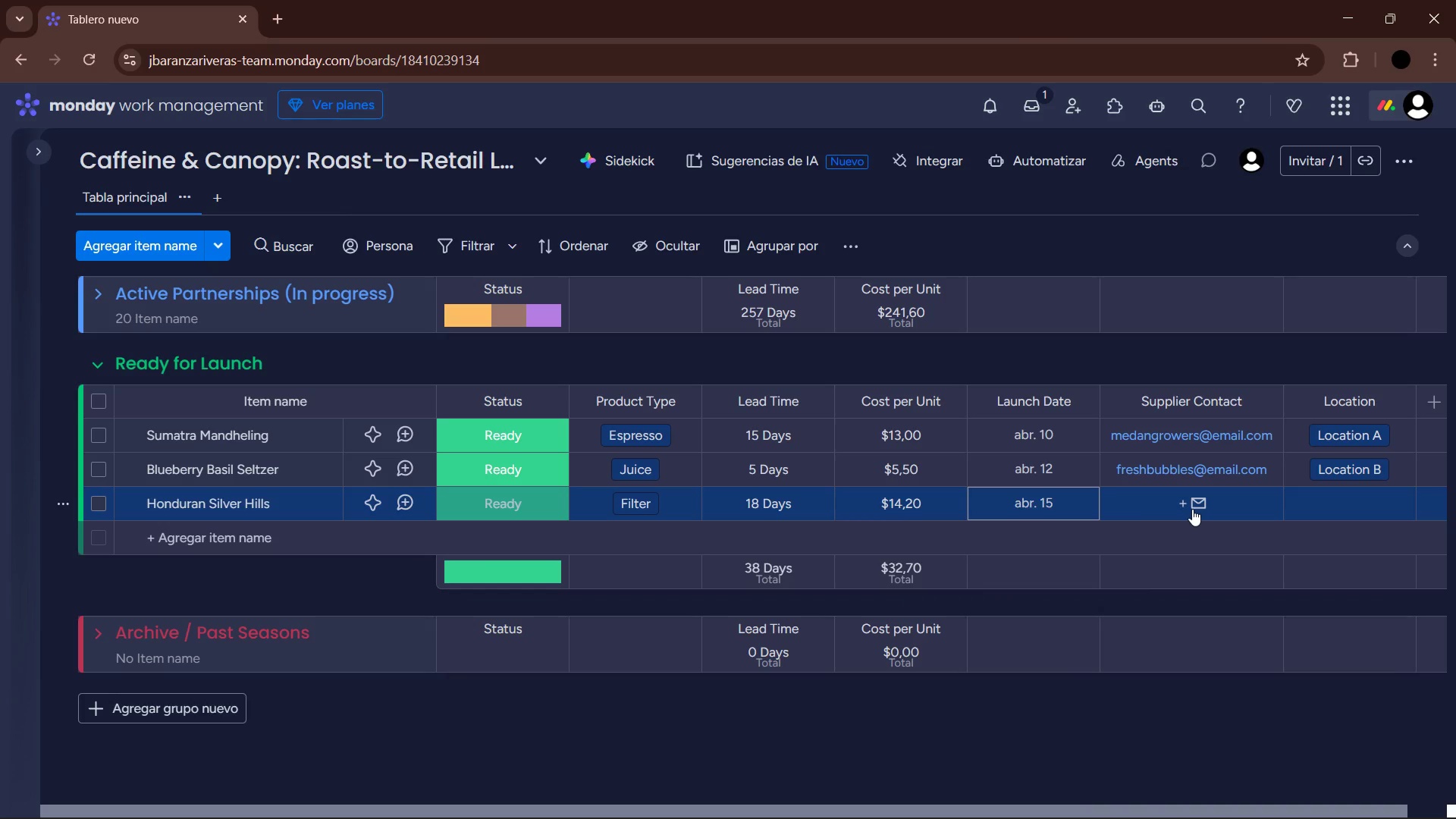 
left_click([1192, 509])
 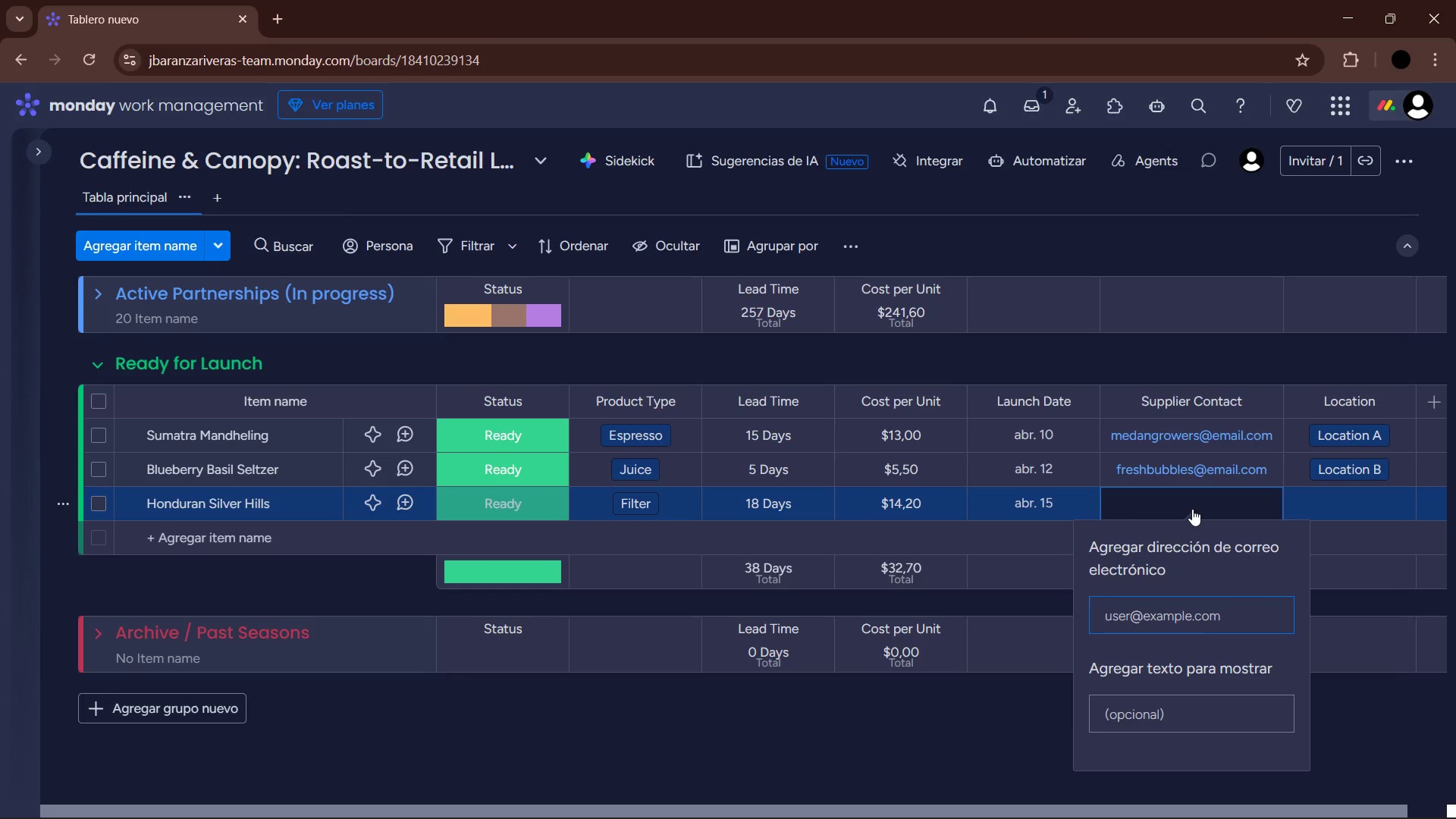 
type(tegucigalpaco)
 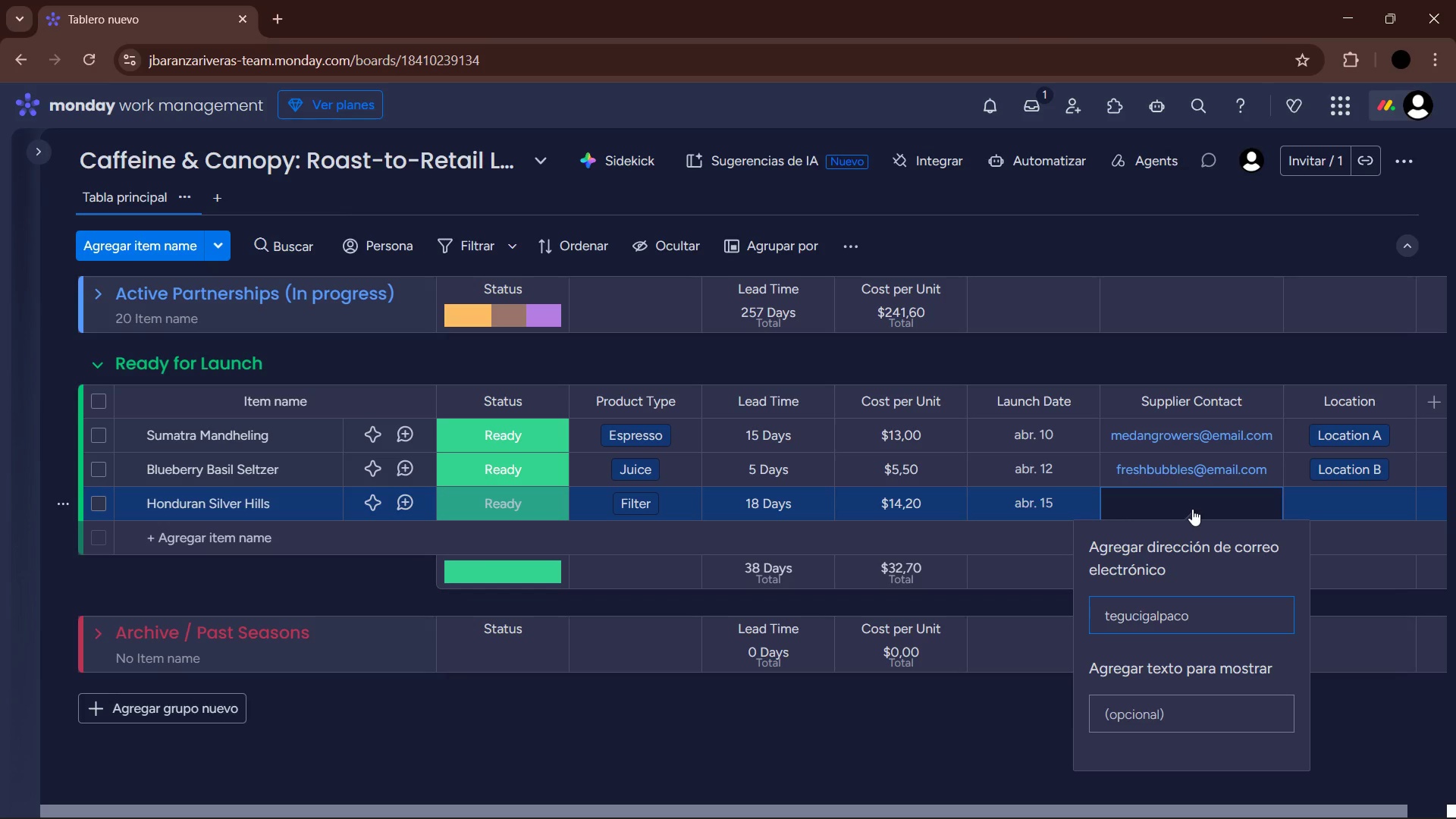 
key(Alt+Control+Q)
 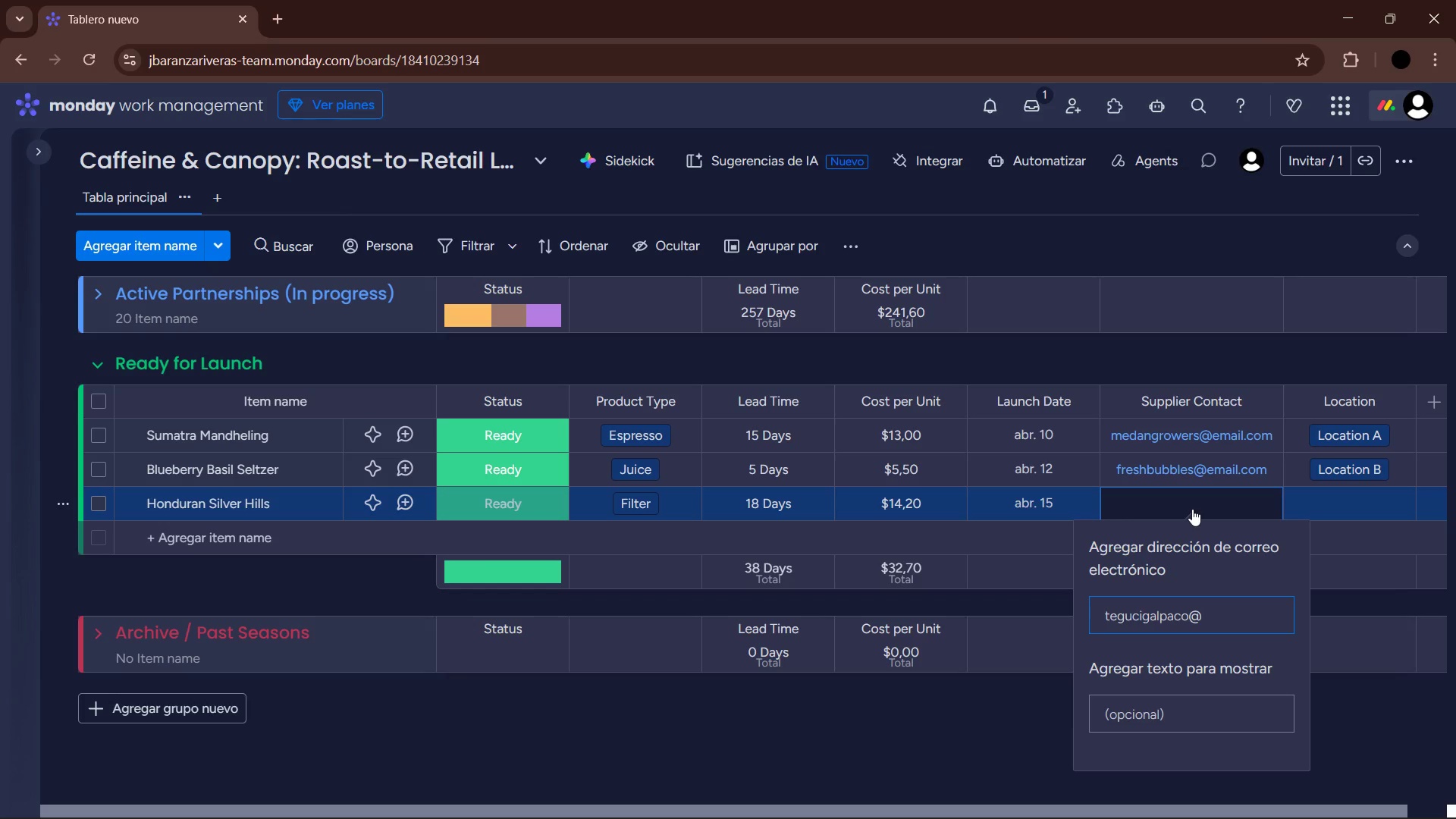 
type(emailc,)
key(Backspace)
key(Backspace)
type(.com)
 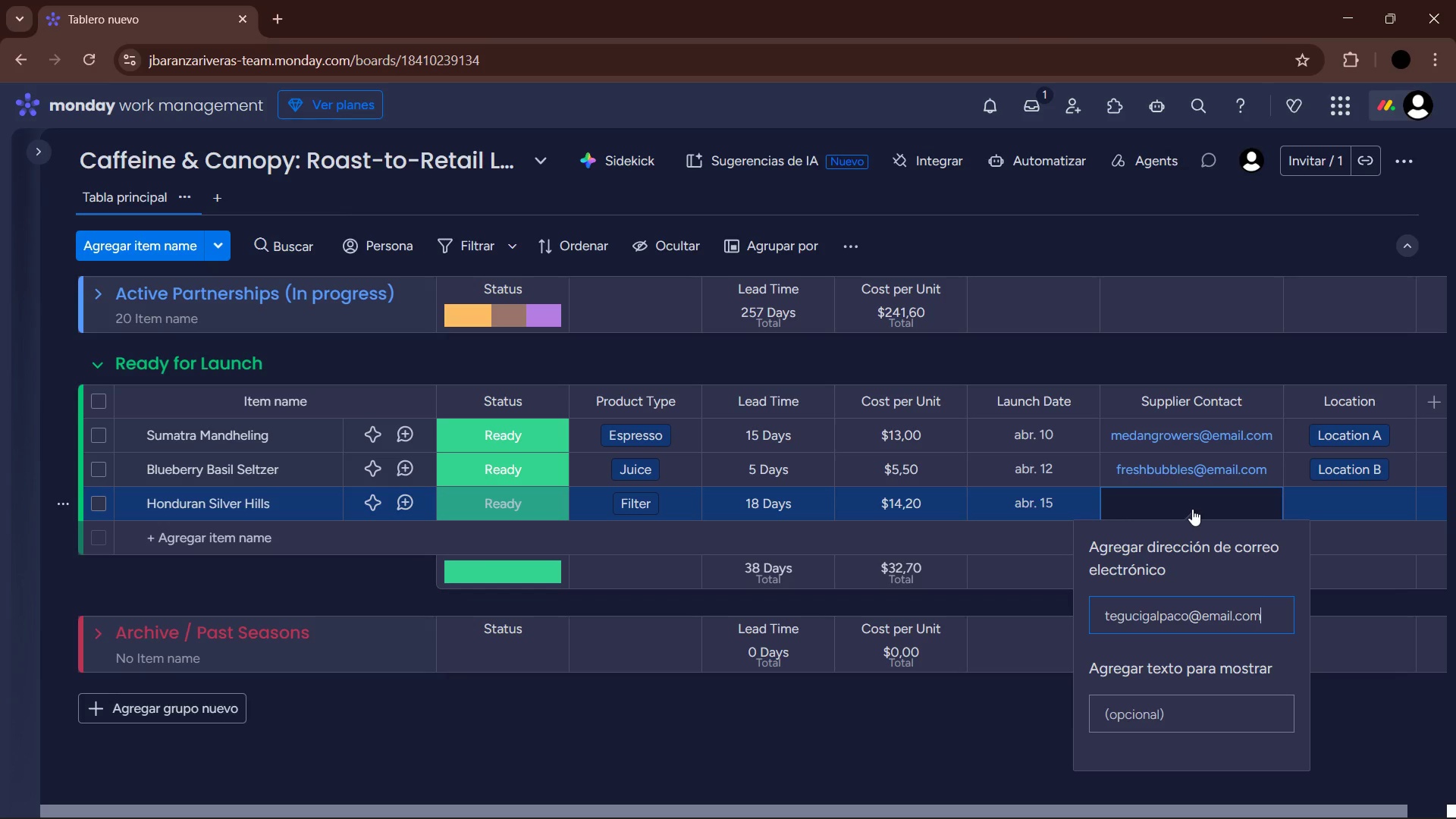 
key(Enter)
 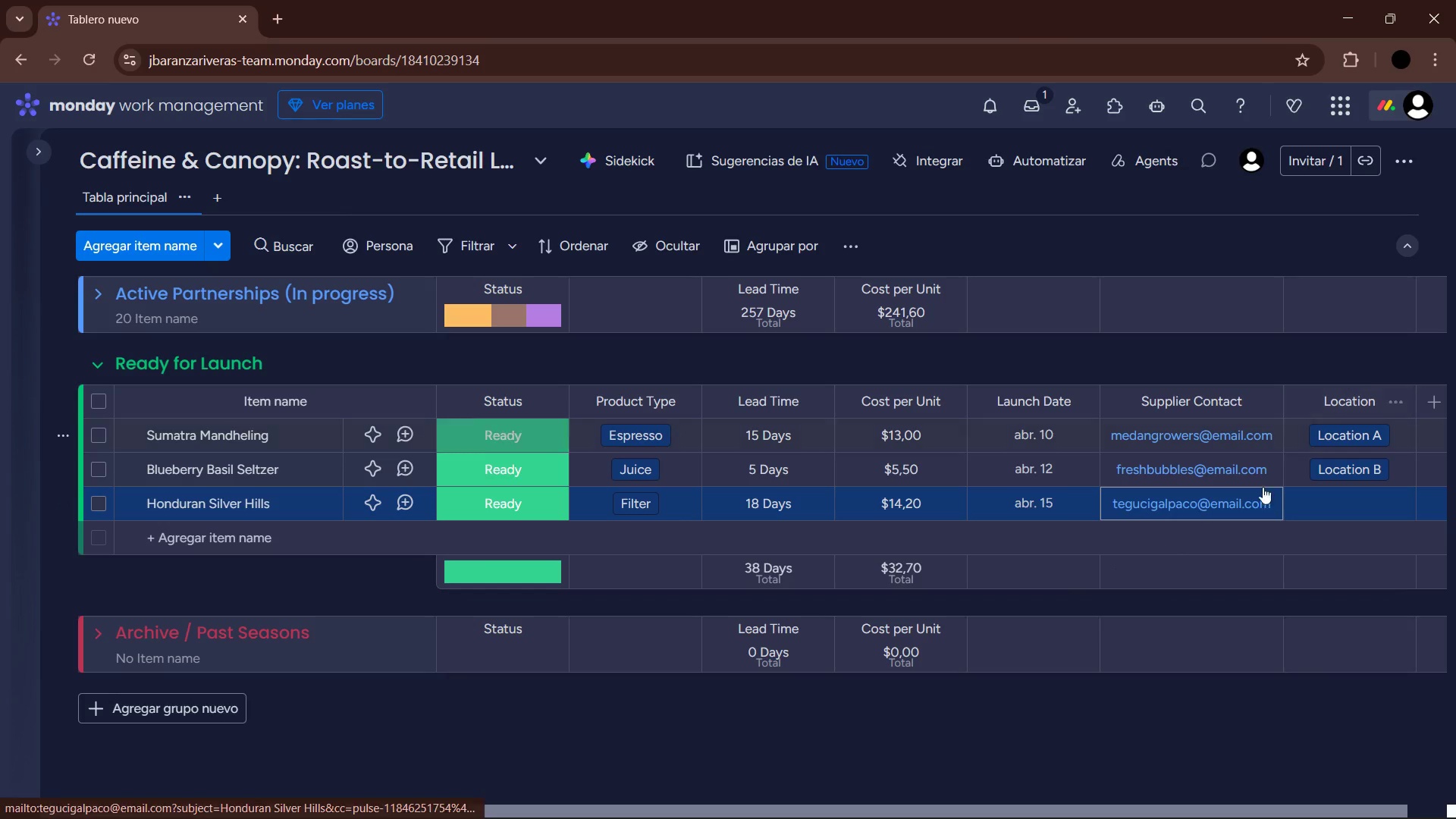 
left_click([1322, 504])
 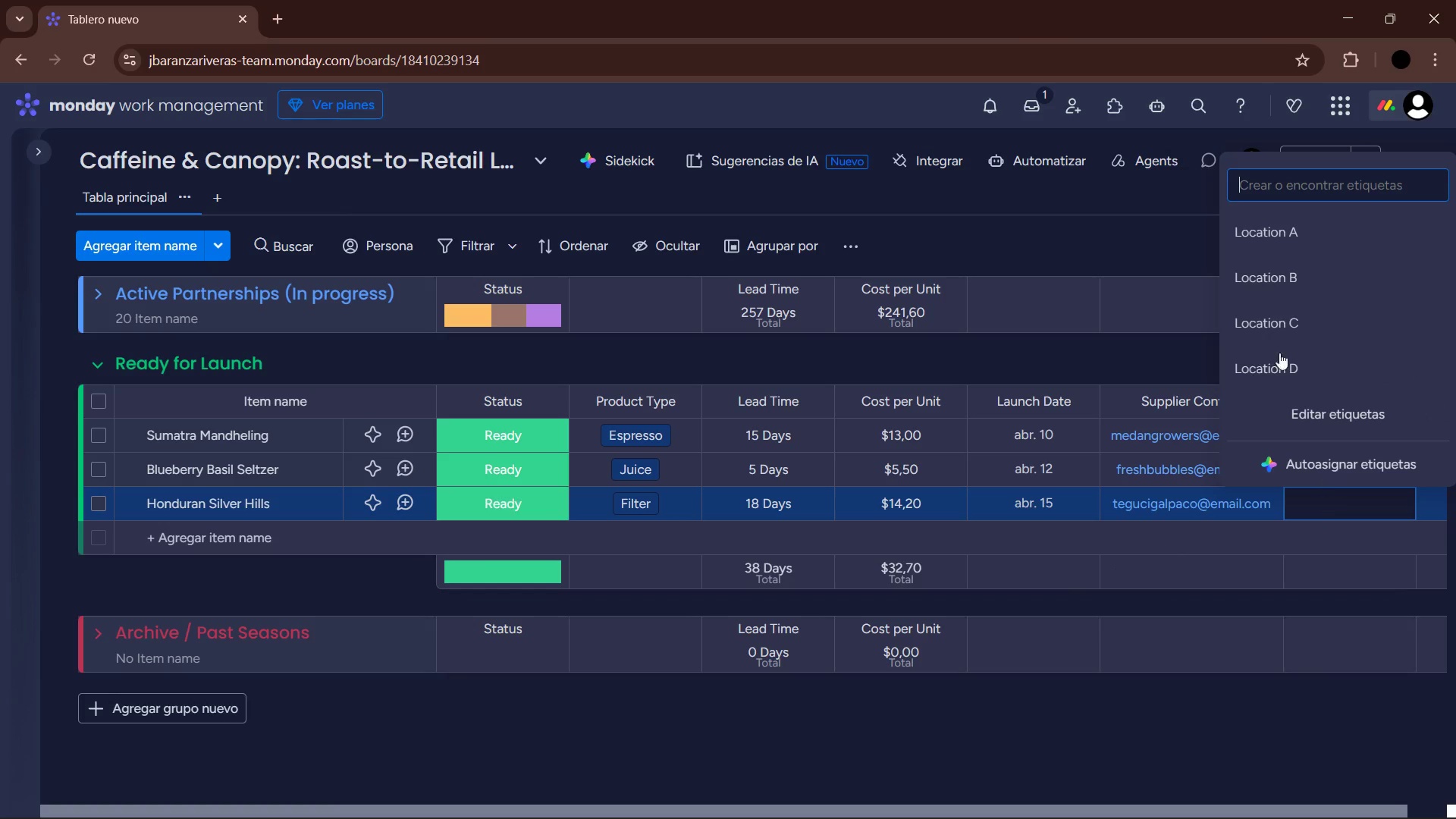 
left_click([1272, 312])
 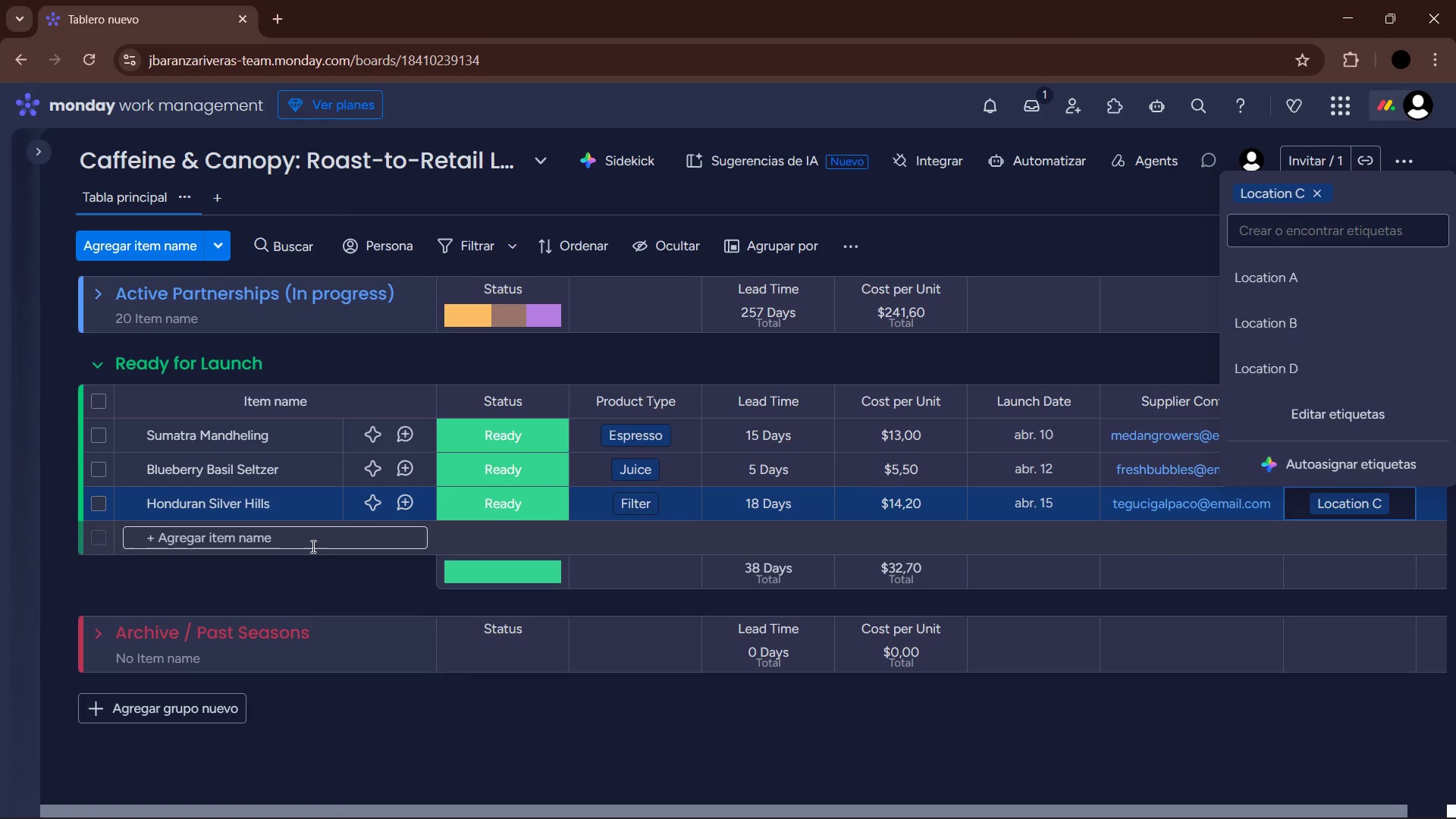 
left_click([307, 526])
 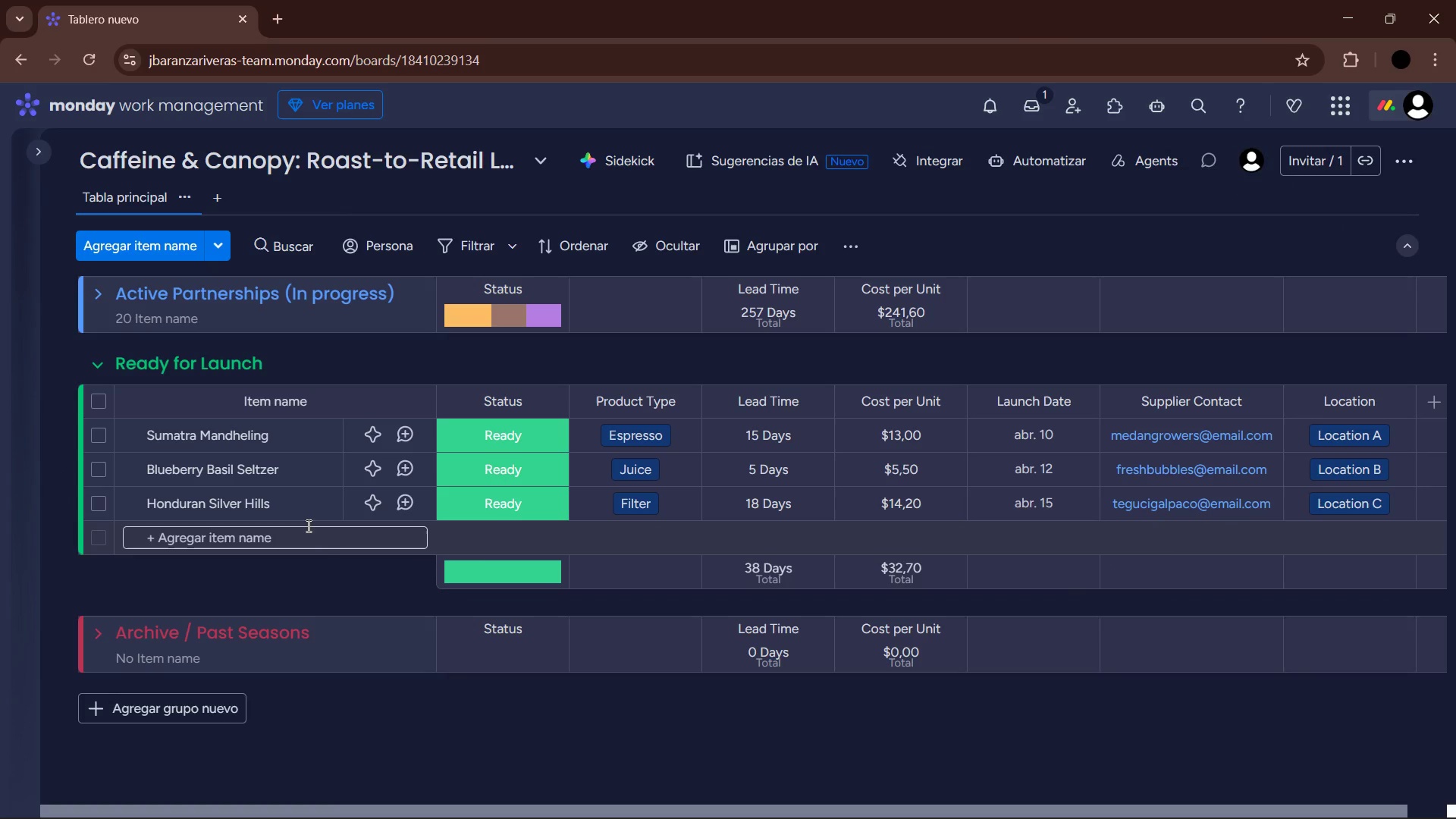 
left_click([307, 526])
 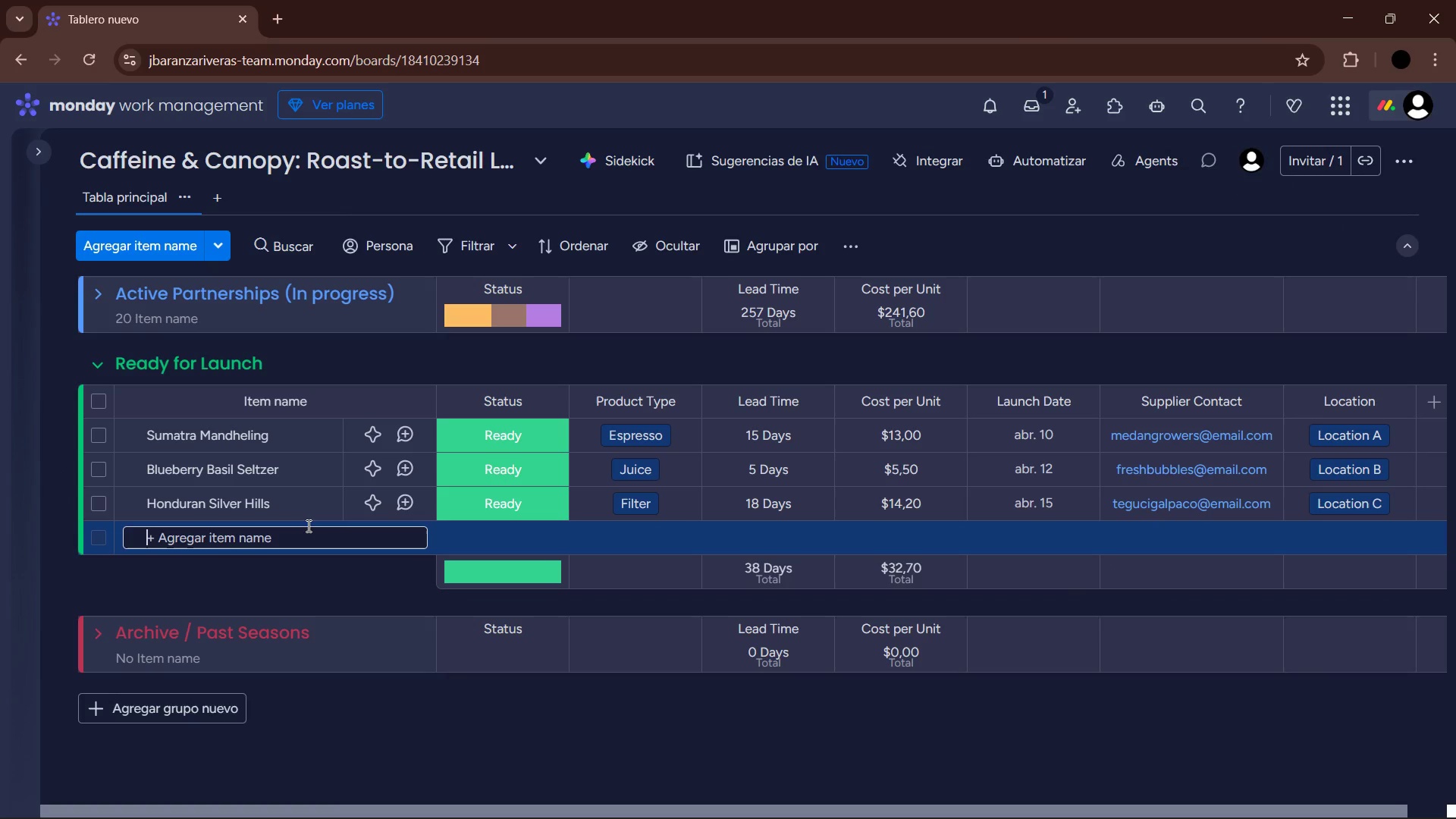 
type(Cold Brew Nitro Cam)
key(Backspace)
type(n)
 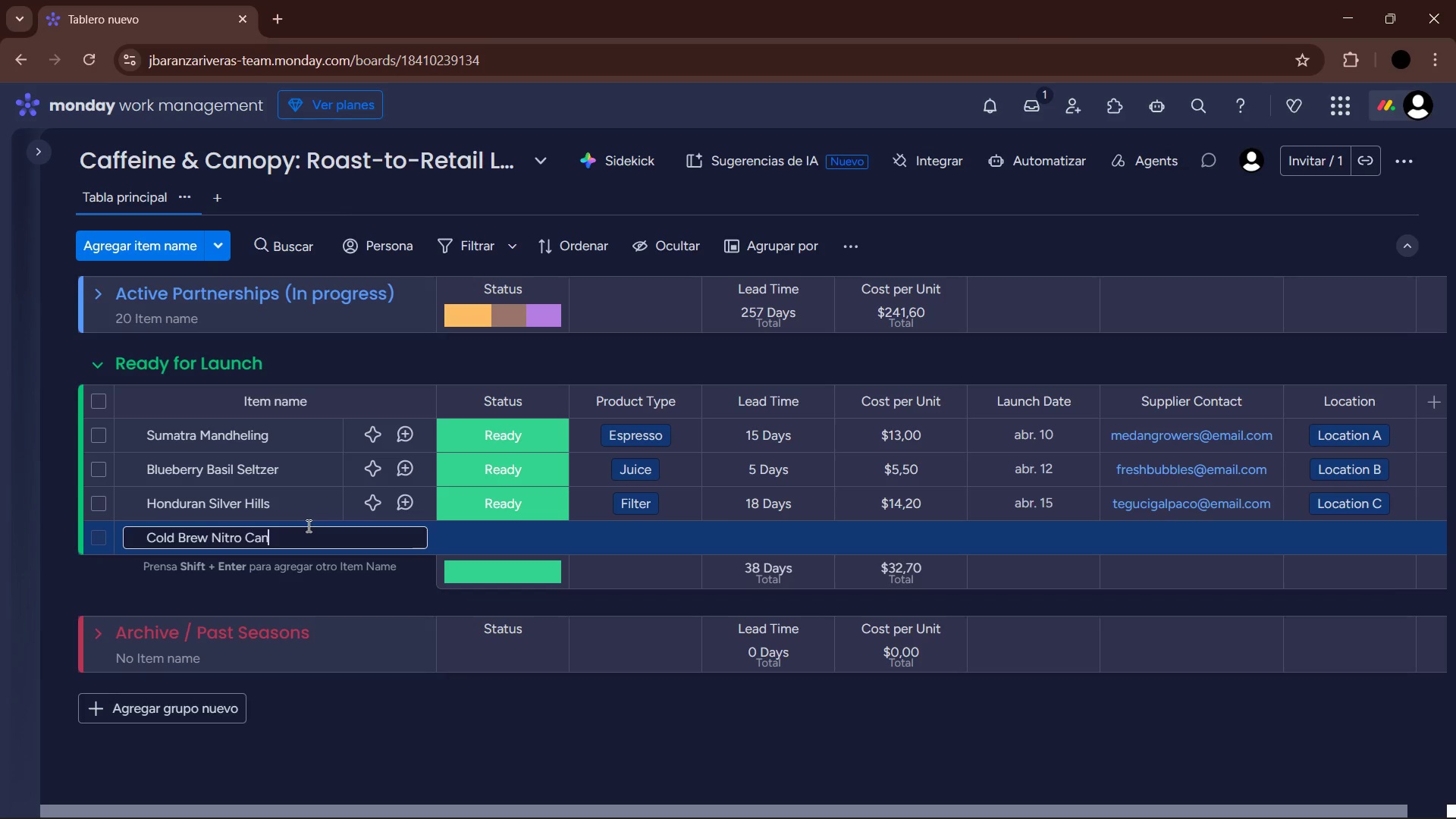 
key(Enter)
 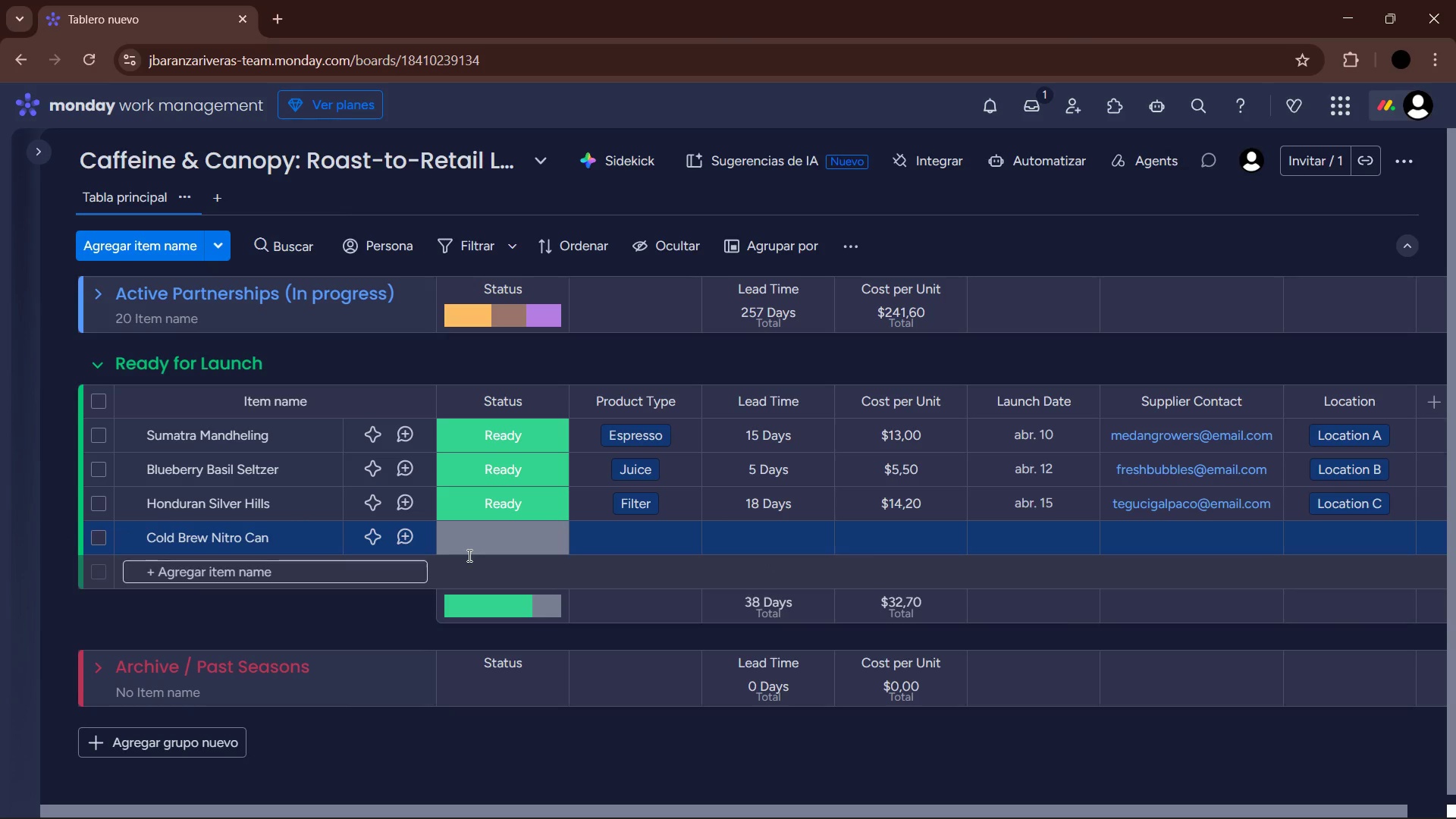 
left_click([521, 531])
 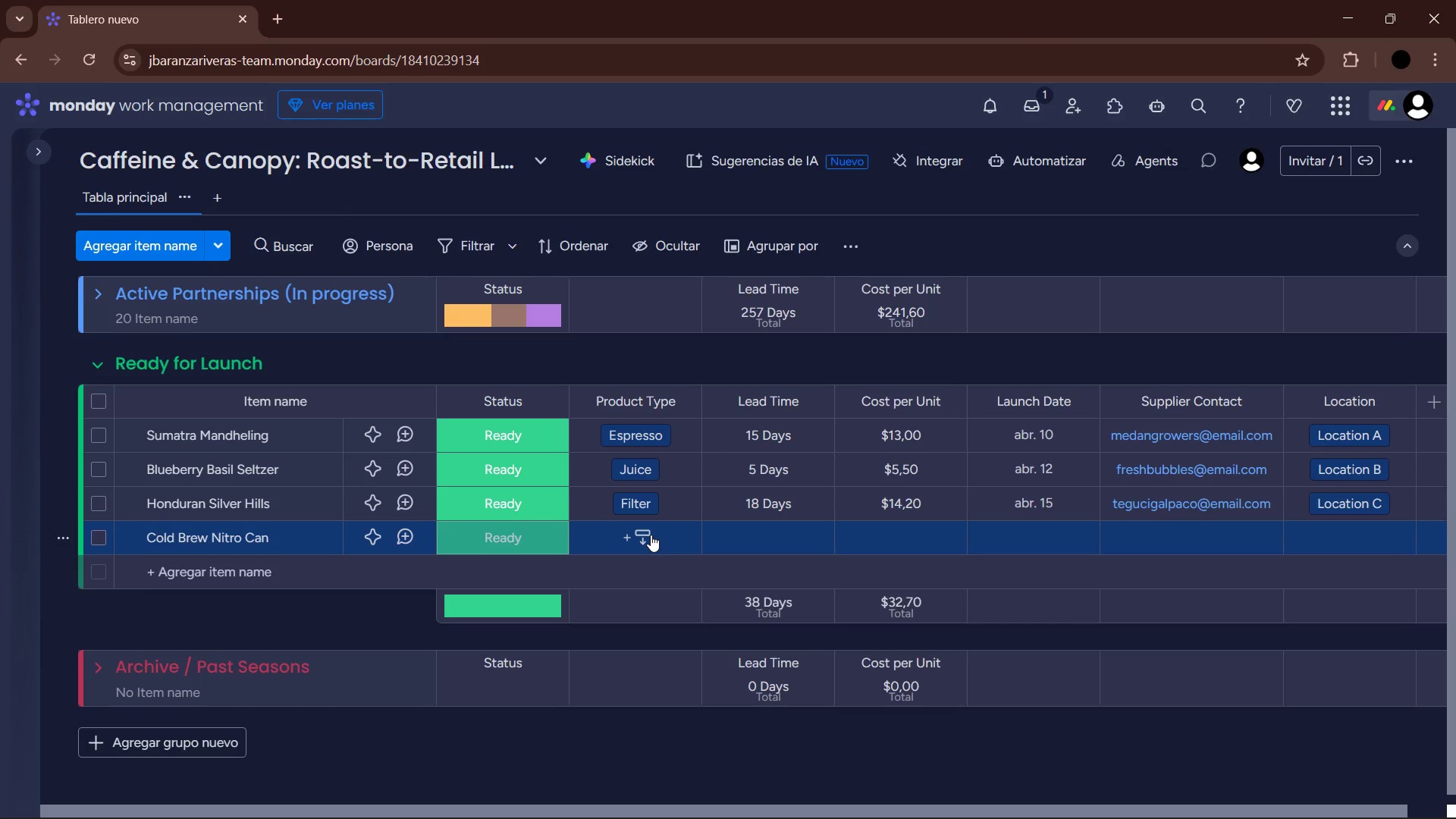 
wait(15.45)
 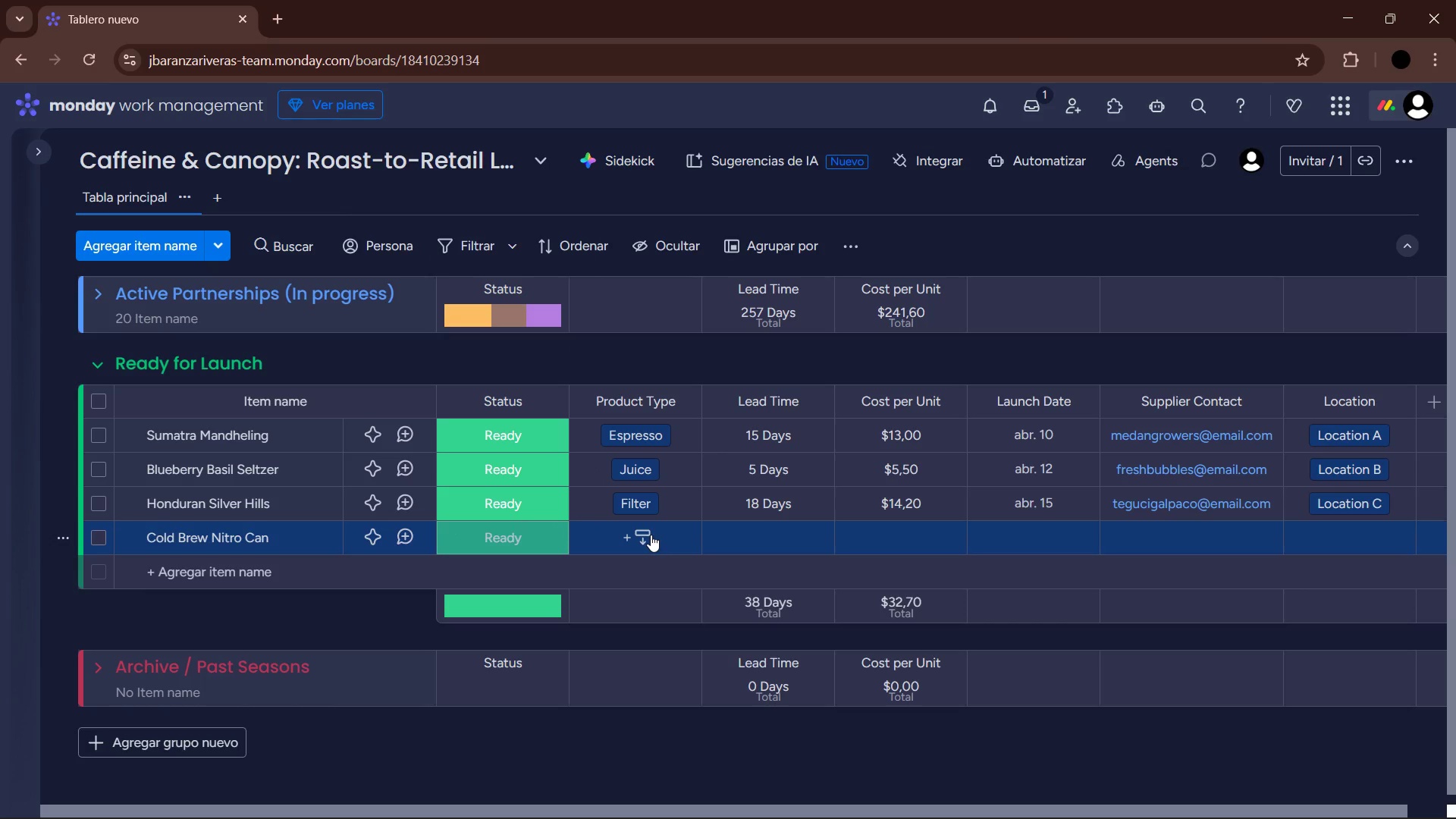 
left_click([651, 535])
 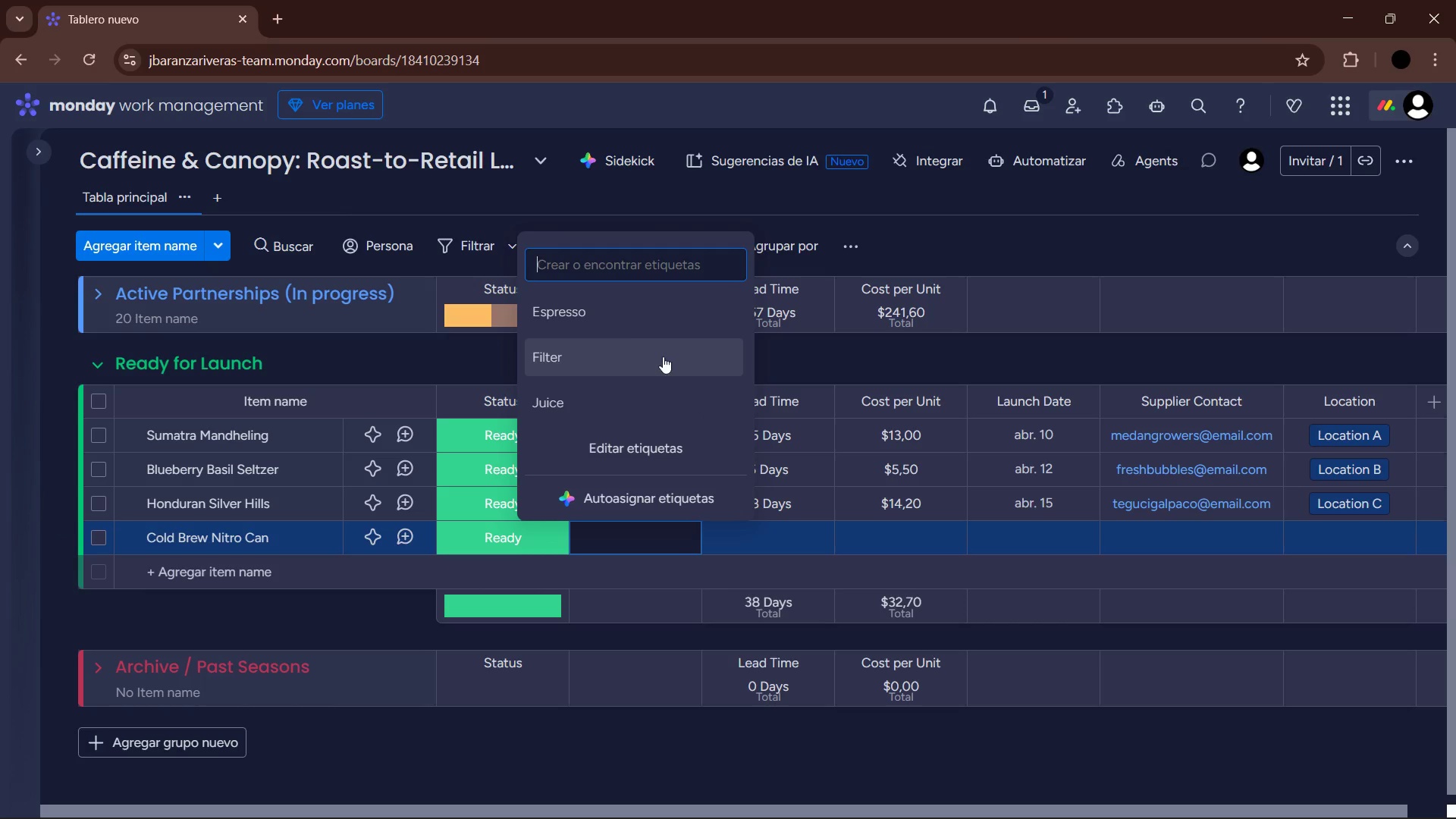 
left_click([611, 315])
 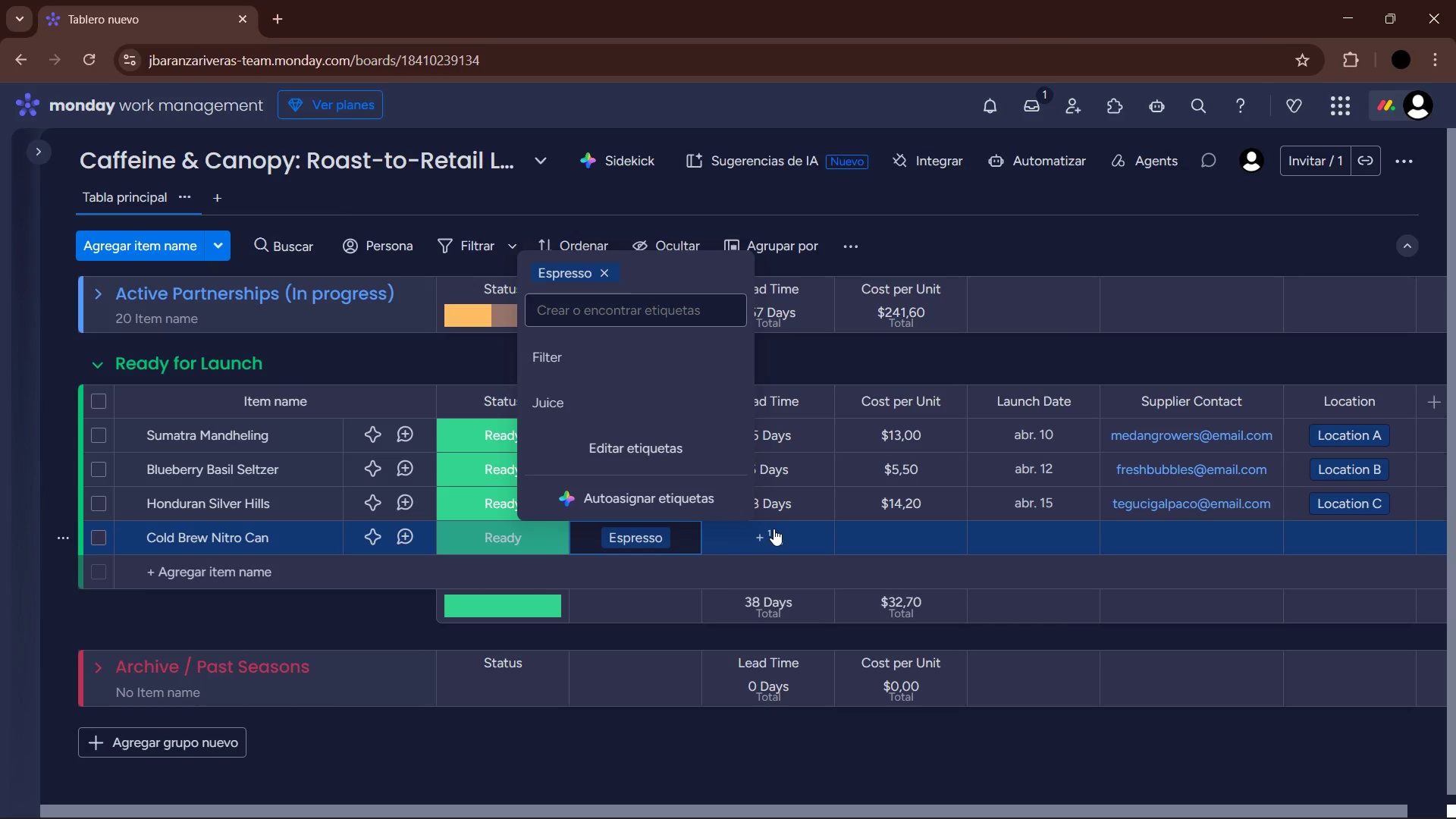 
left_click([774, 529])
 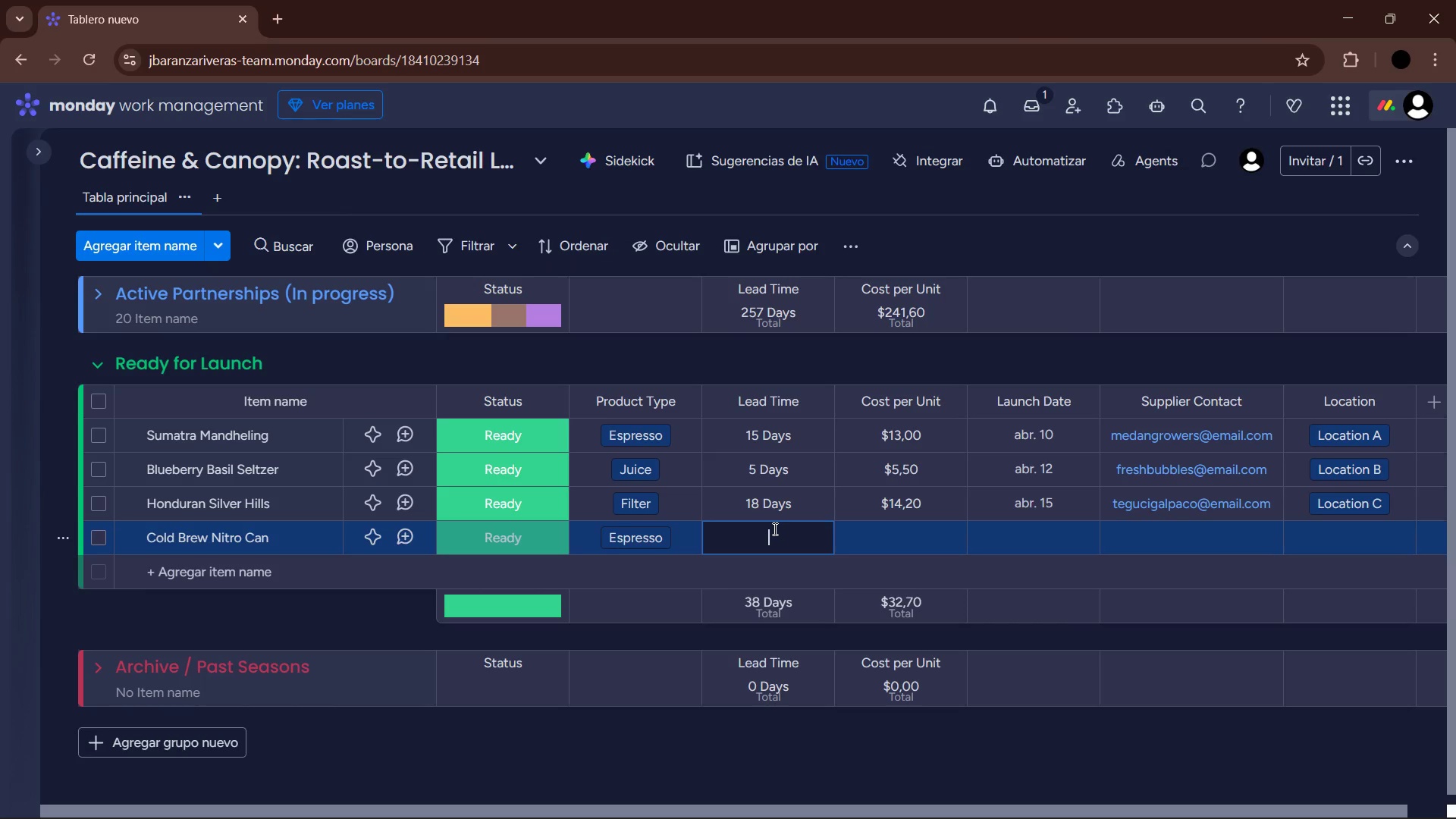 
key(Numpad1)
 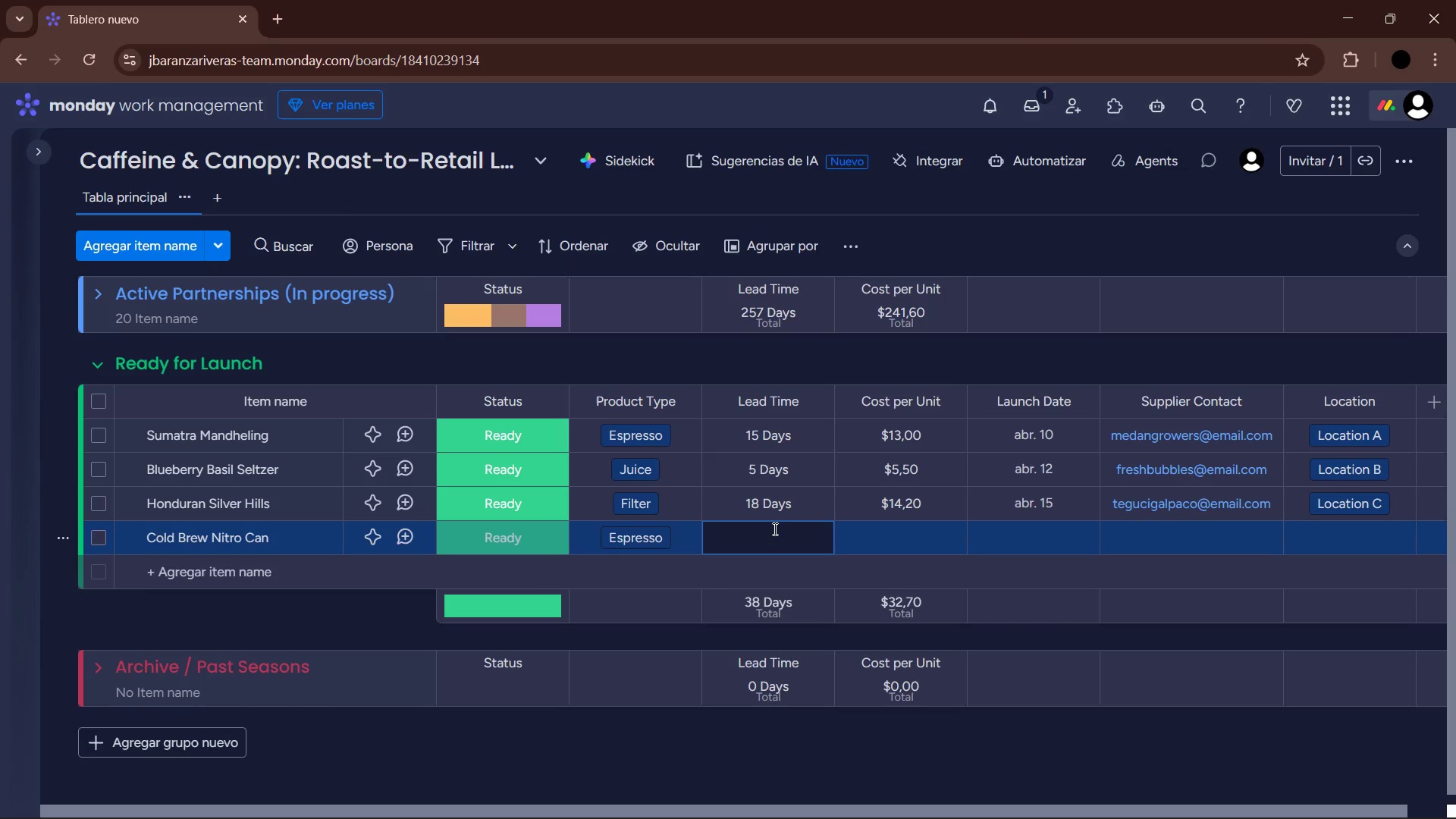 
key(Numpad0)
 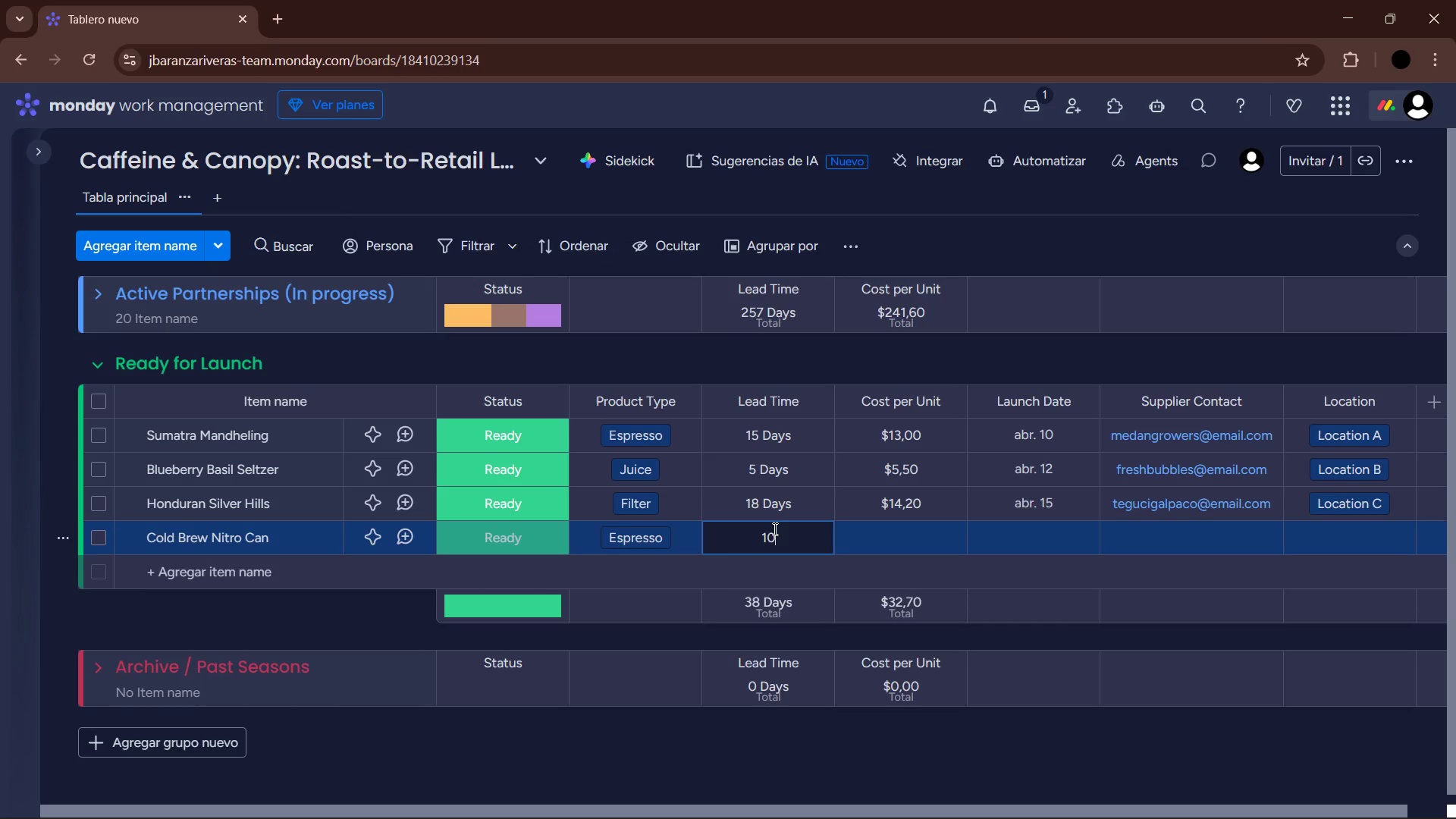 
key(NumpadEnter)
 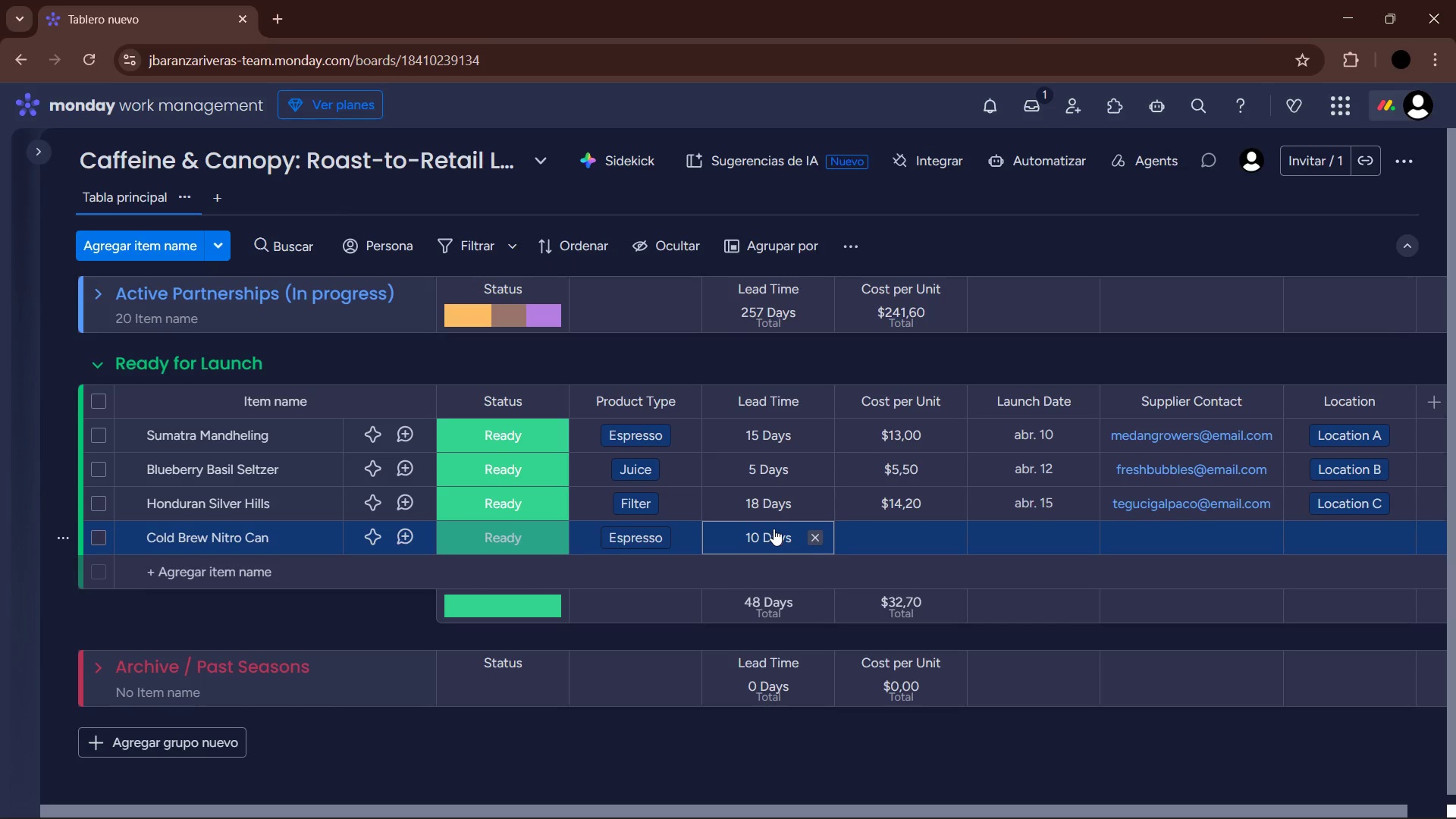 
left_click([904, 528])
 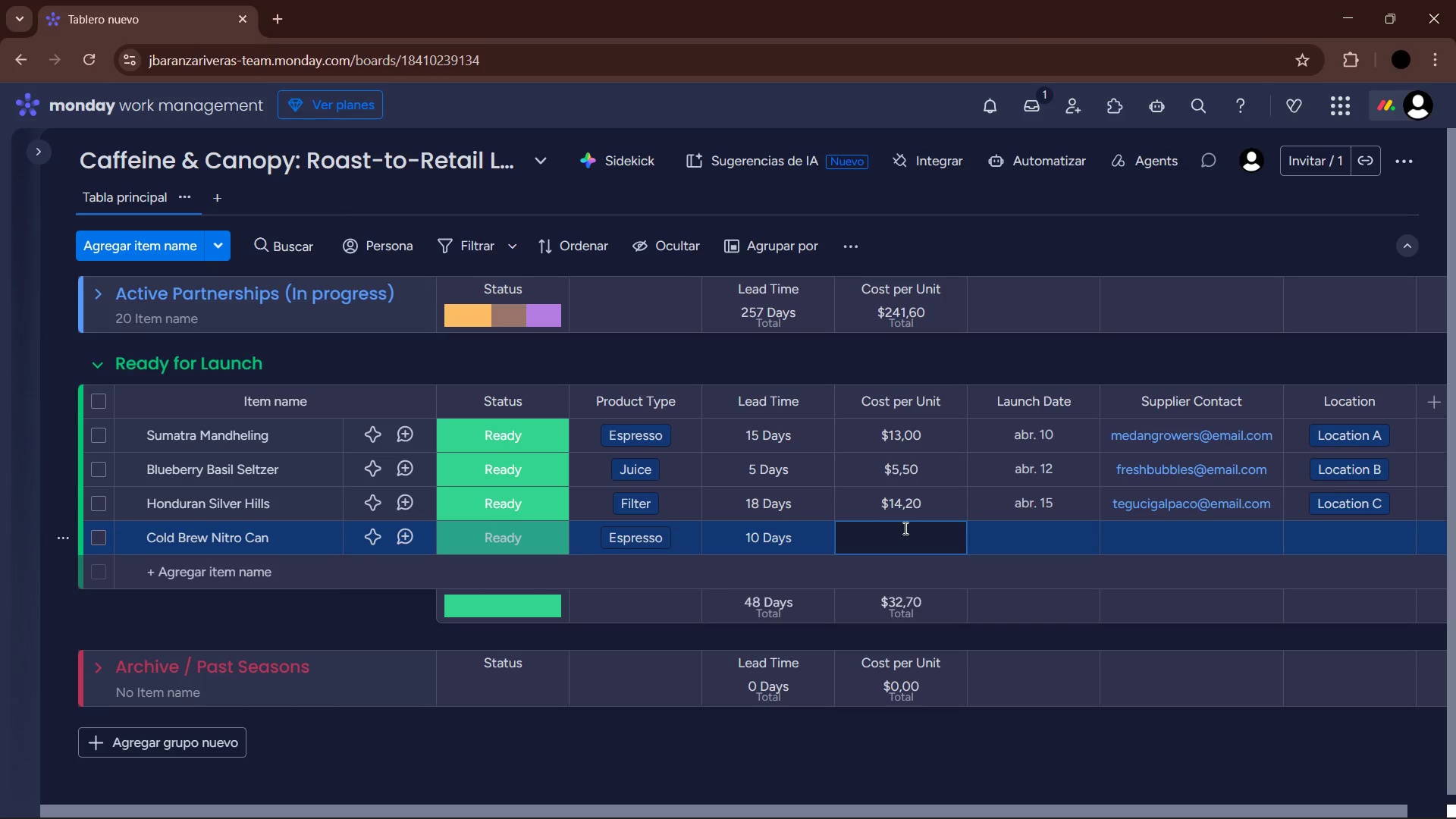 
key(Numpad9)
 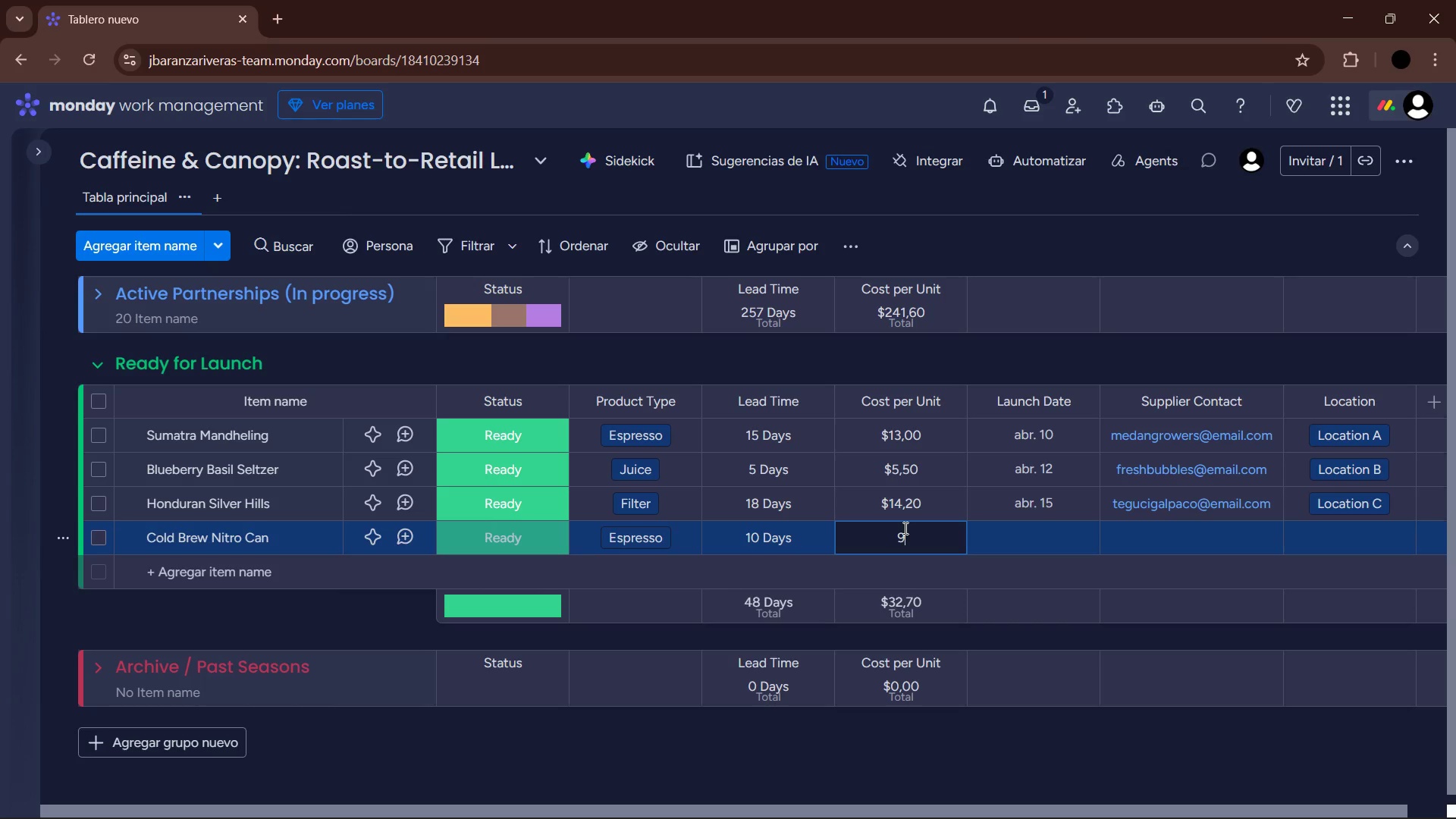 
key(NumpadEnter)
 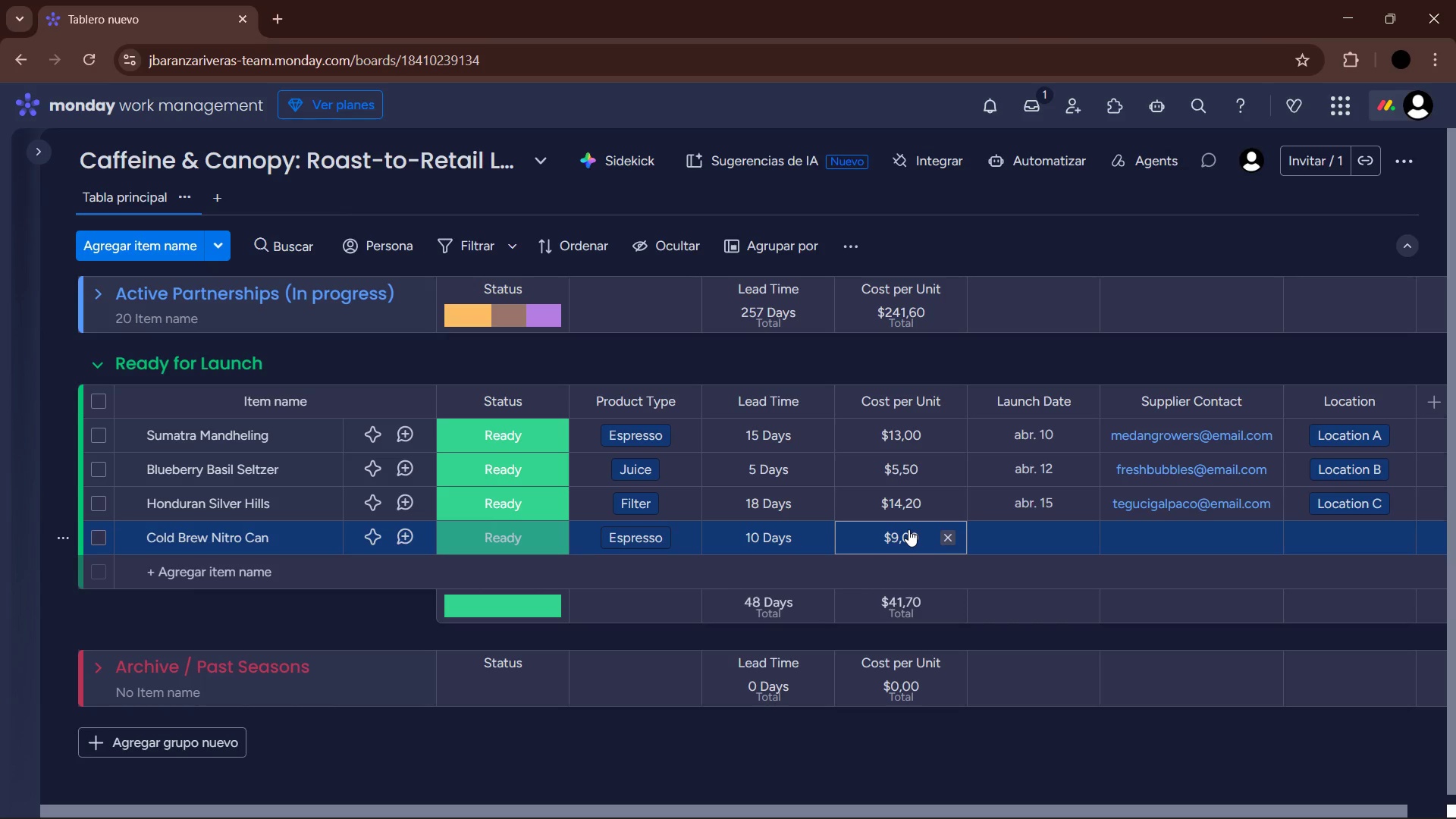 
left_click([1042, 540])
 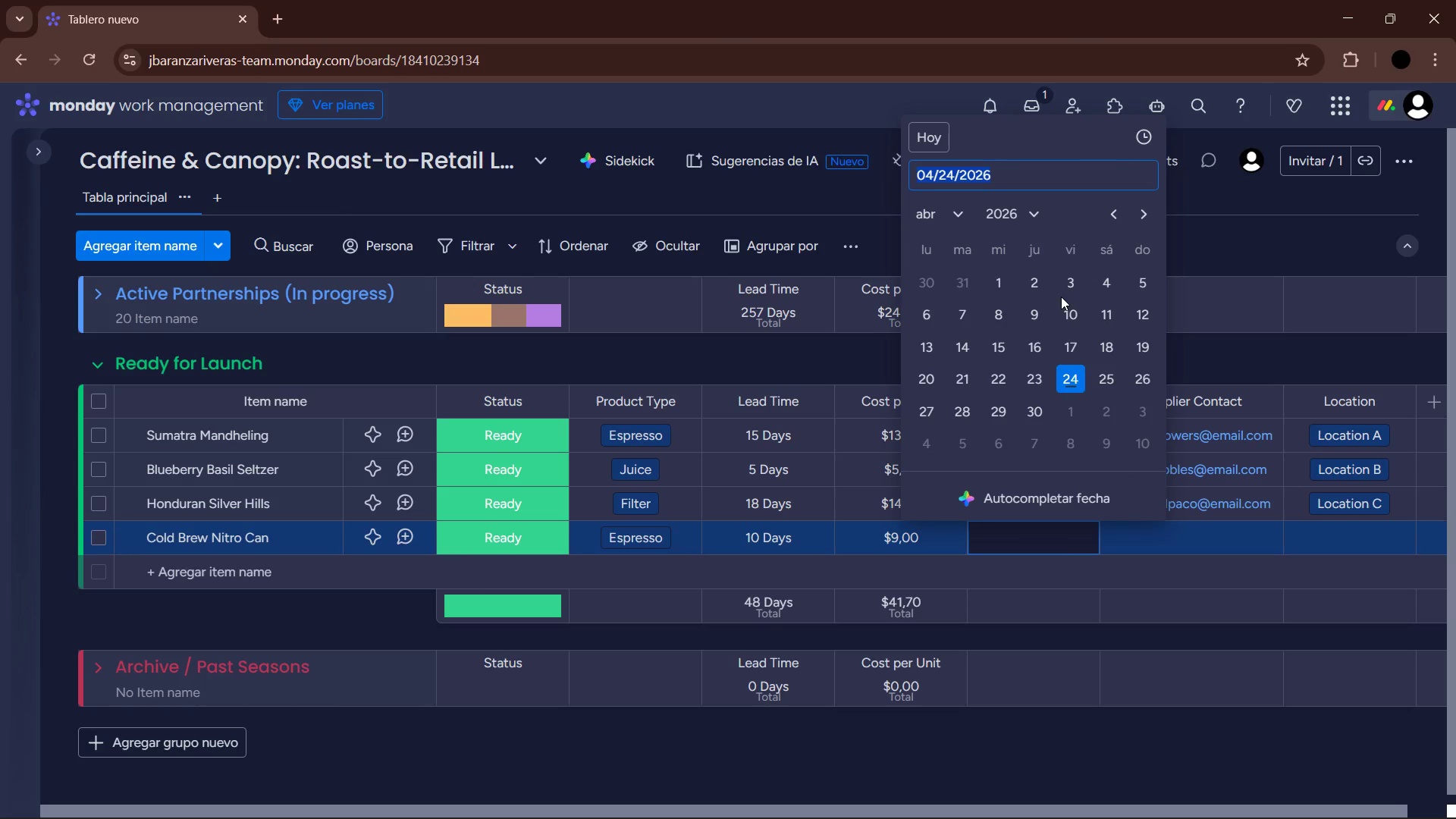 
left_click([1134, 281])
 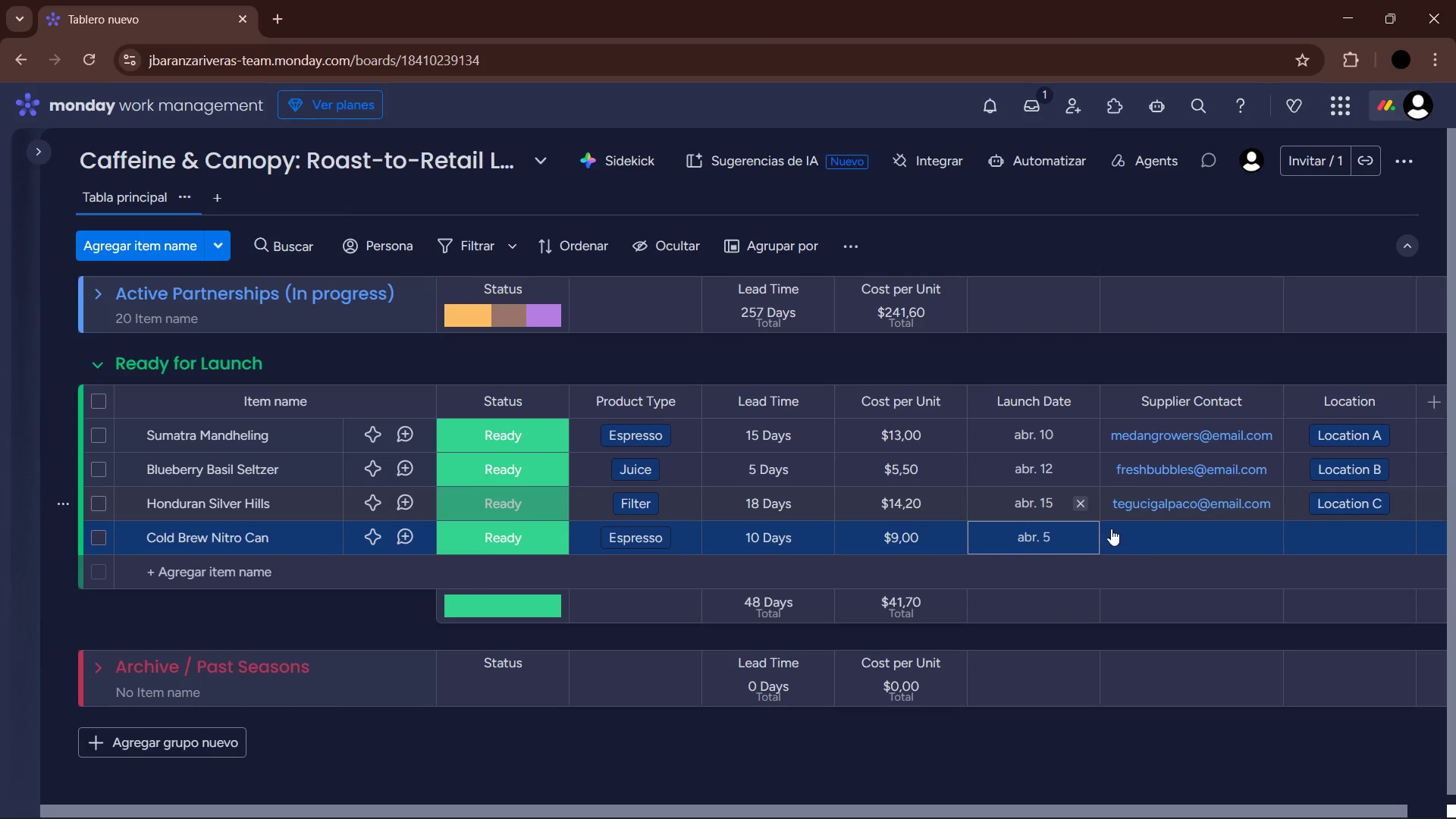 
left_click([1181, 538])
 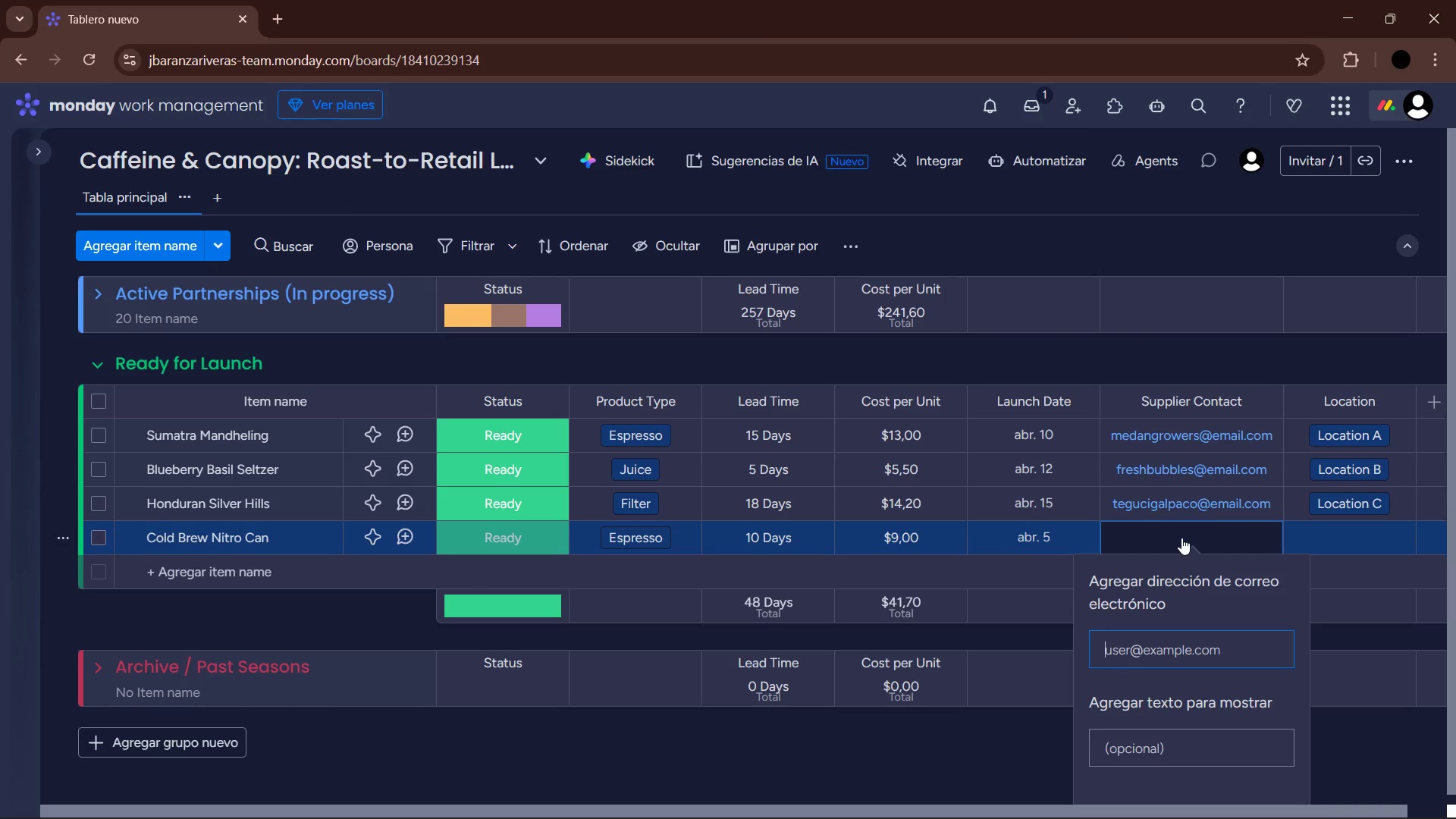 
type(flashcj)
key(Backspace)
type(hill)
 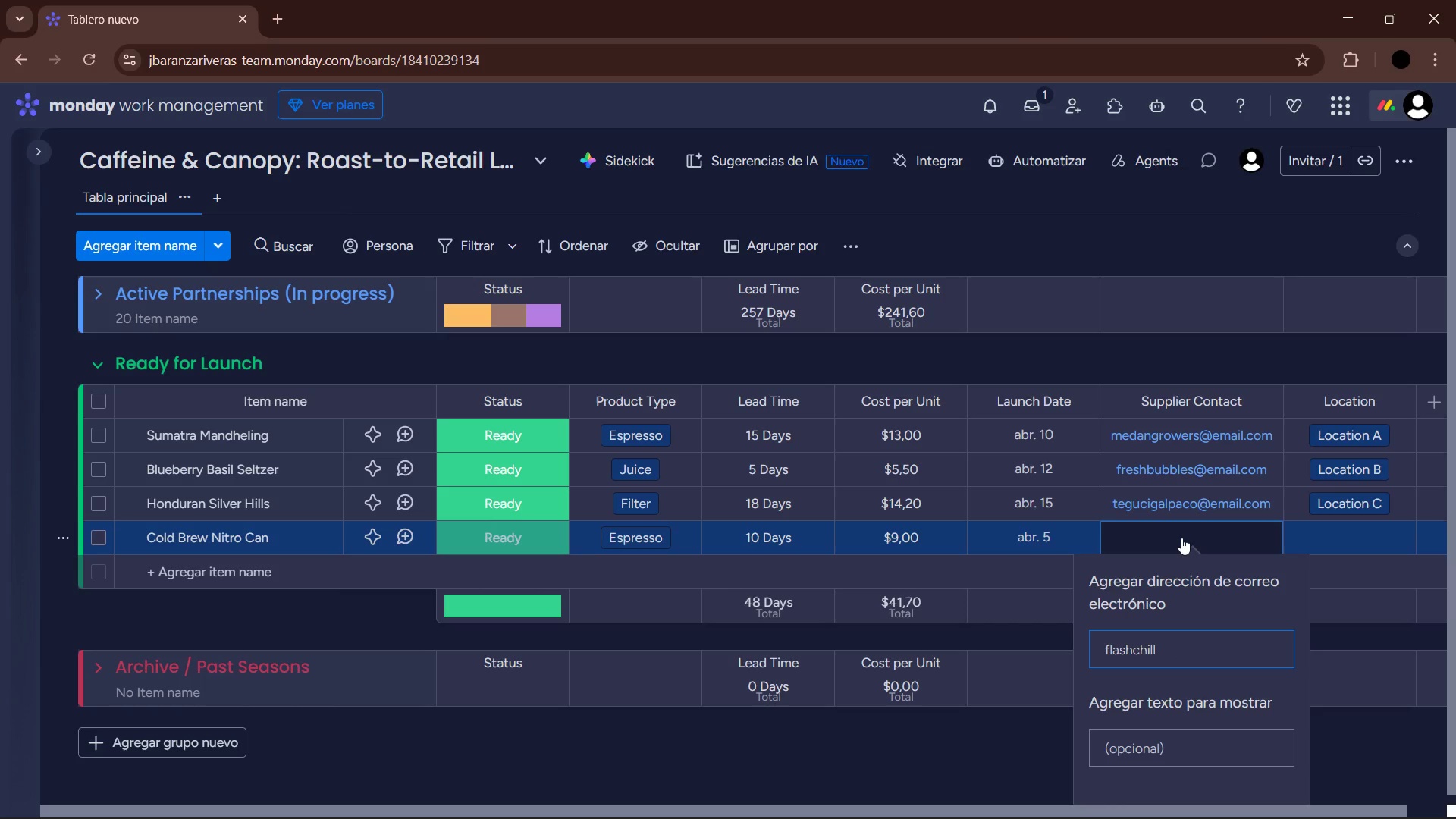 
type(inx)
key(Backspace)
type(c)
 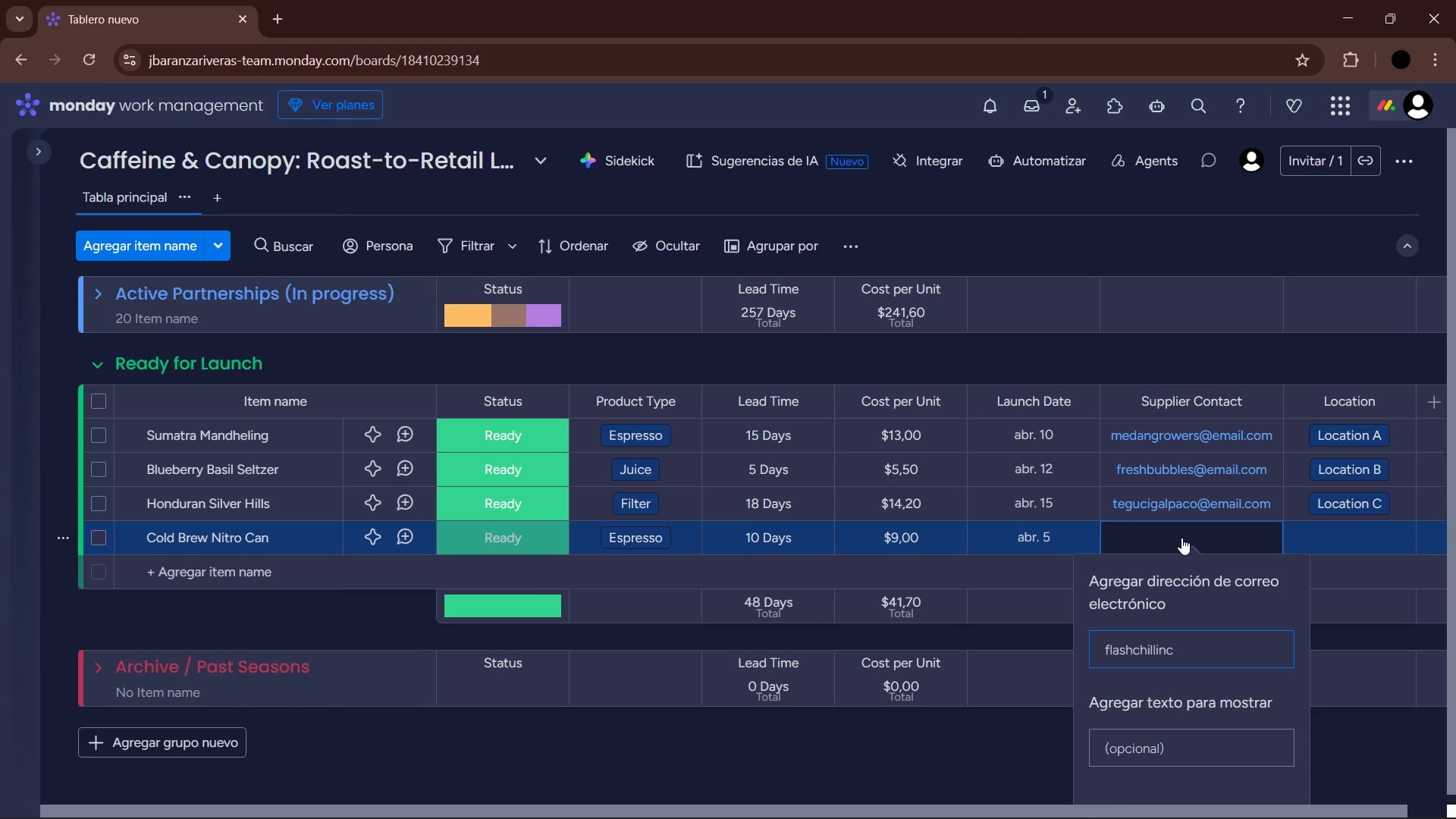 
key(Alt+Control+Q)
 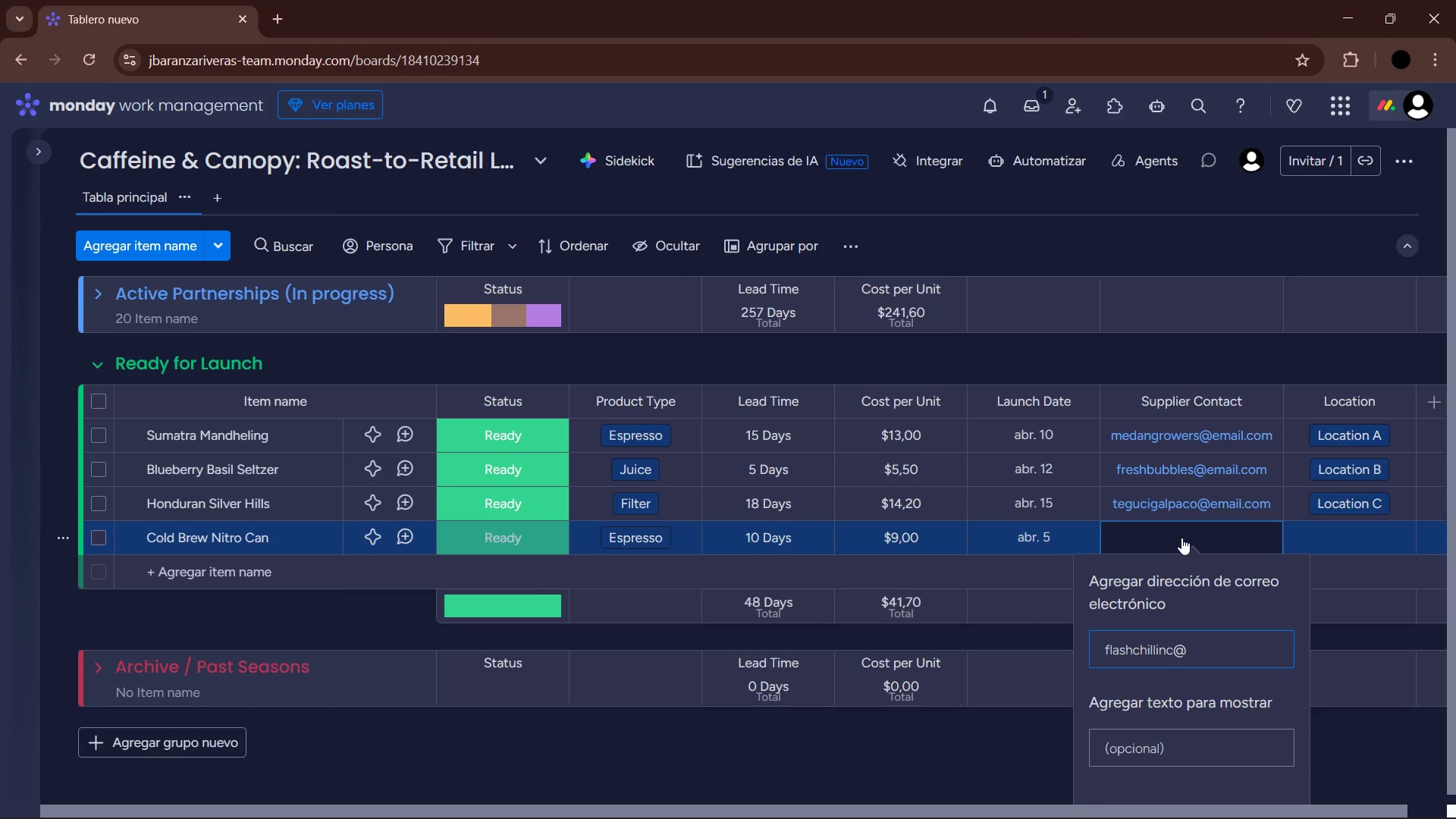 
type(email,com)
key(Backspace)
key(Backspace)
key(Backspace)
key(Backspace)
type(,)
key(Backspace)
type(.com)
 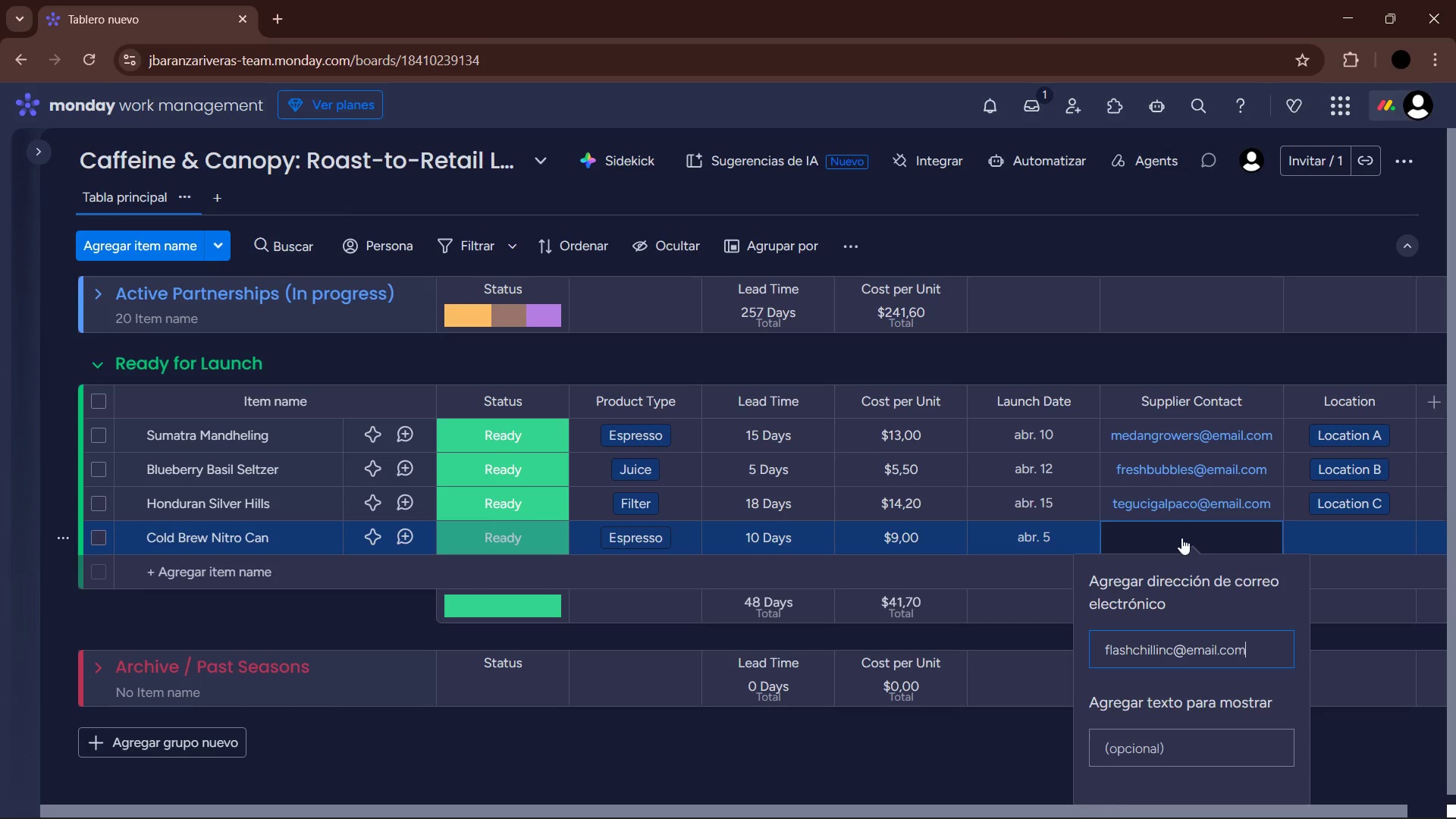 
key(Enter)
 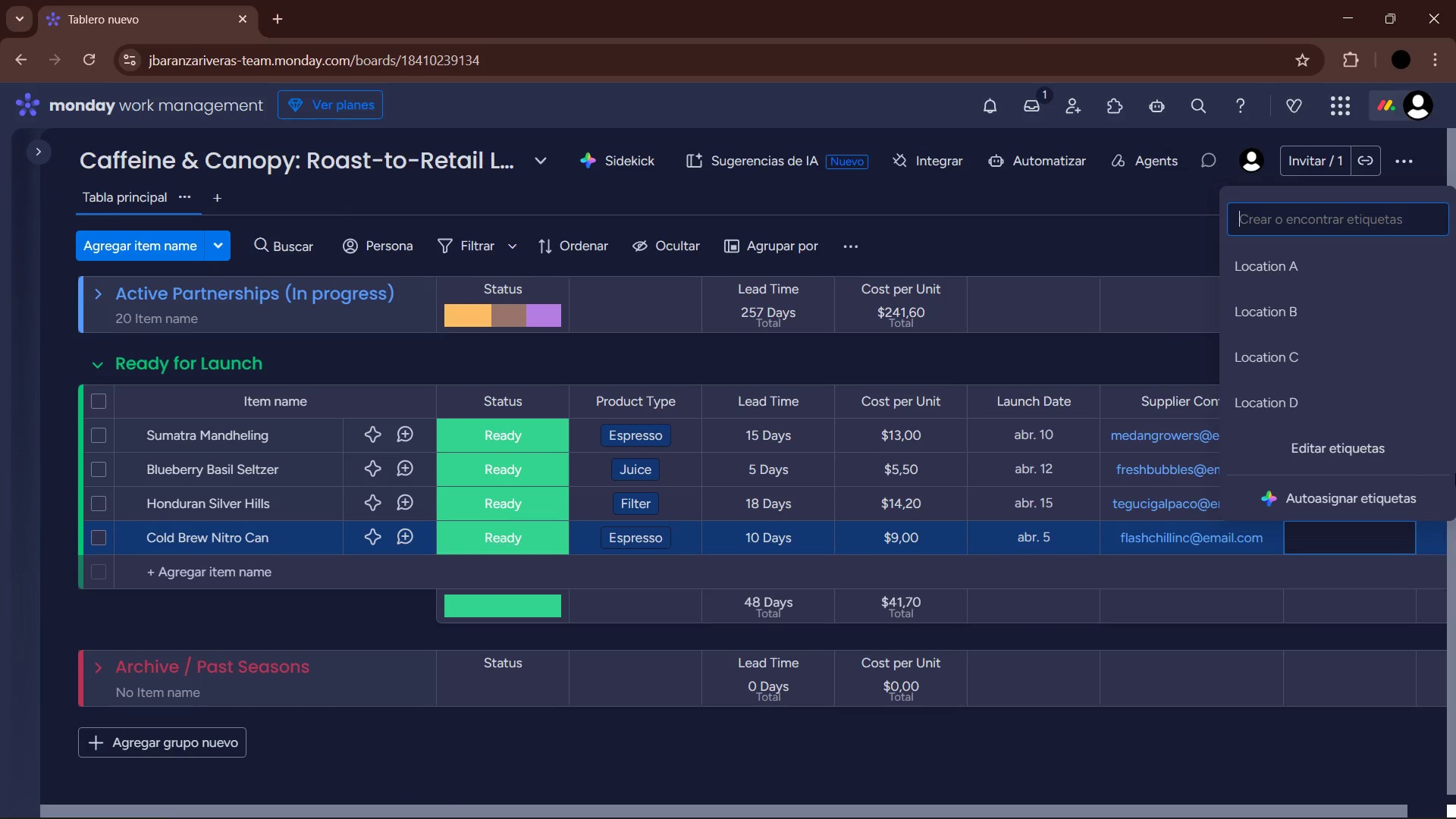 
left_click([1347, 383])
 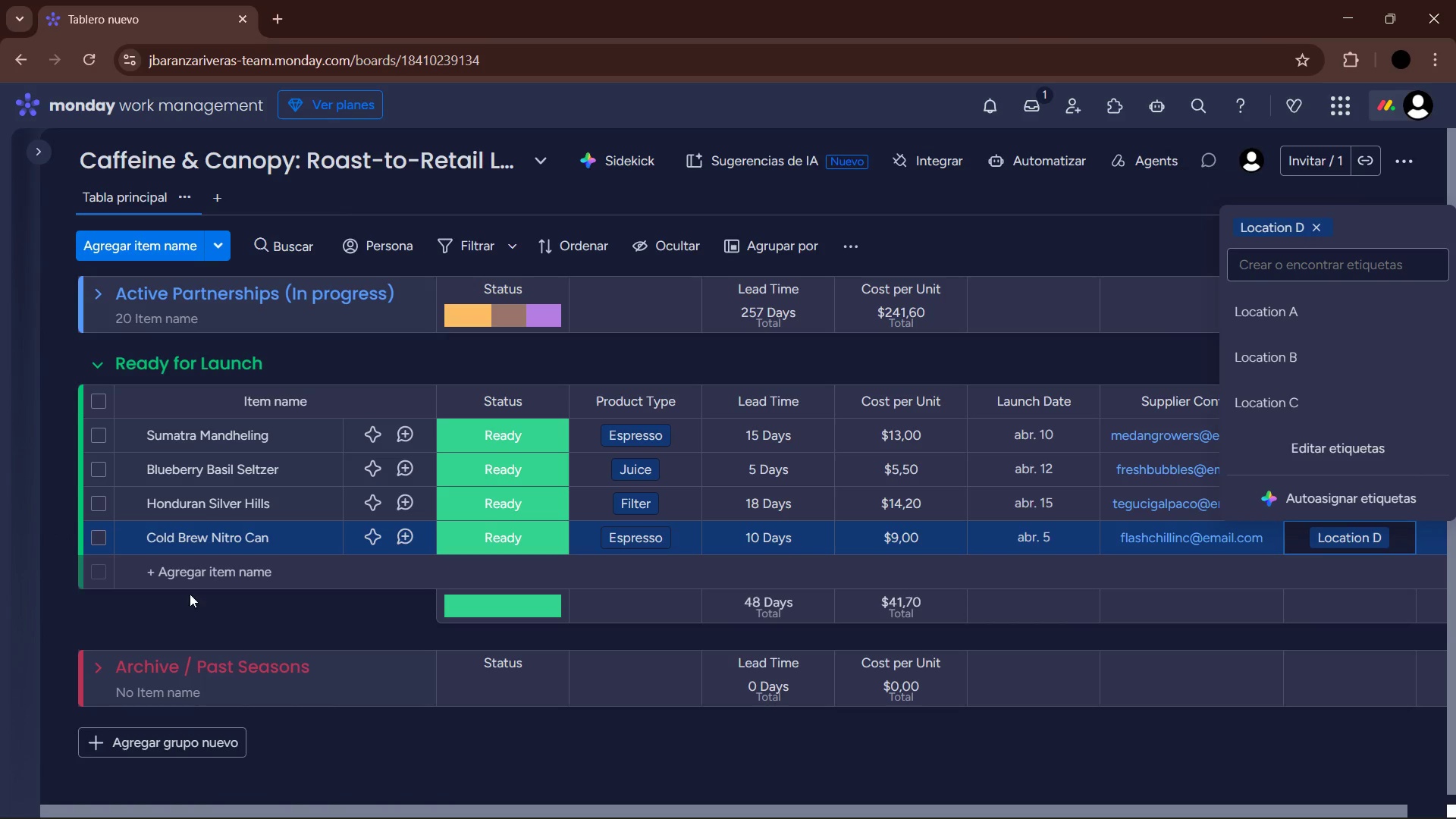 
left_click([224, 571])
 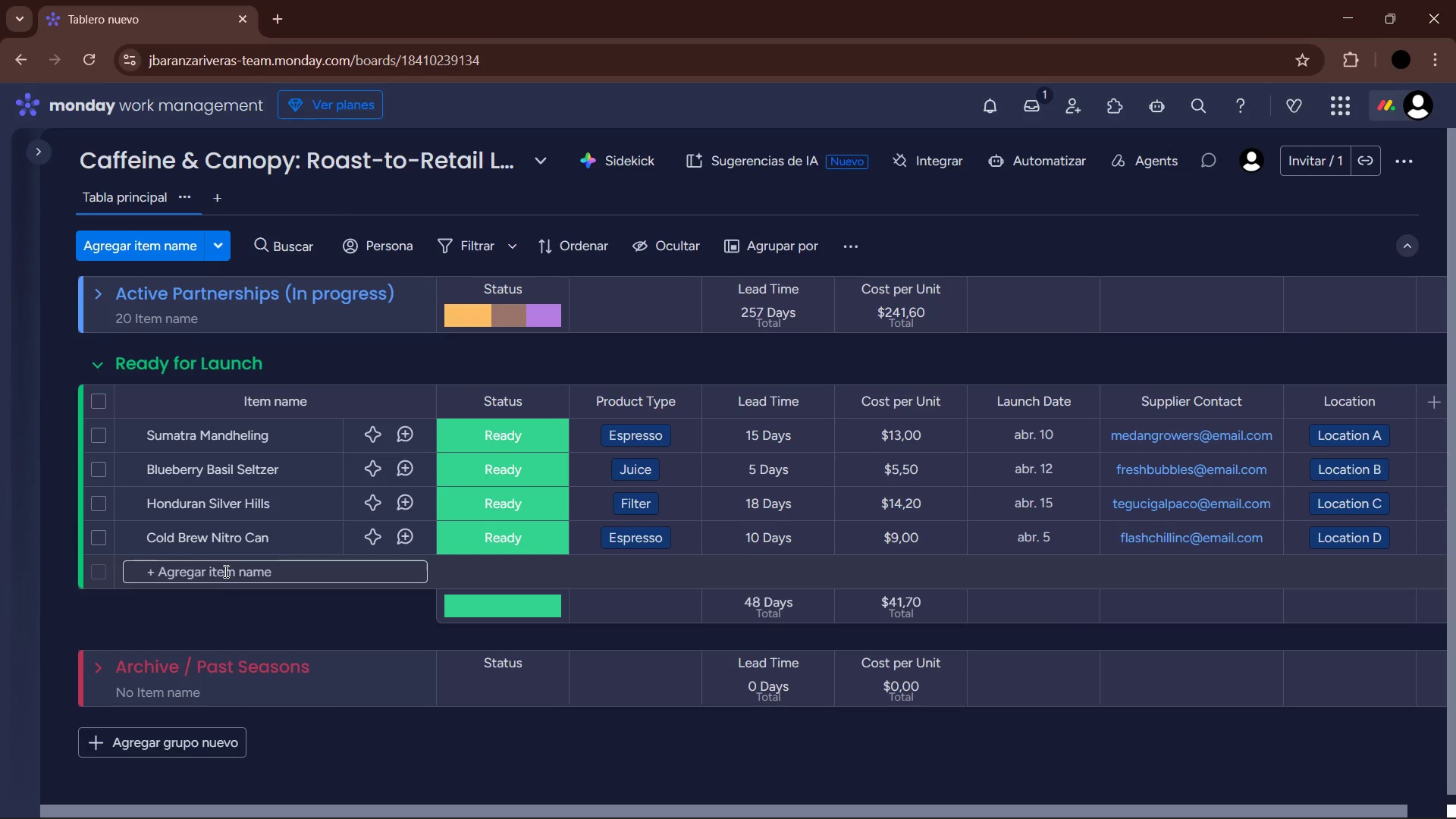 
left_click([221, 567])
 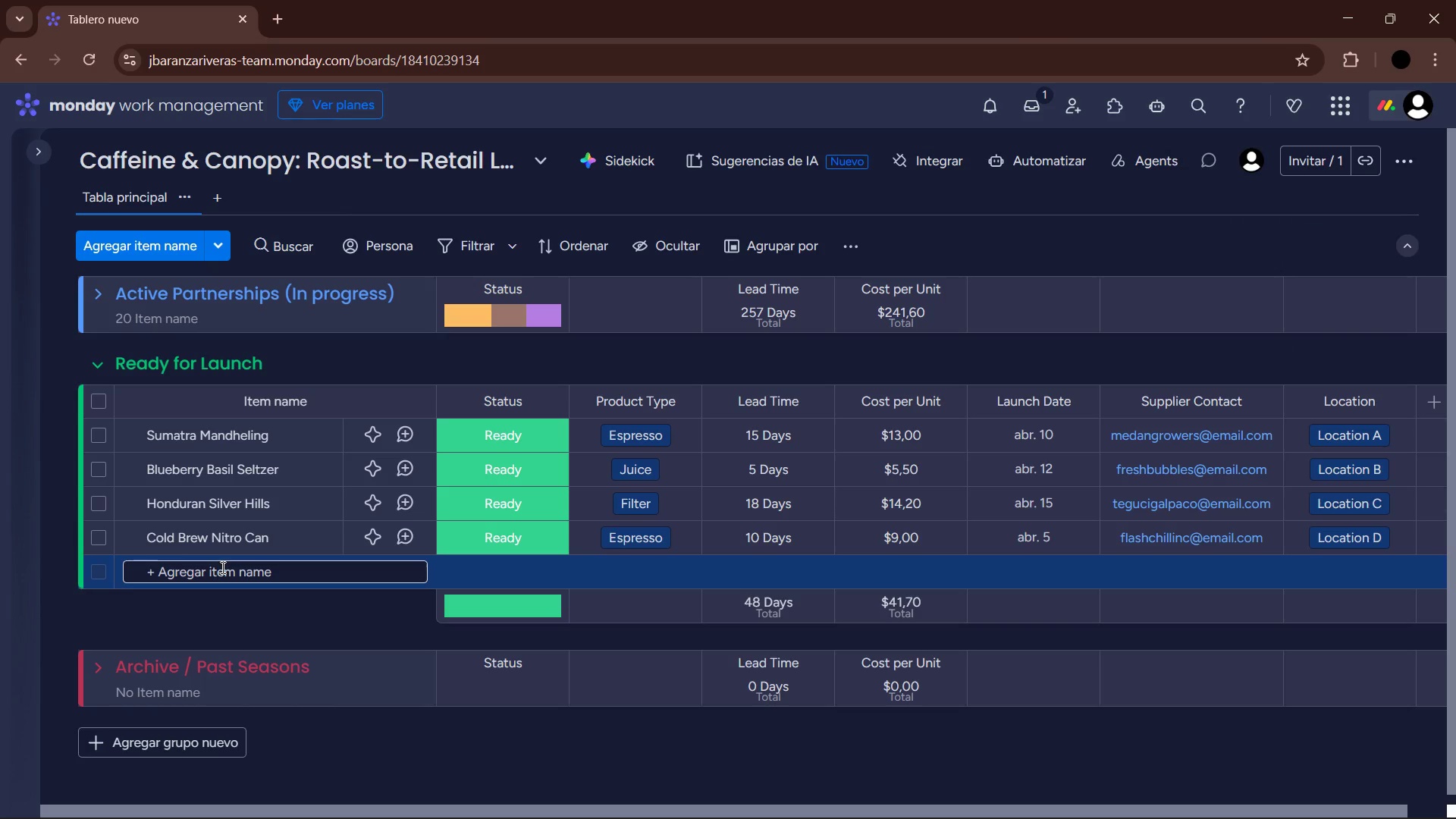 
type(SP)
key(Backspace)
type(pices )
key(Backspace)
key(Backspace)
type(d Aooe)
key(Backspace)
key(Backspace)
key(Backspace)
type(pple Press )
 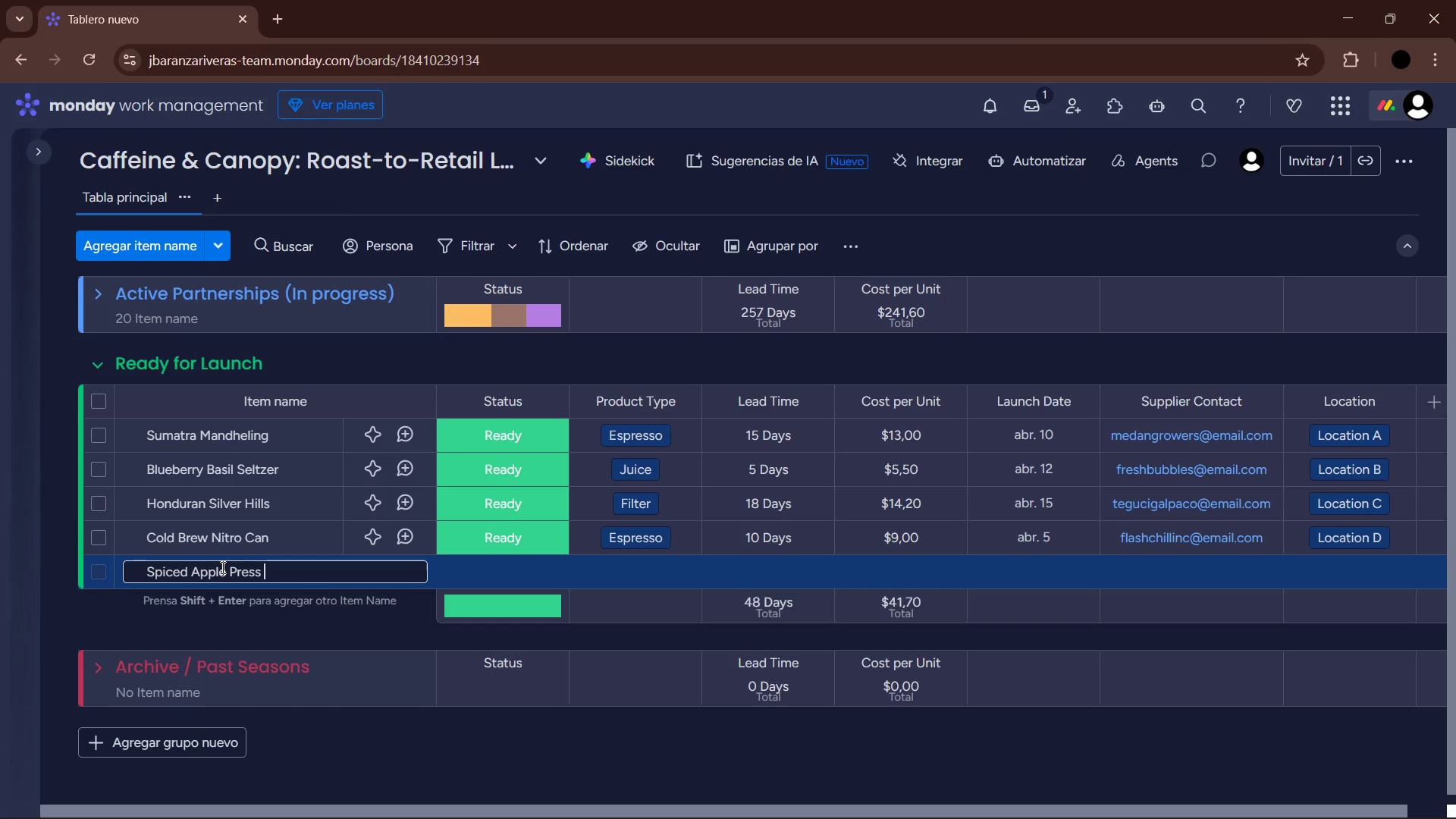 
key(Enter)
 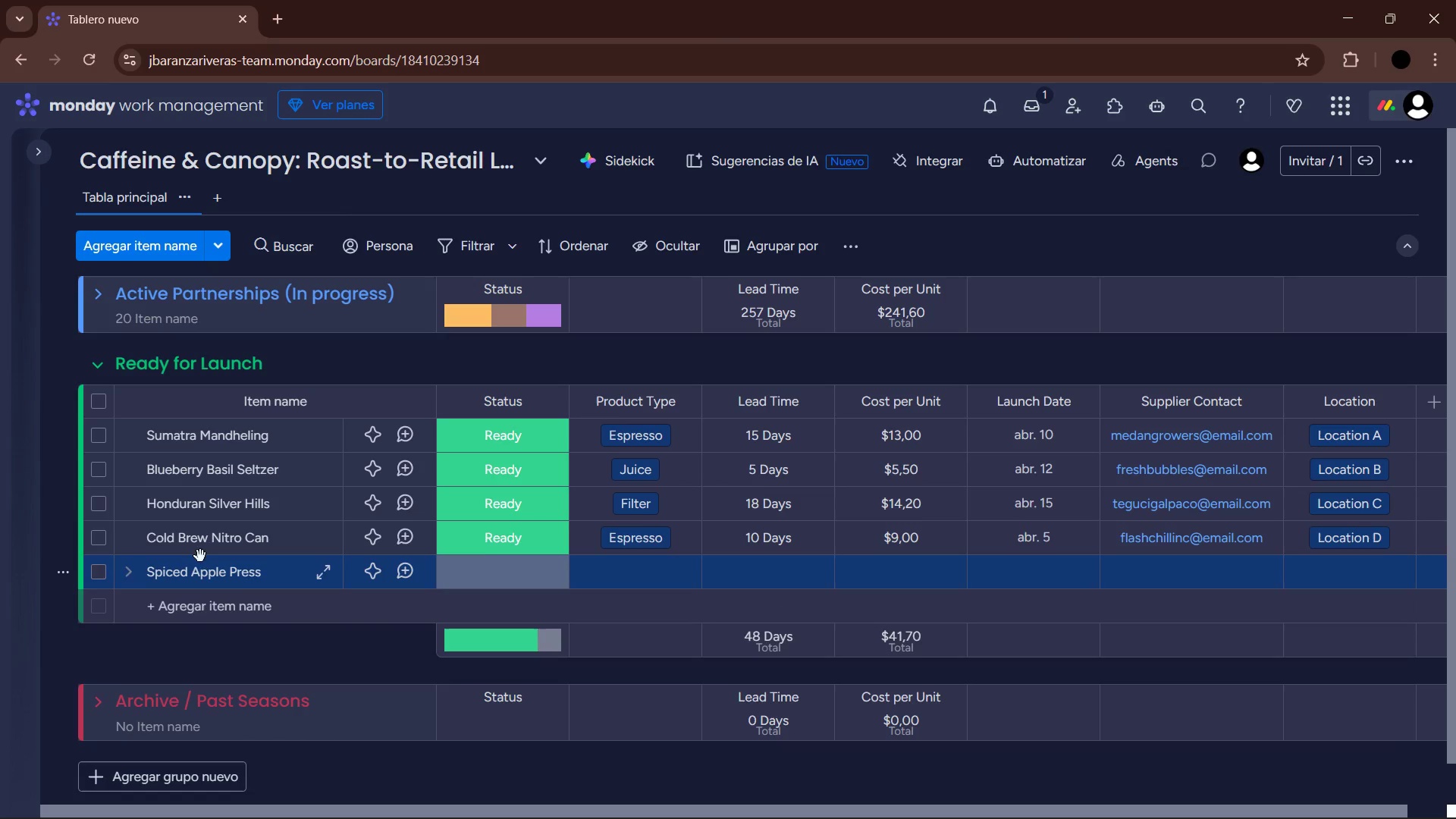 
left_click([508, 568])
 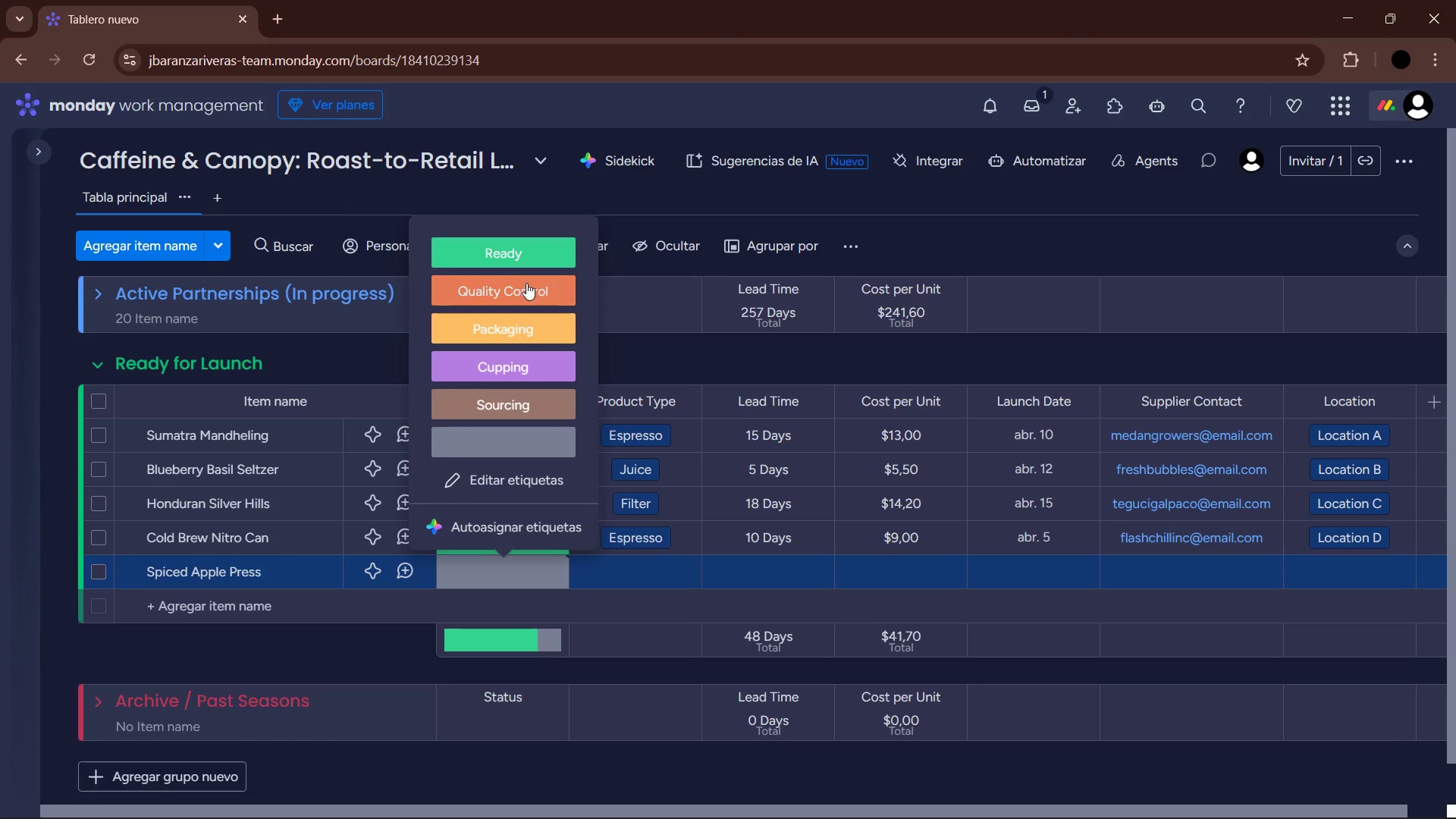 
left_click([524, 249])
 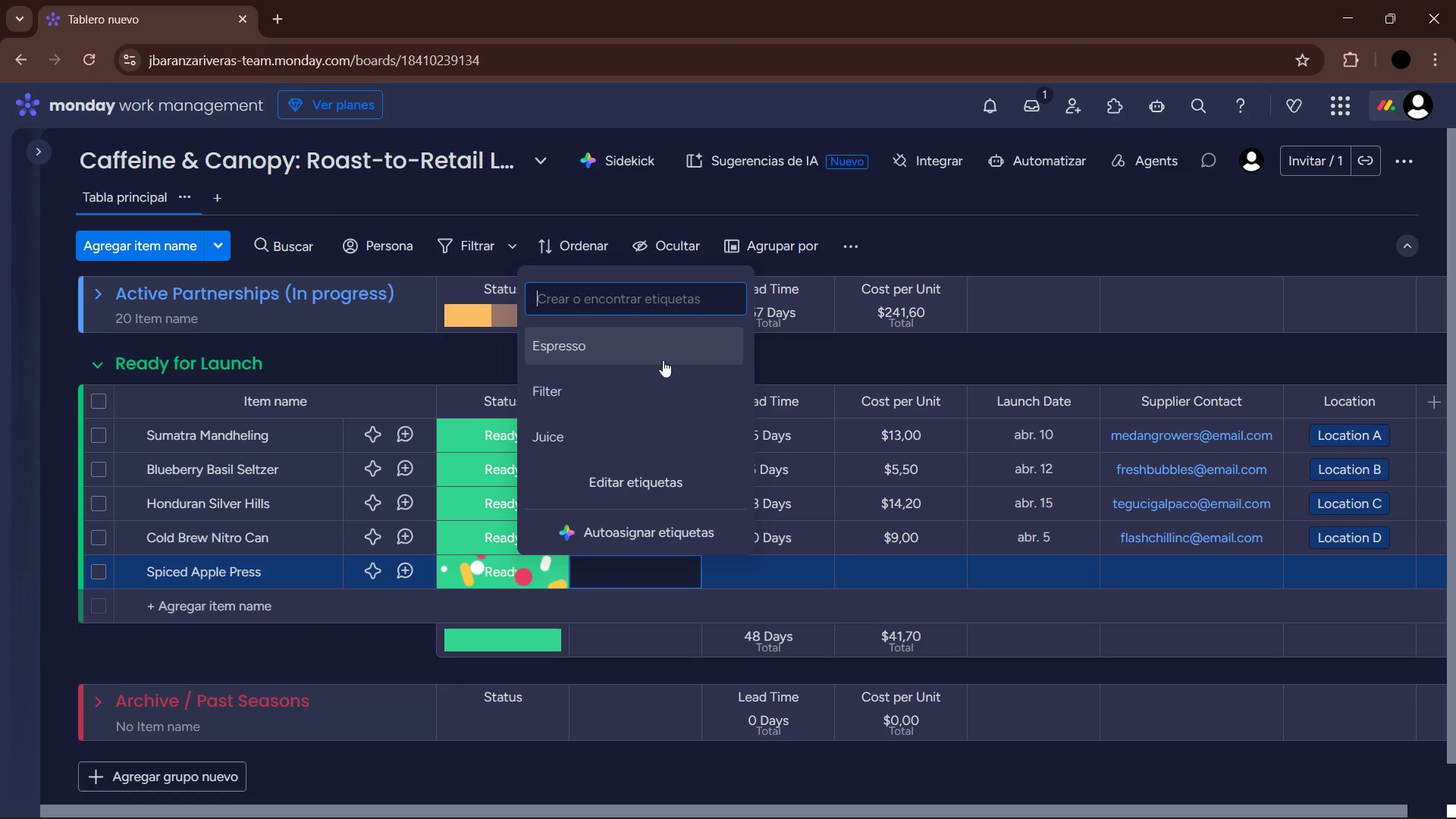 
left_click([588, 431])
 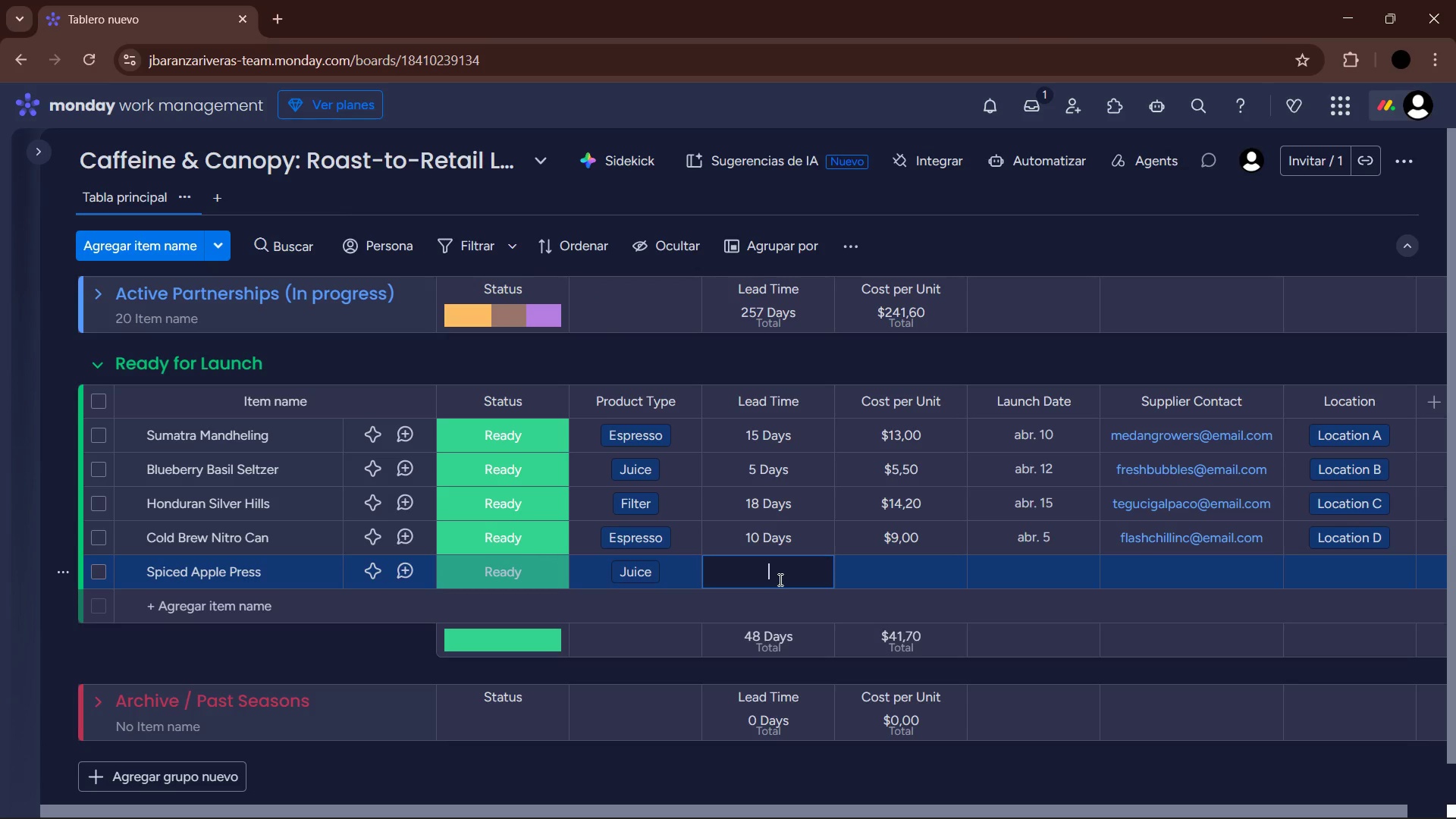 
wait(5.52)
 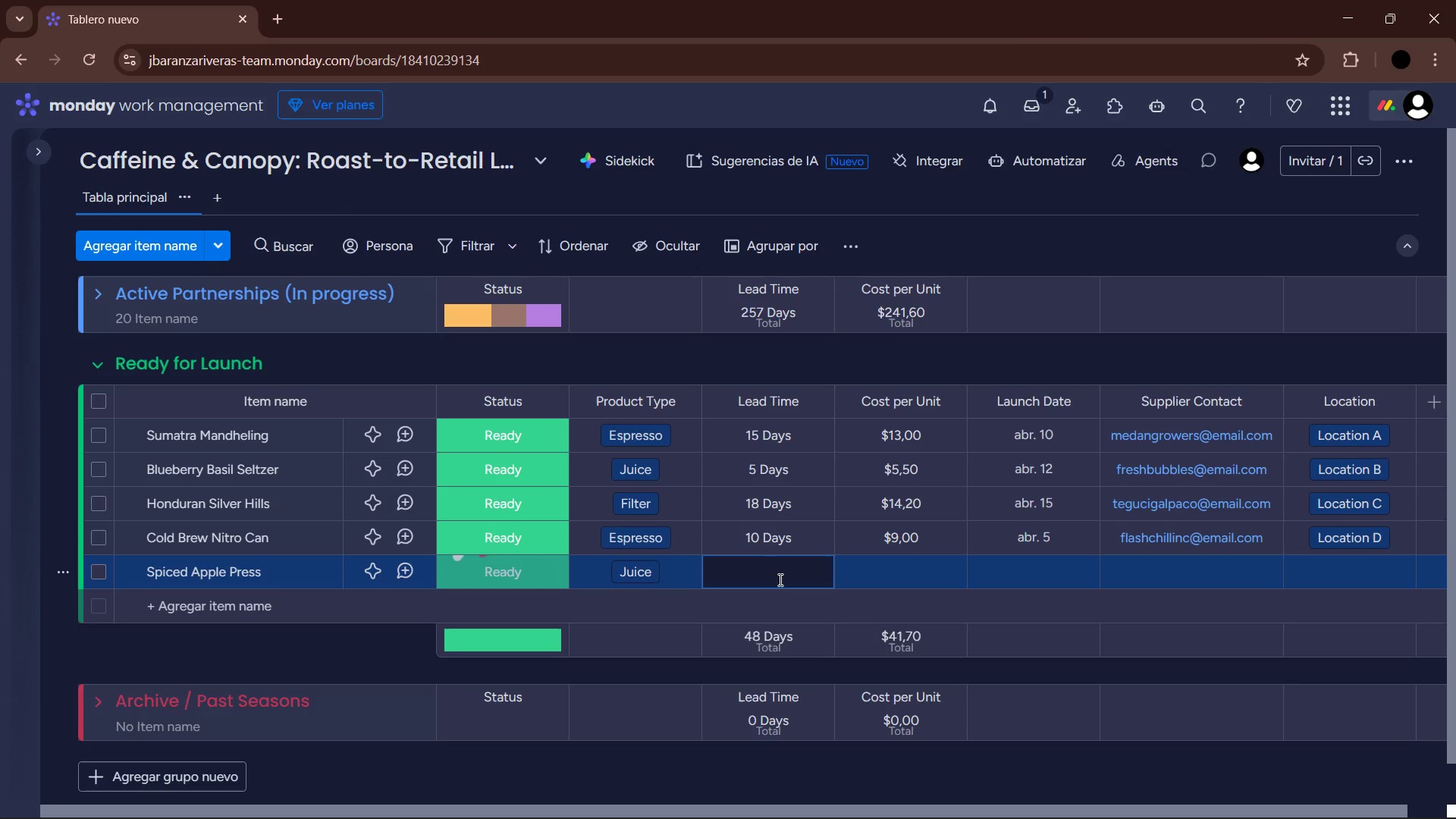 
key(Numpad6)
 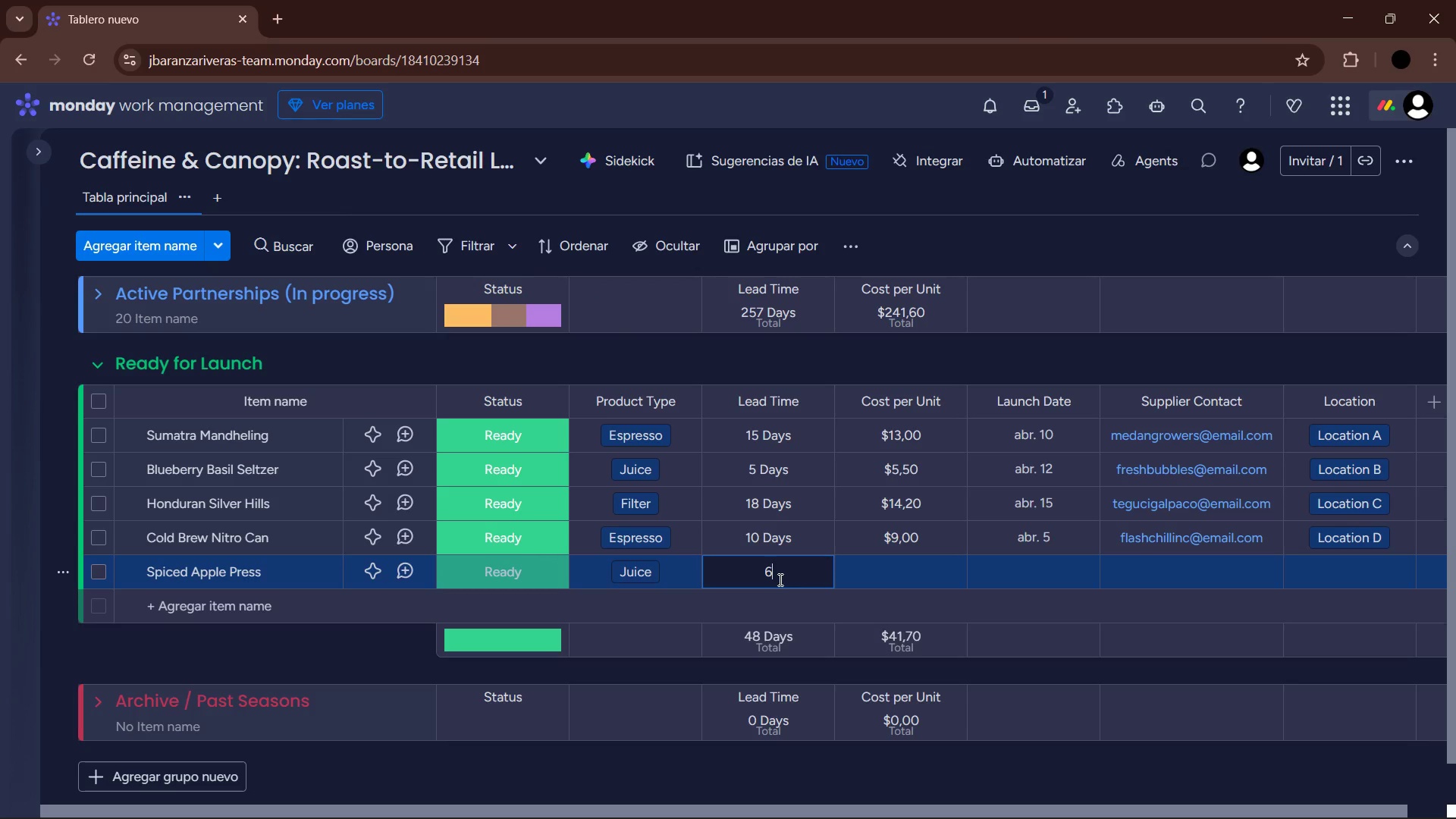 
key(Slash)
 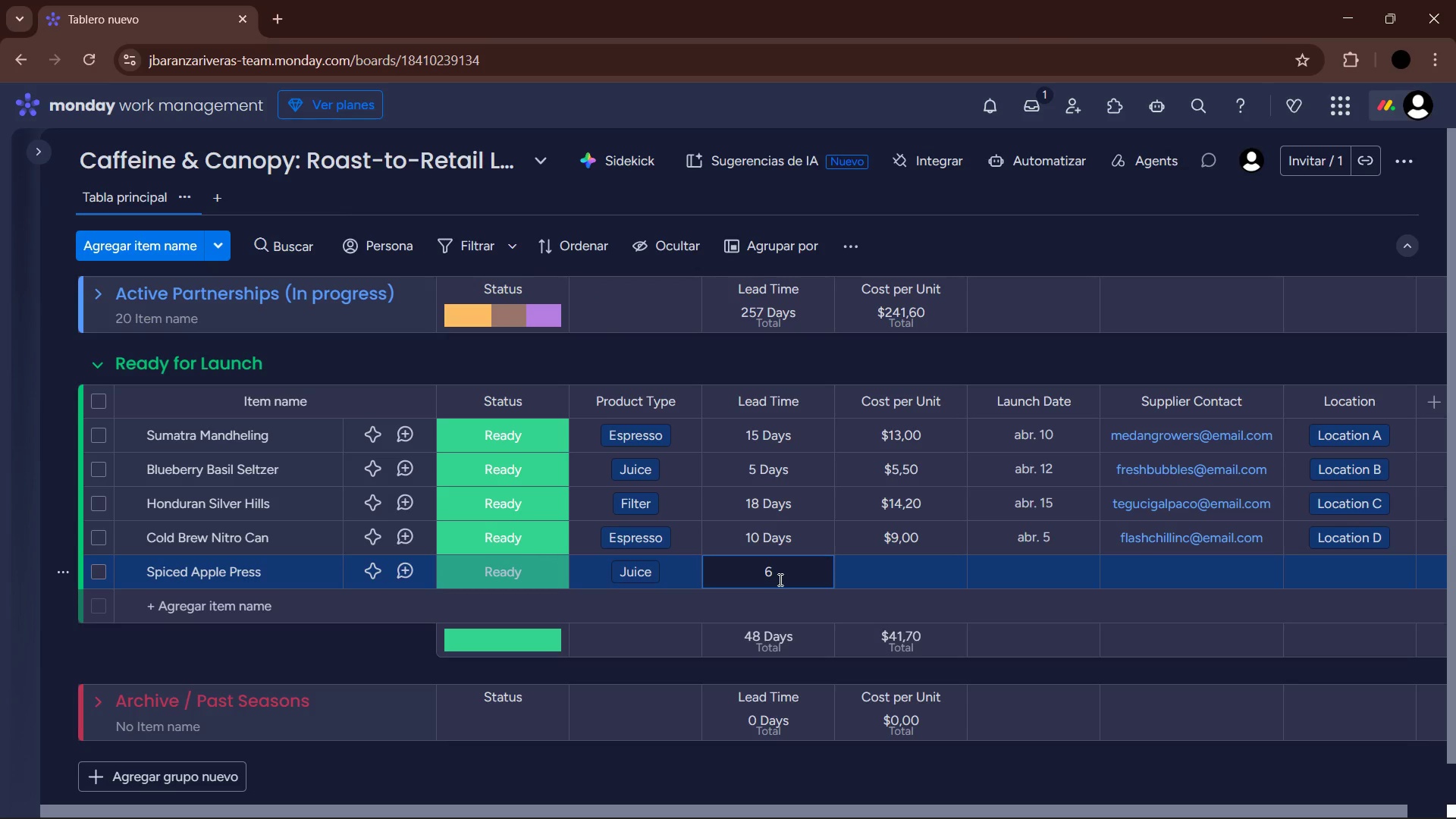 
key(Enter)
 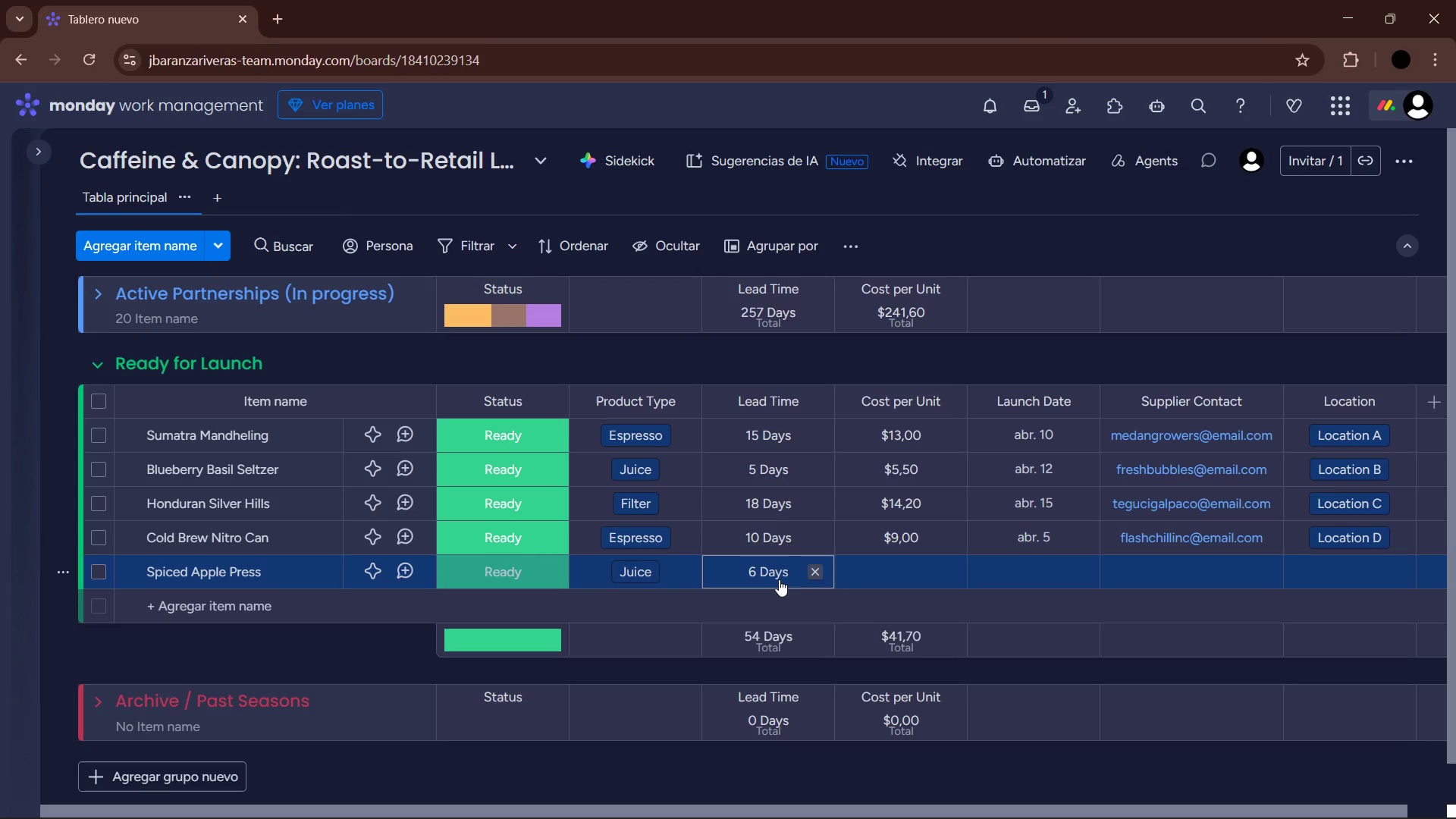 
left_click([922, 579])
 